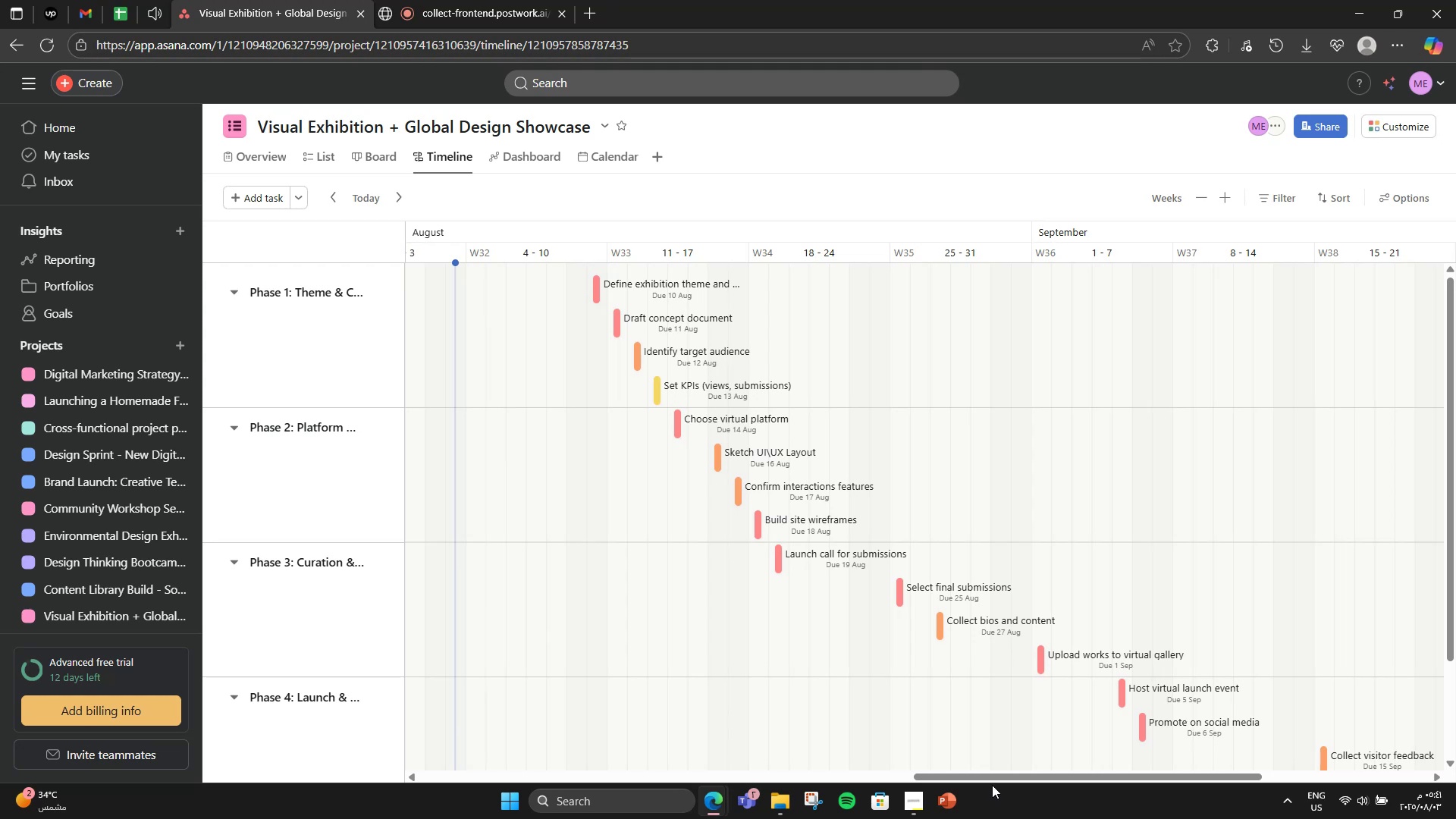 
left_click_drag(start_coordinate=[992, 782], to_coordinate=[1050, 766])
 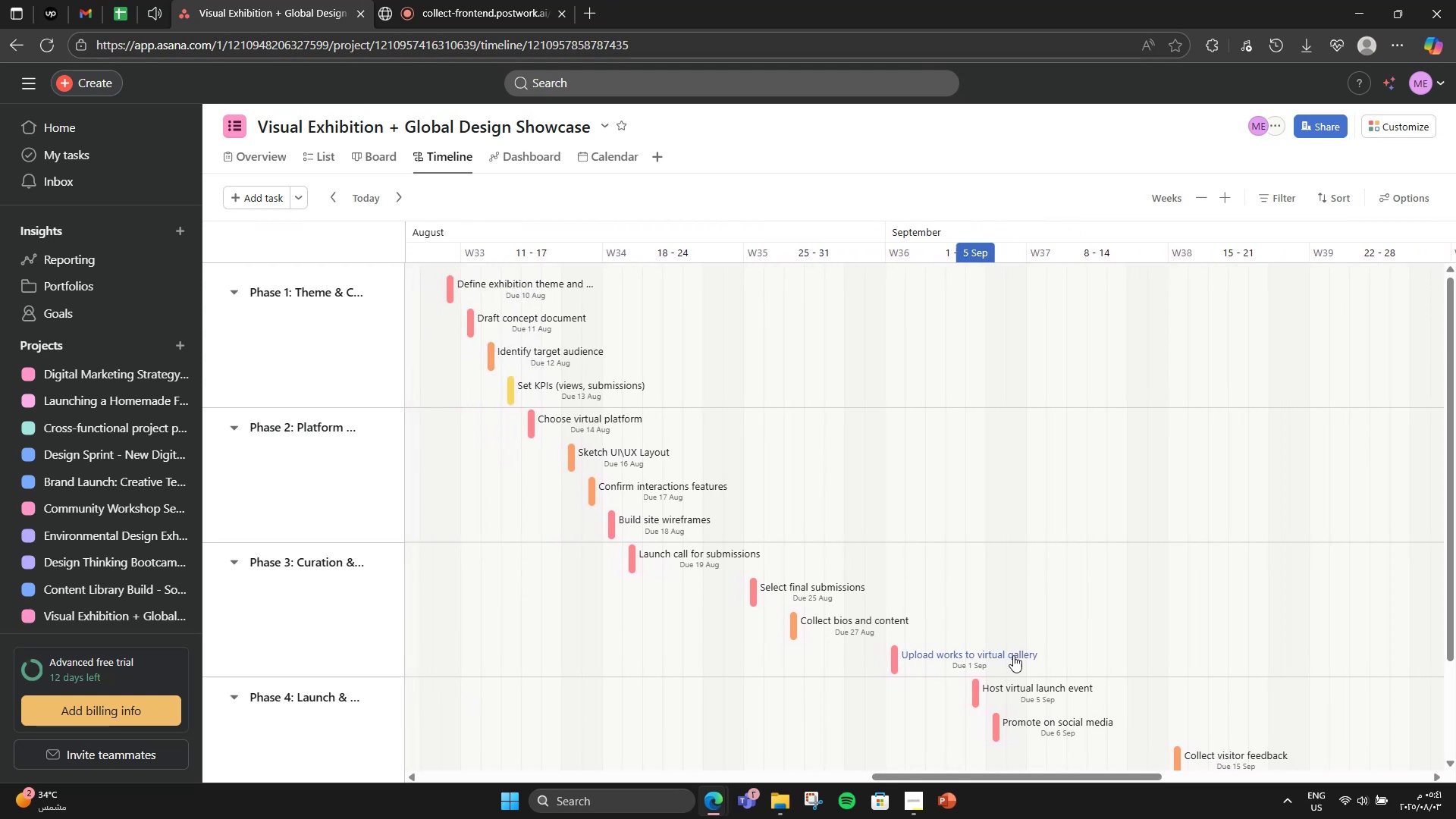 
scroll: coordinate [897, 532], scroll_direction: down, amount: 4.0
 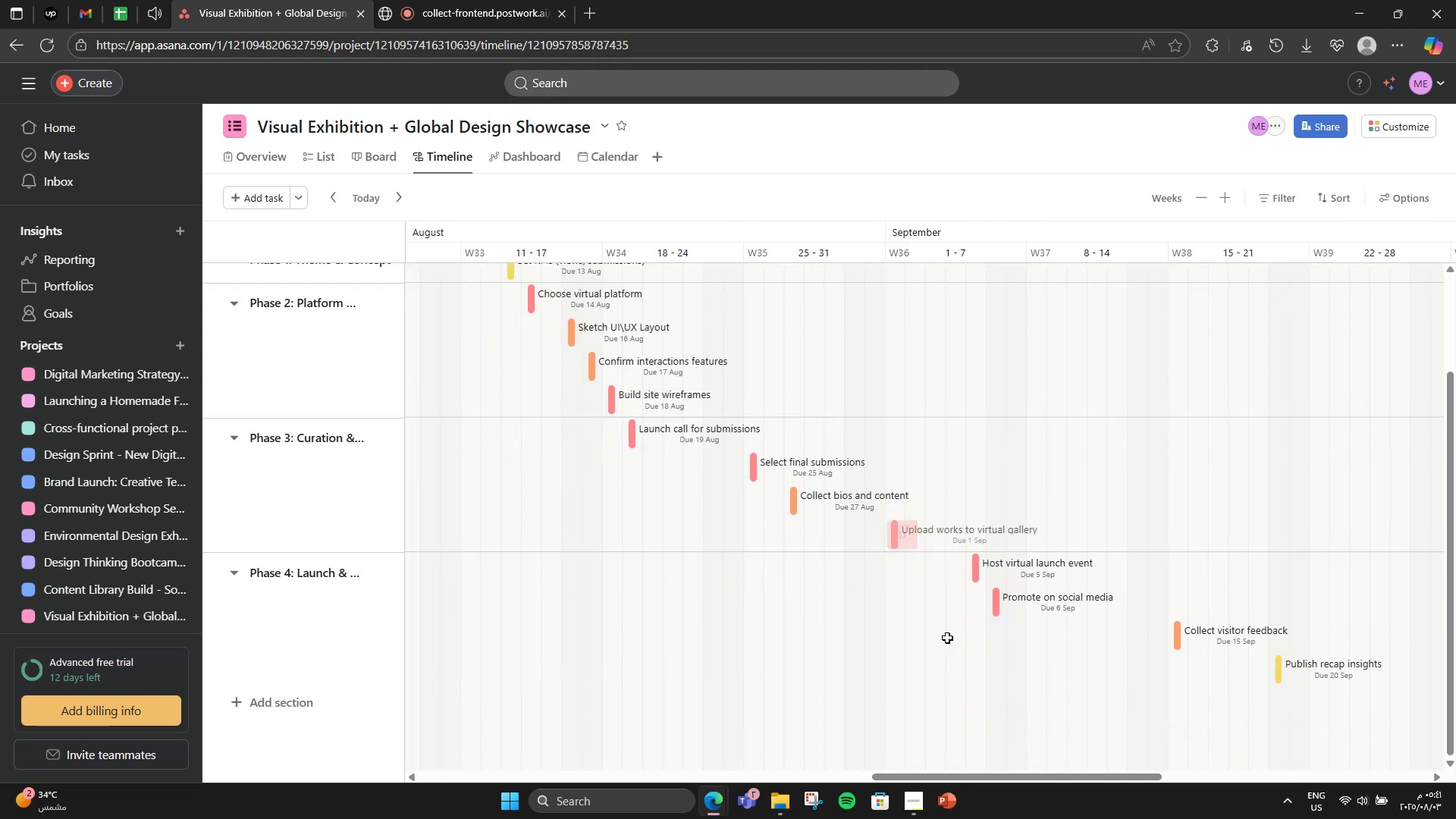 
scroll: coordinate [959, 650], scroll_direction: up, amount: 2.0
 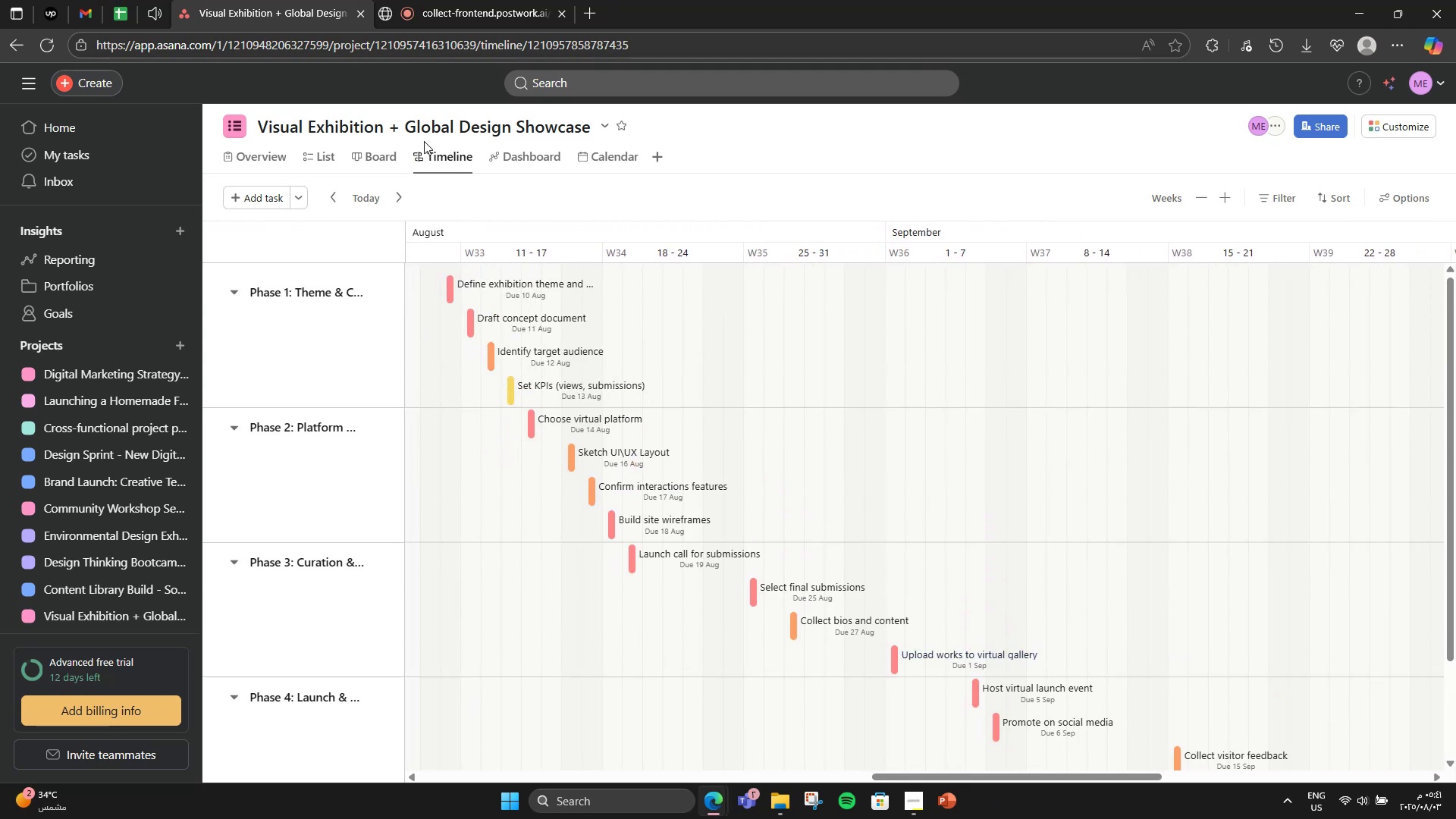 
left_click([531, 158])
 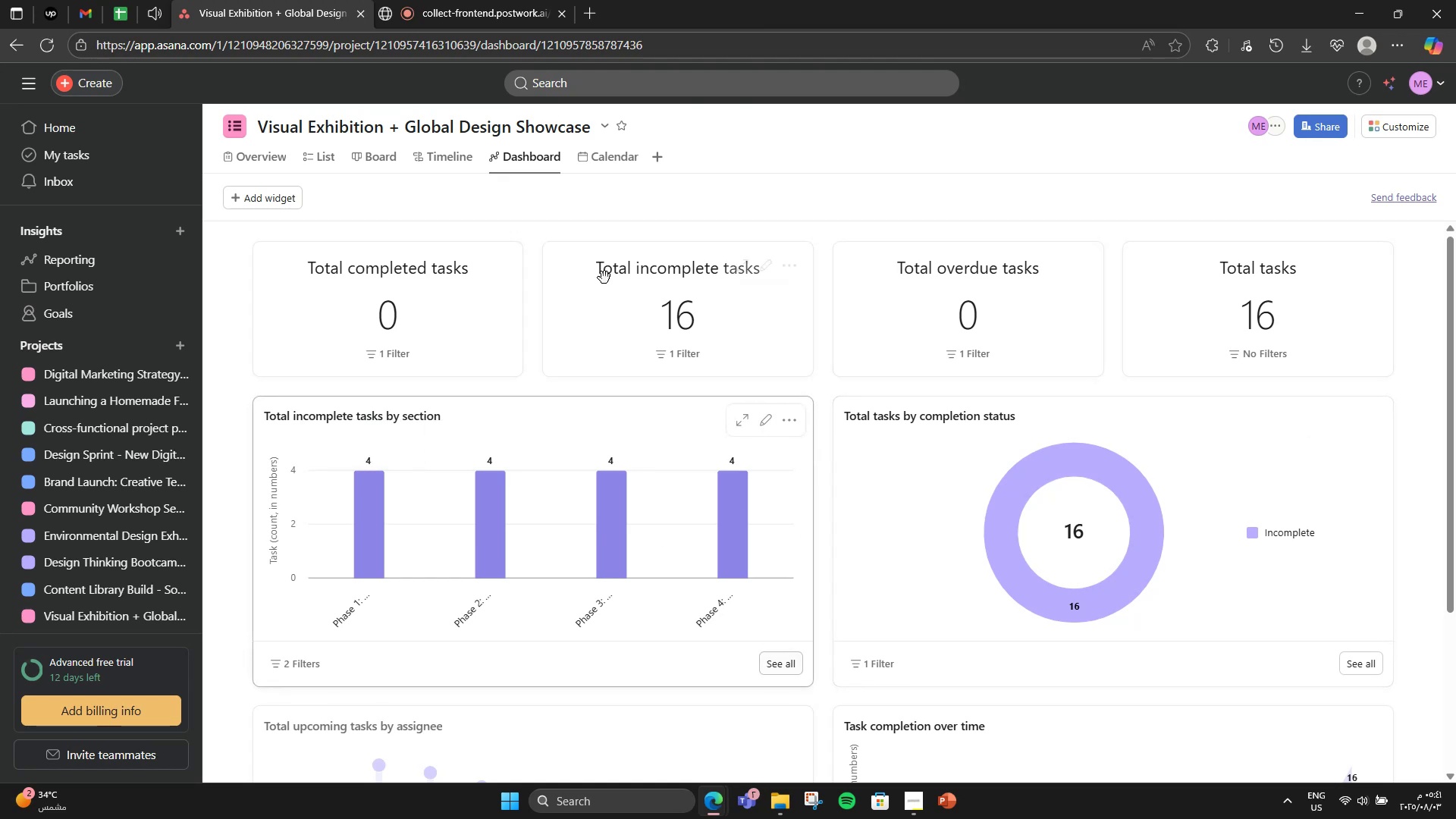 
wait(7.45)
 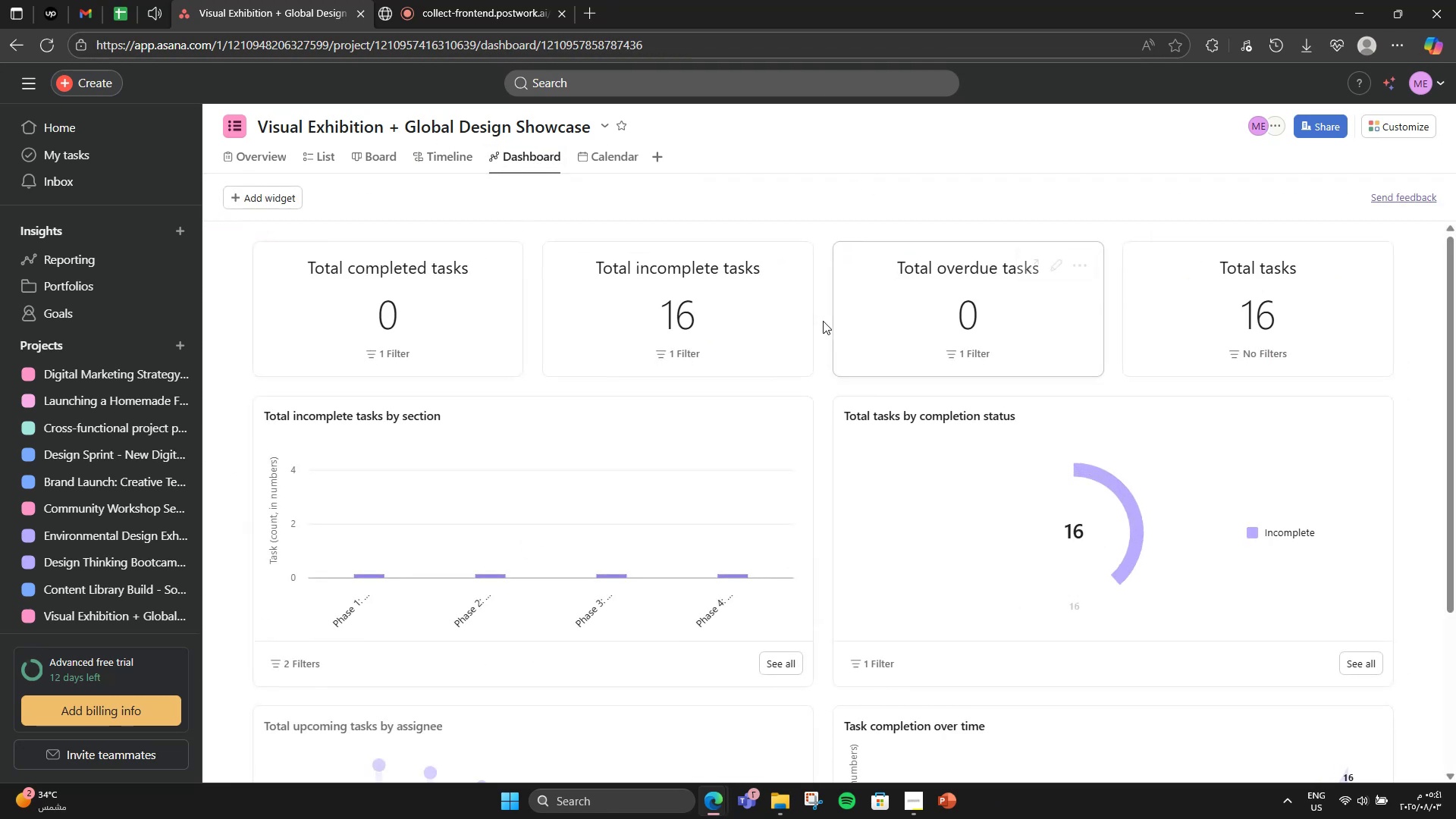 
left_click([394, 153])
 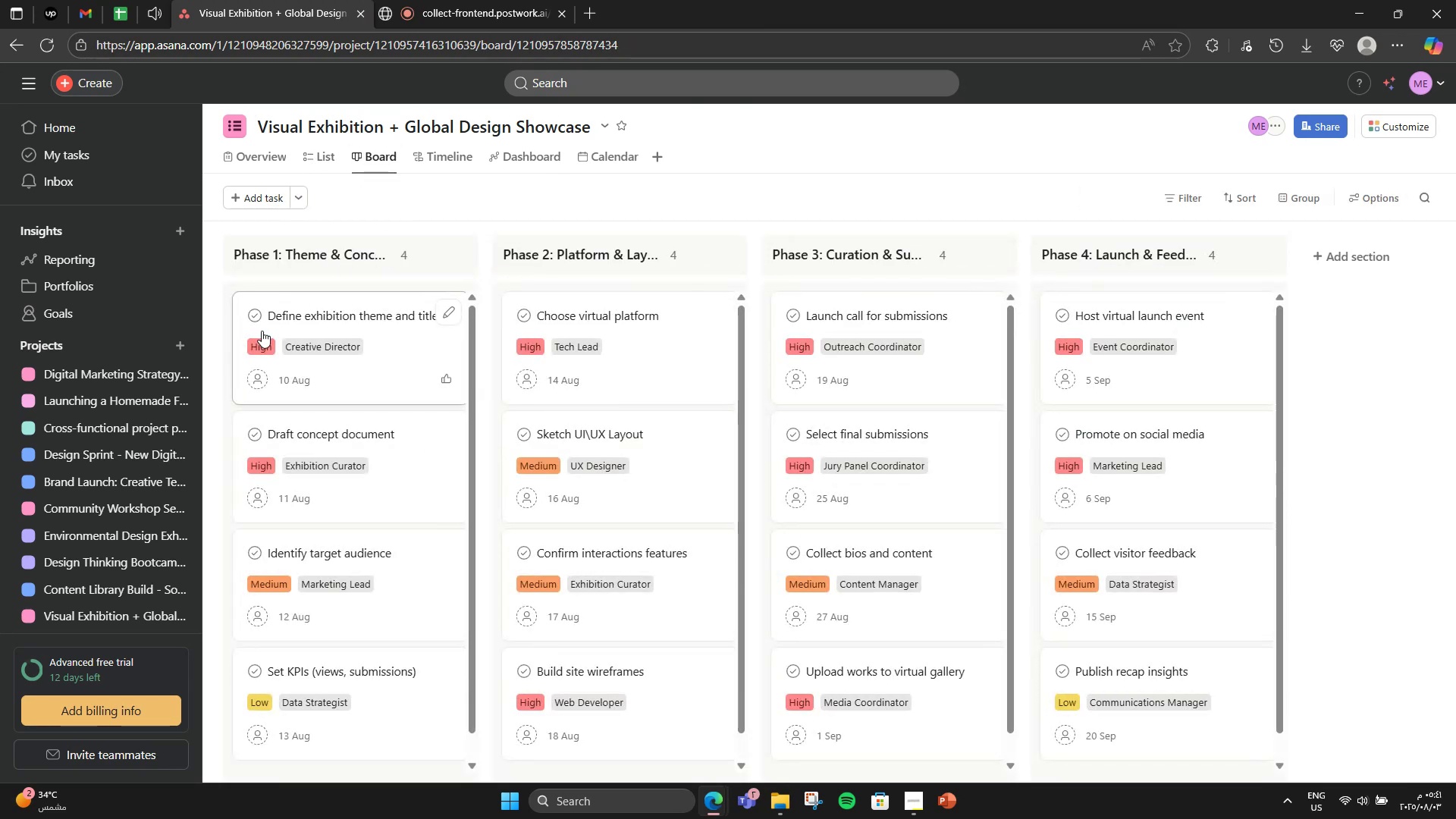 
left_click([253, 314])
 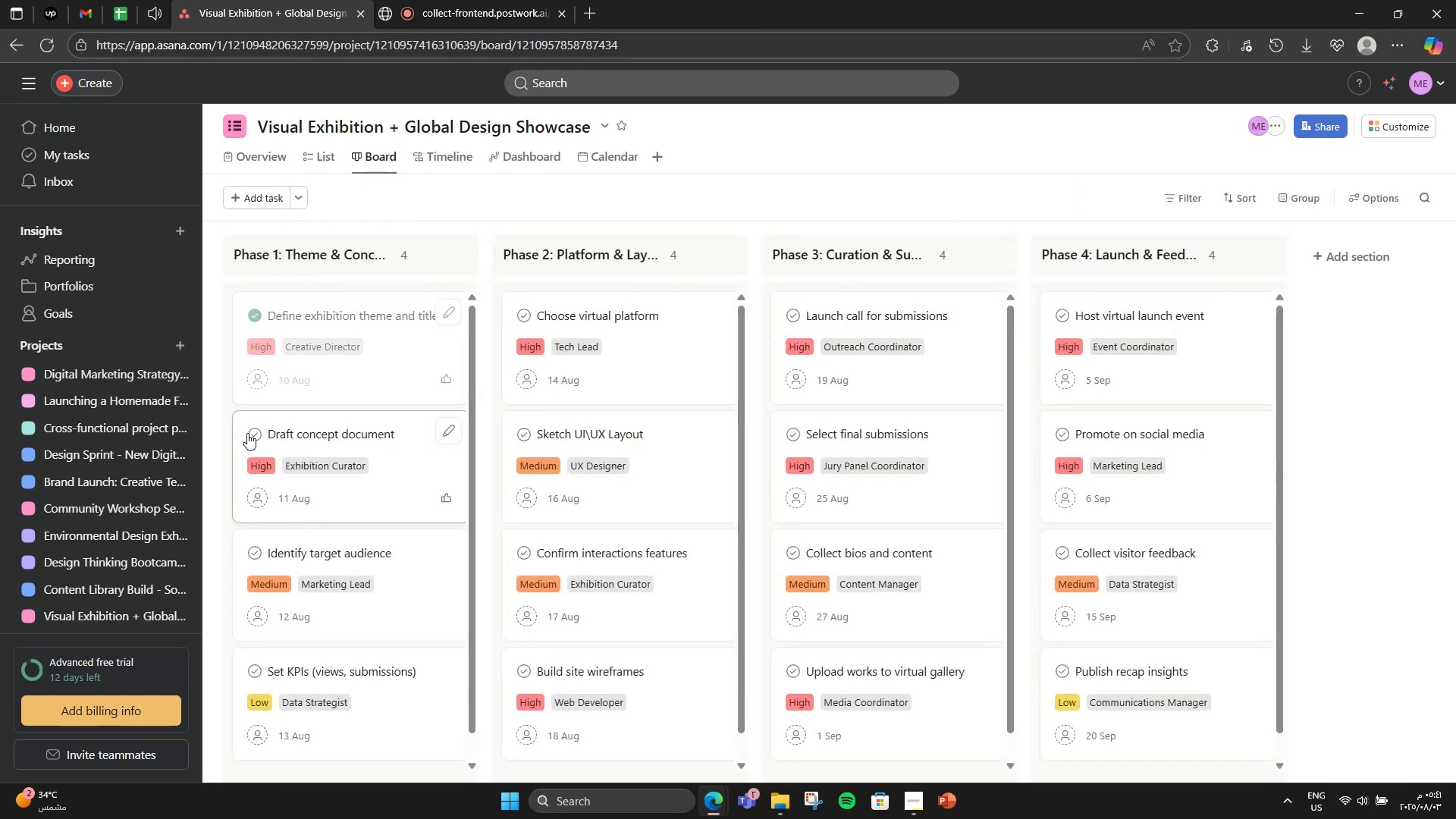 
left_click([252, 432])
 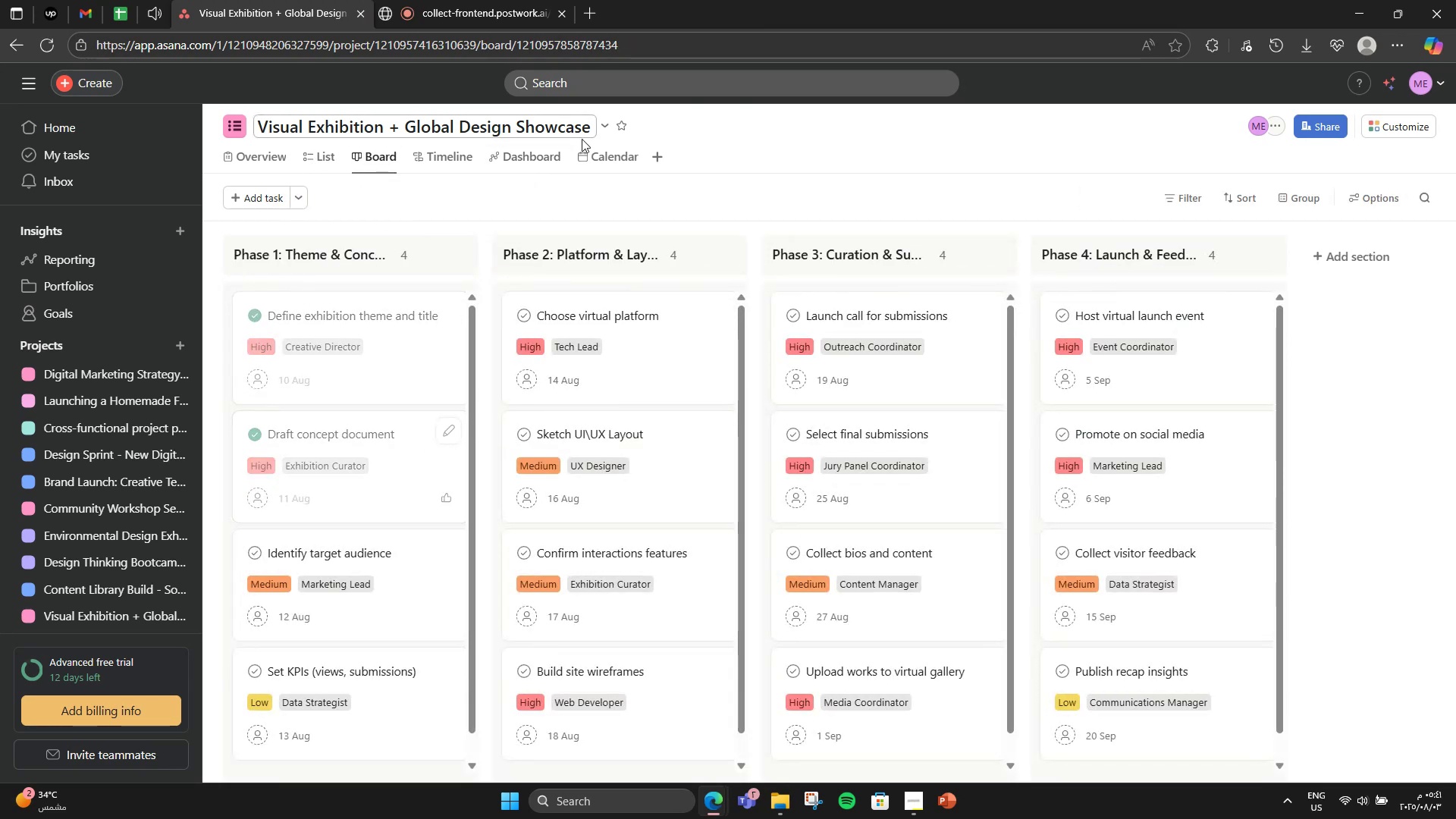 
left_click([552, 158])
 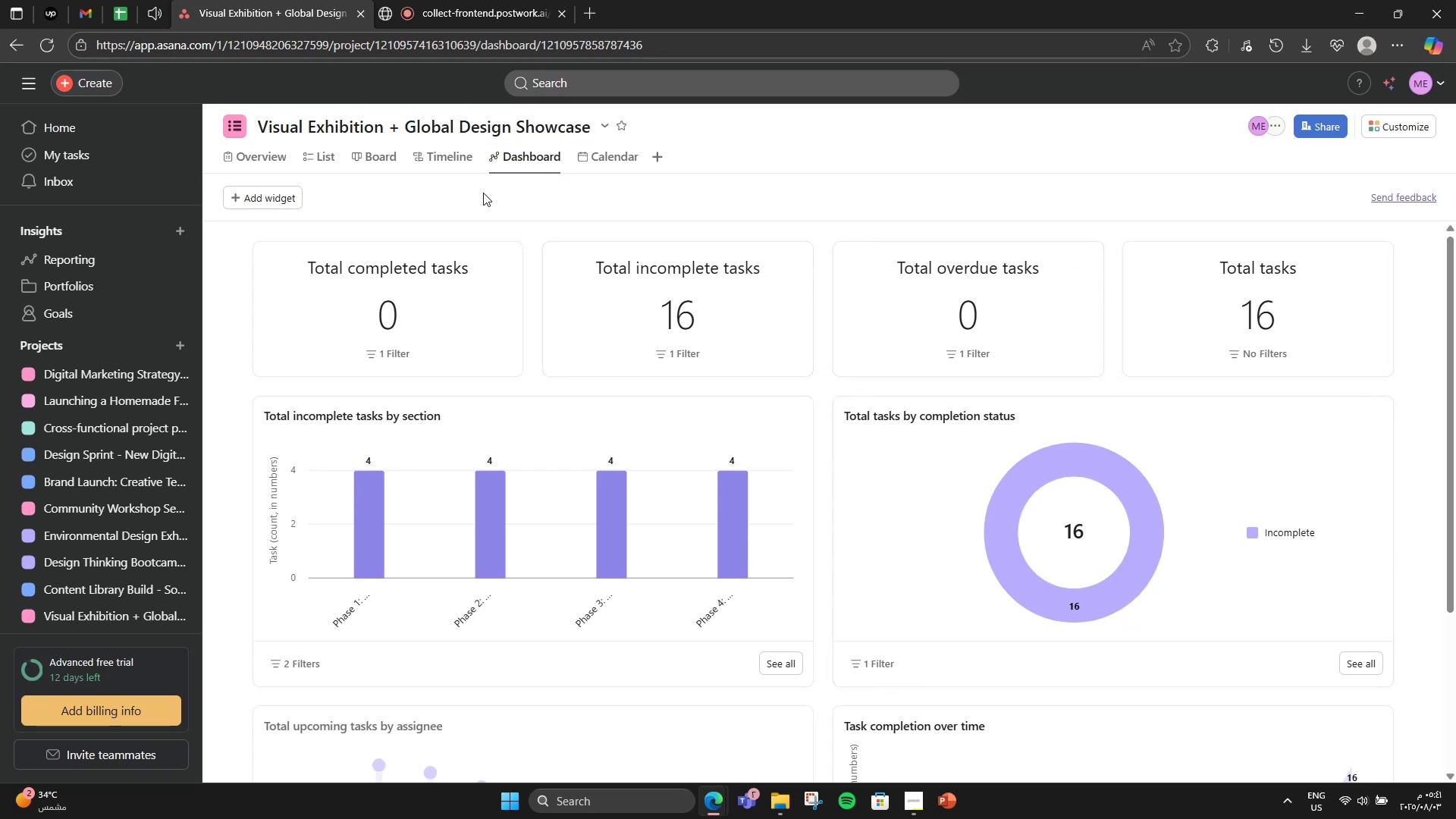 
wait(6.09)
 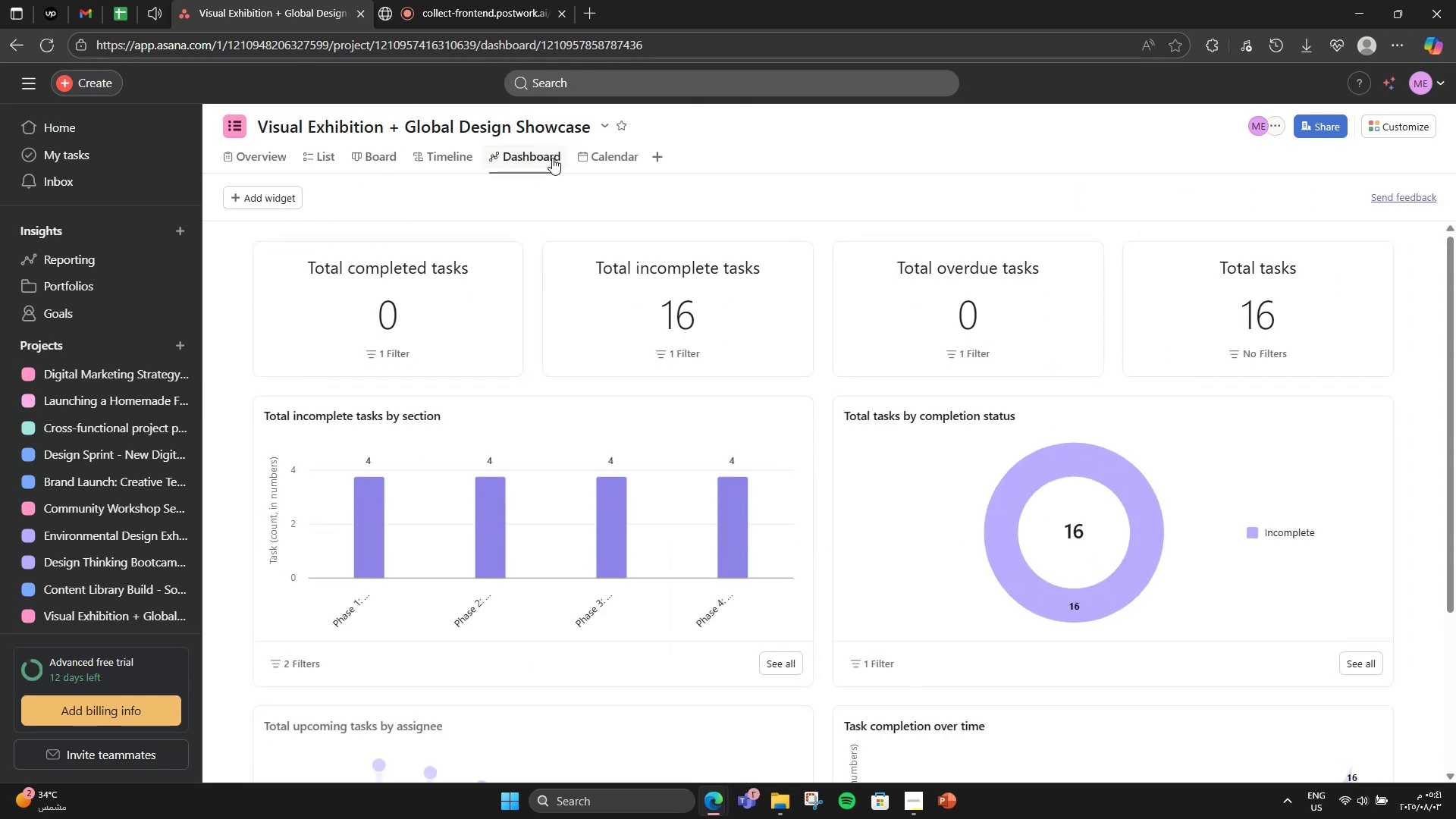 
left_click([423, 165])
 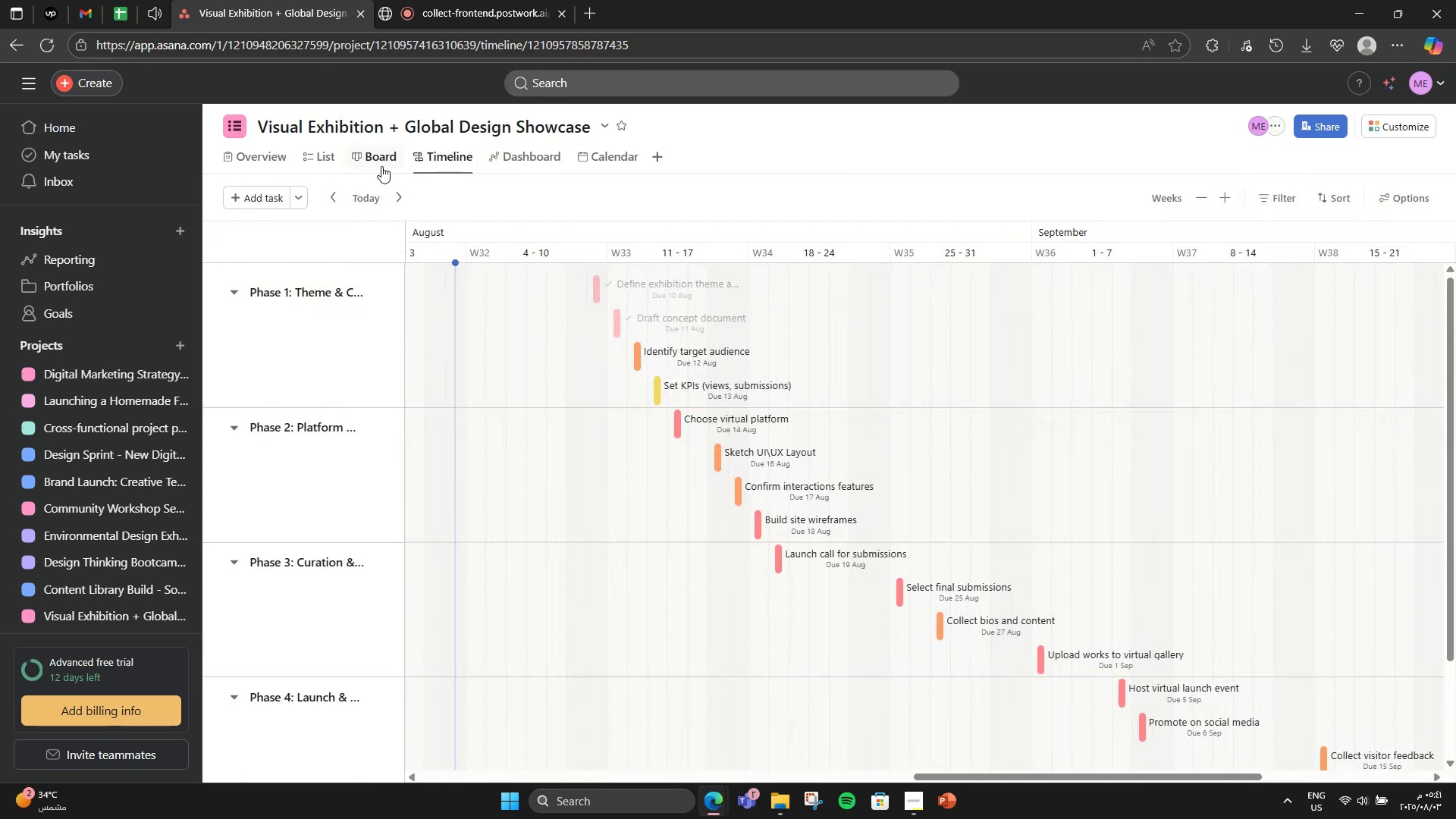 
left_click([381, 166])
 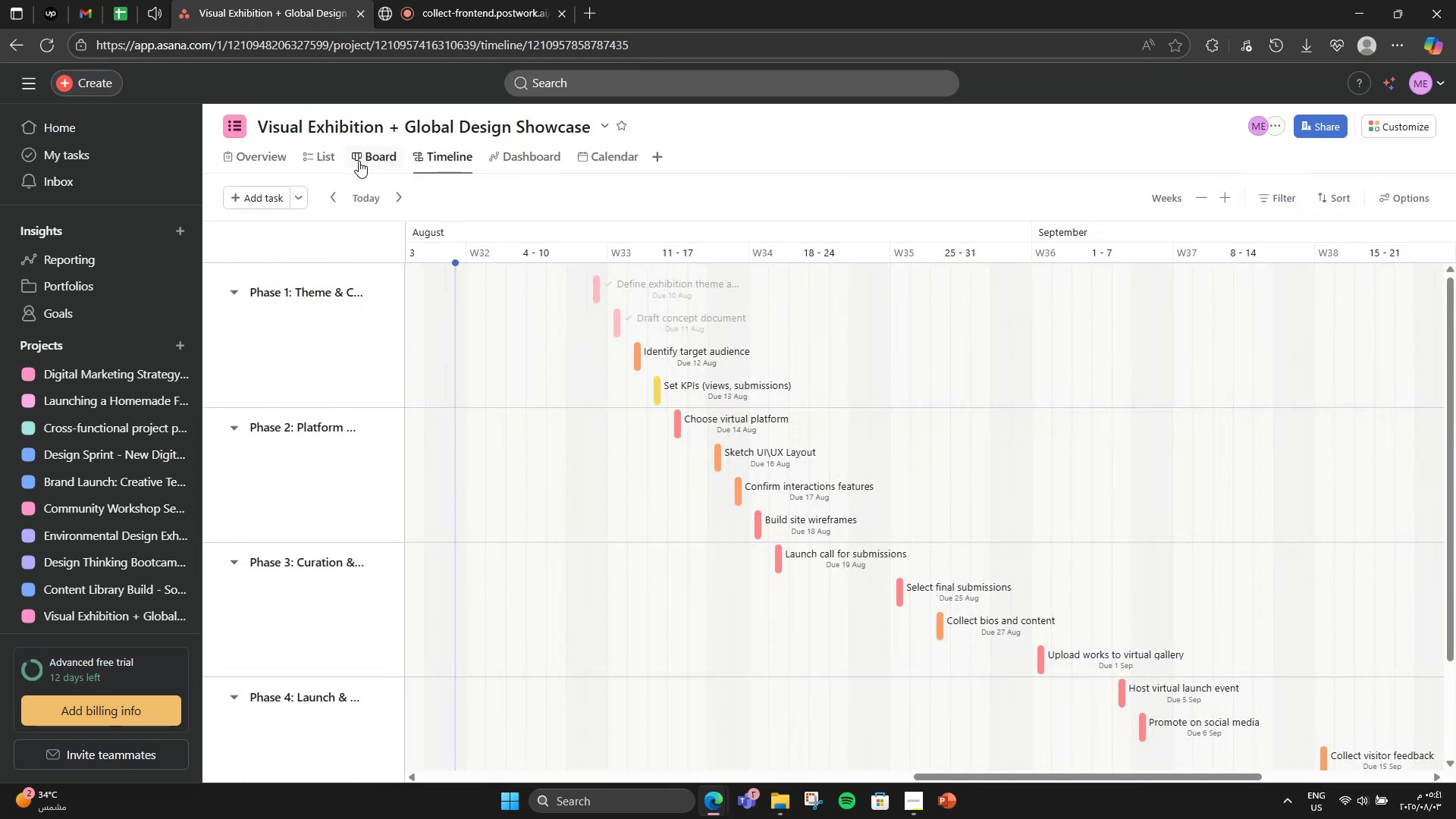 
left_click([616, 161])
 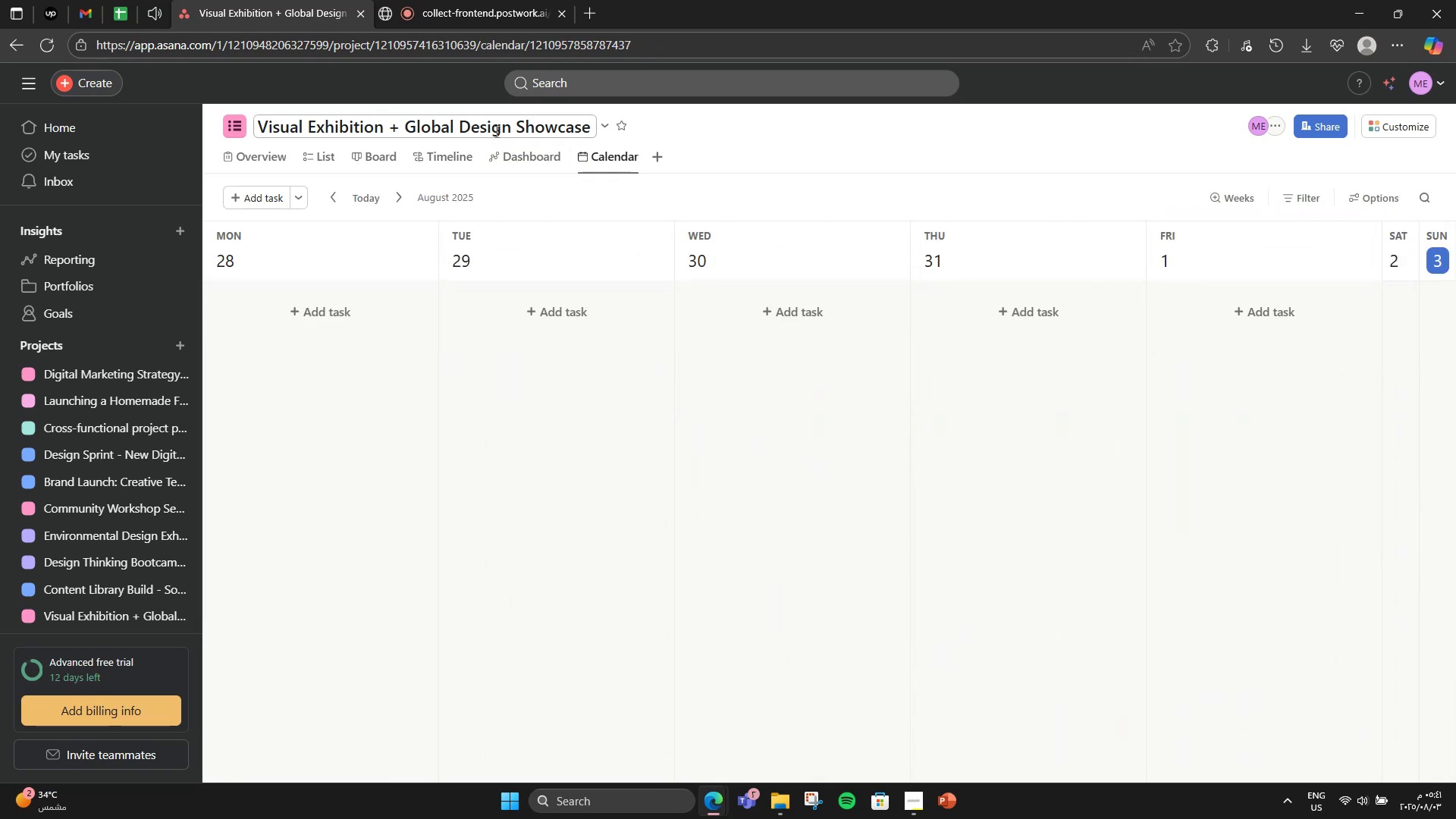 
left_click([510, 152])
 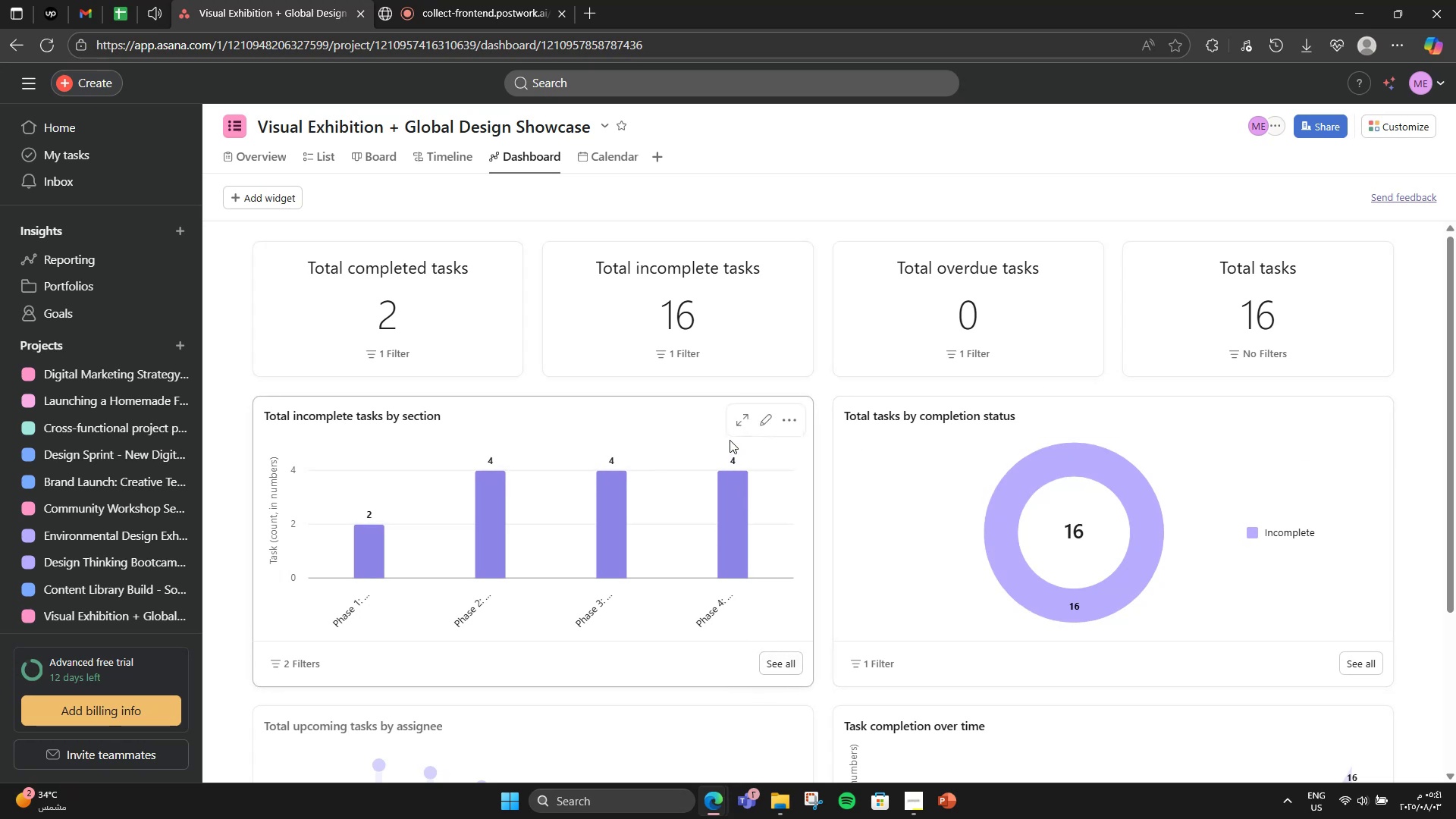 
left_click([769, 425])
 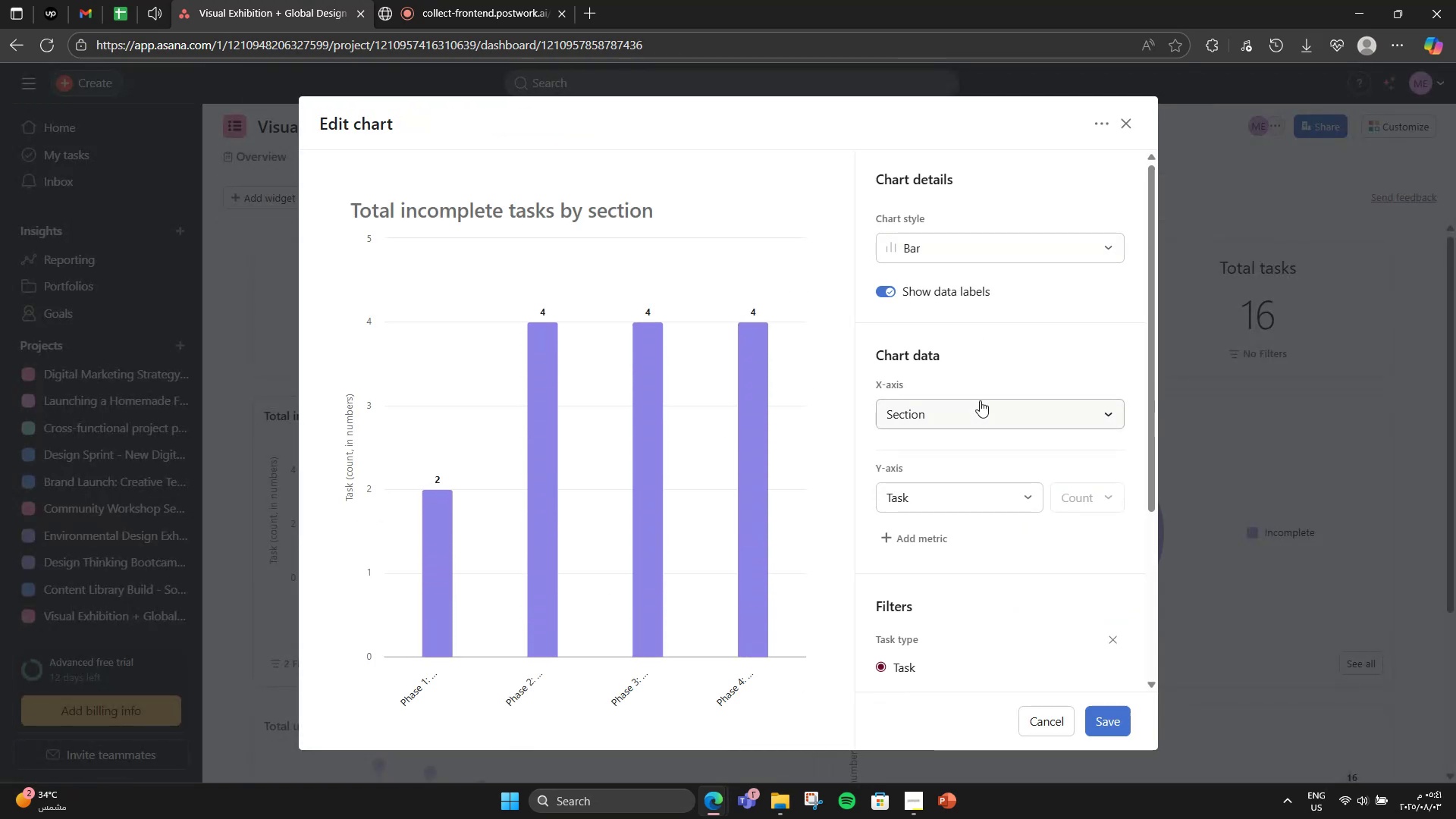 
wait(5.21)
 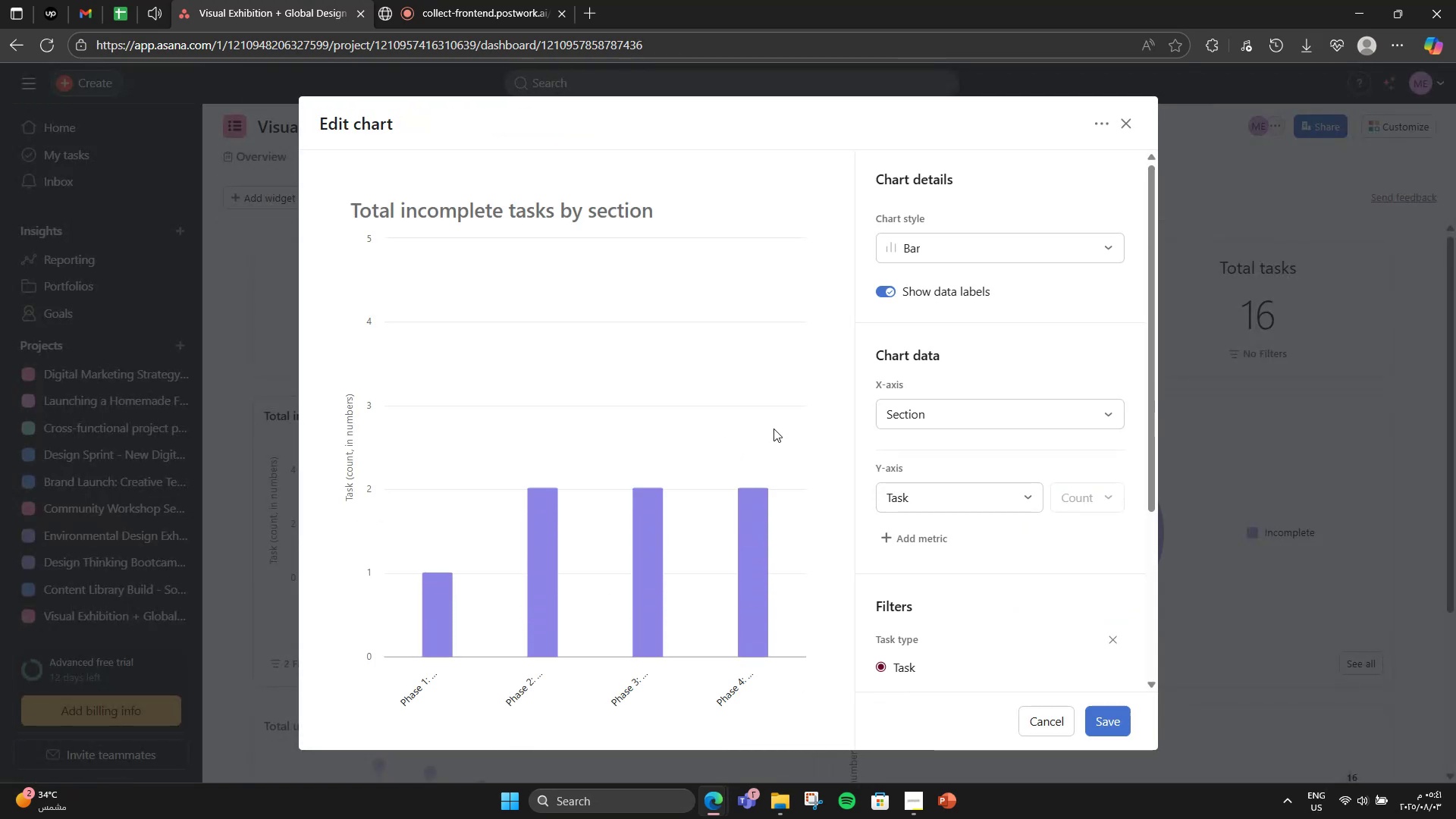 
left_click([968, 240])
 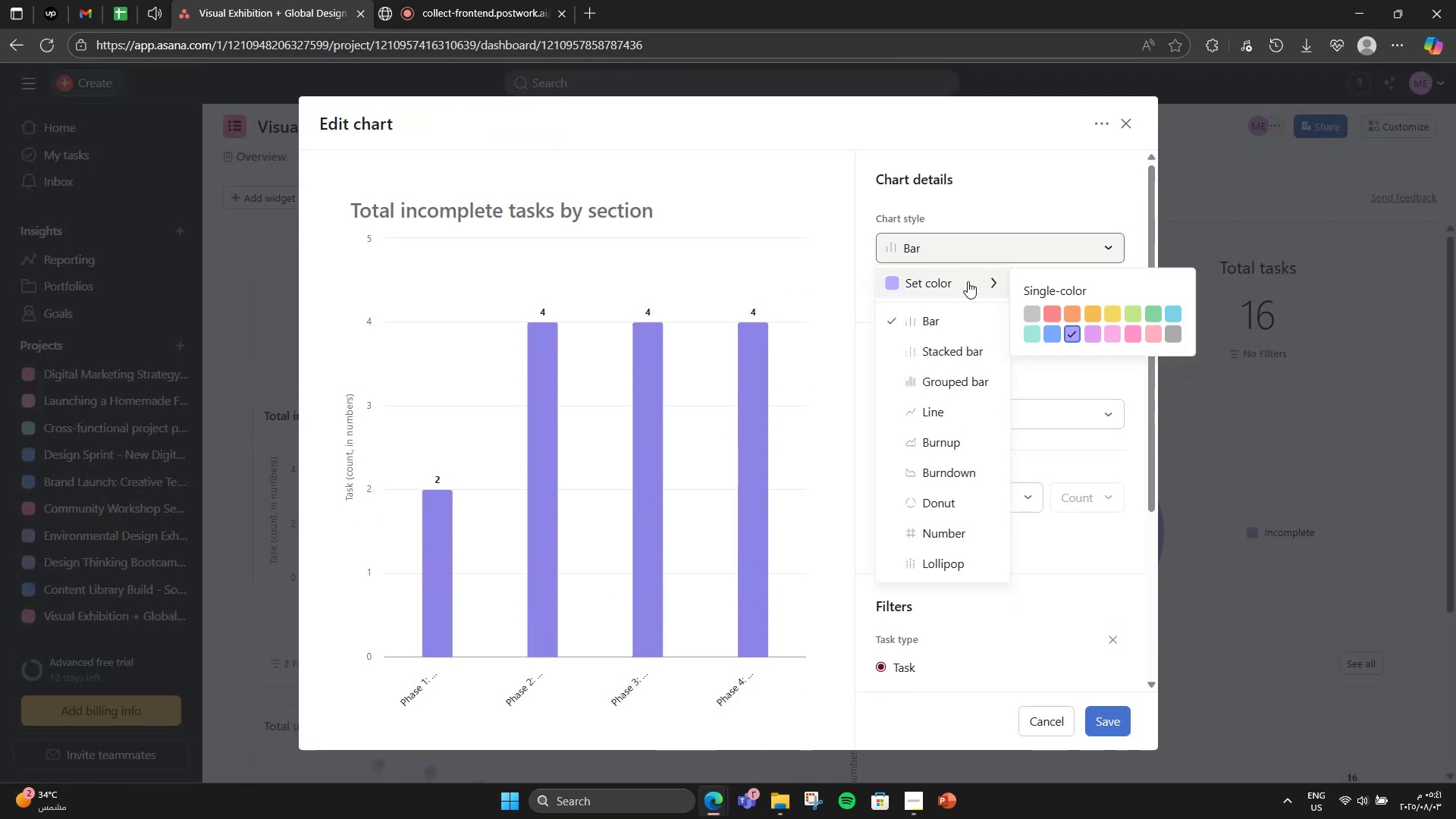 
left_click([968, 281])
 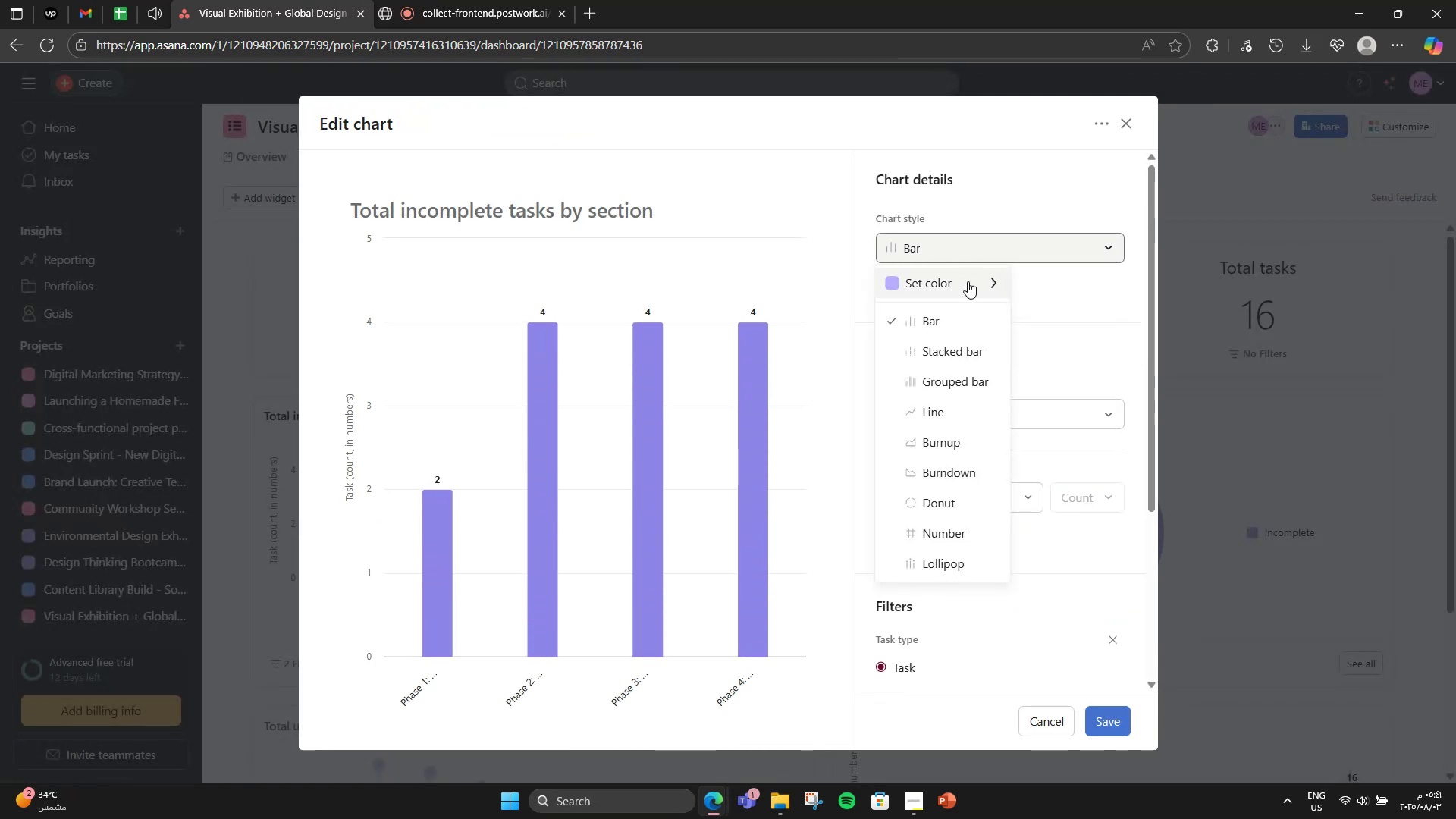 
left_click([968, 281])
 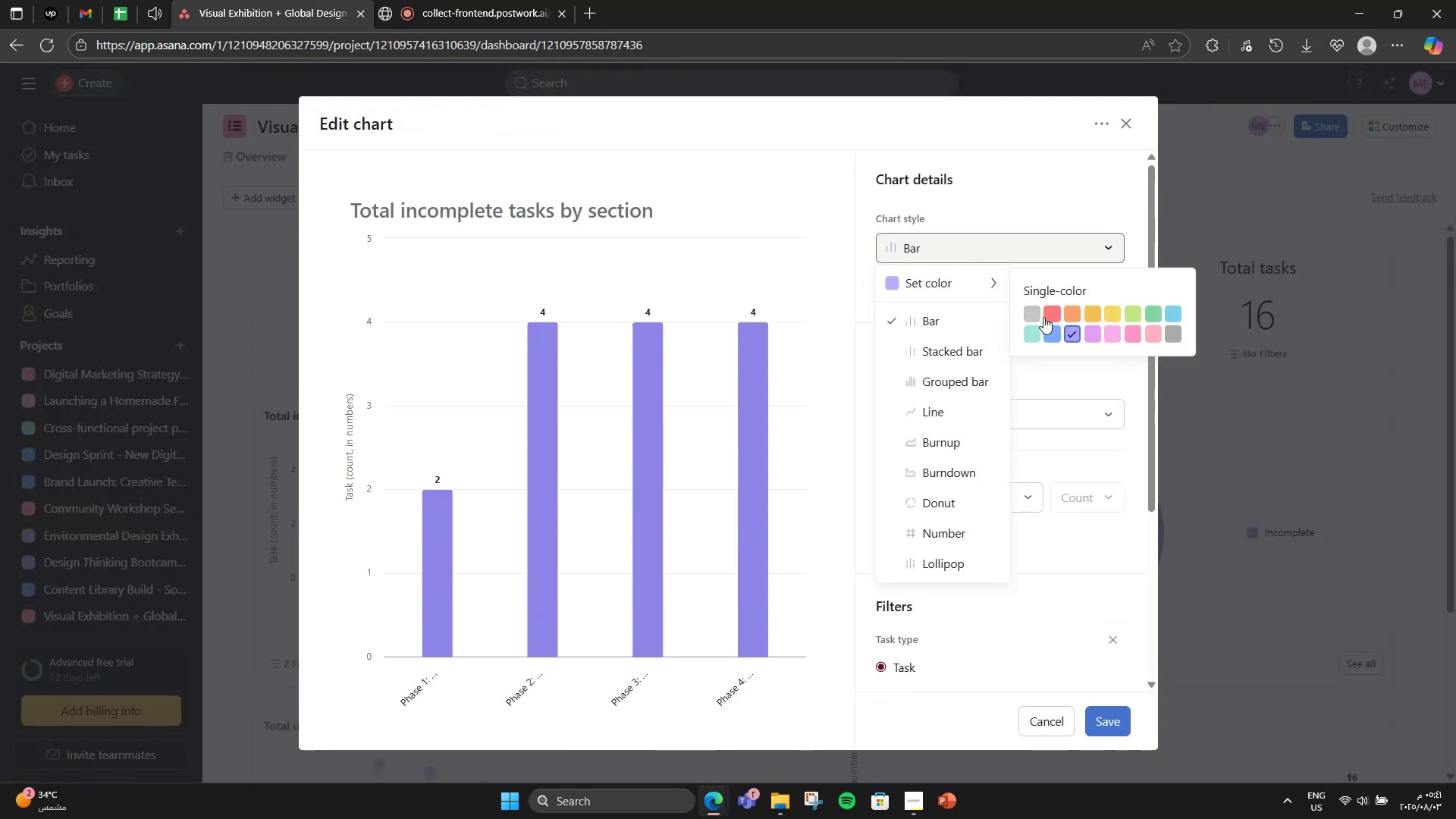 
left_click([1034, 312])
 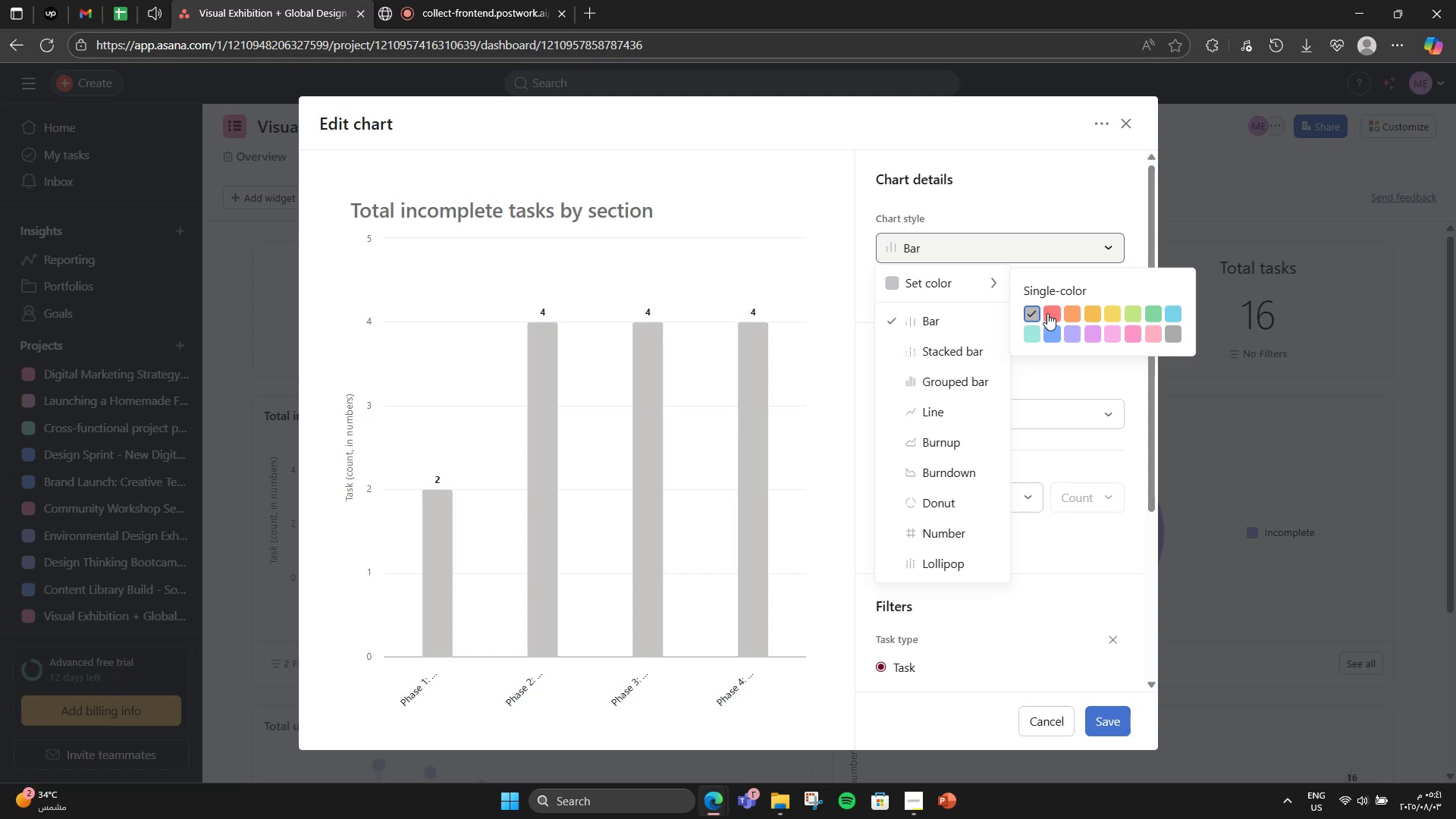 
left_click([1047, 313])
 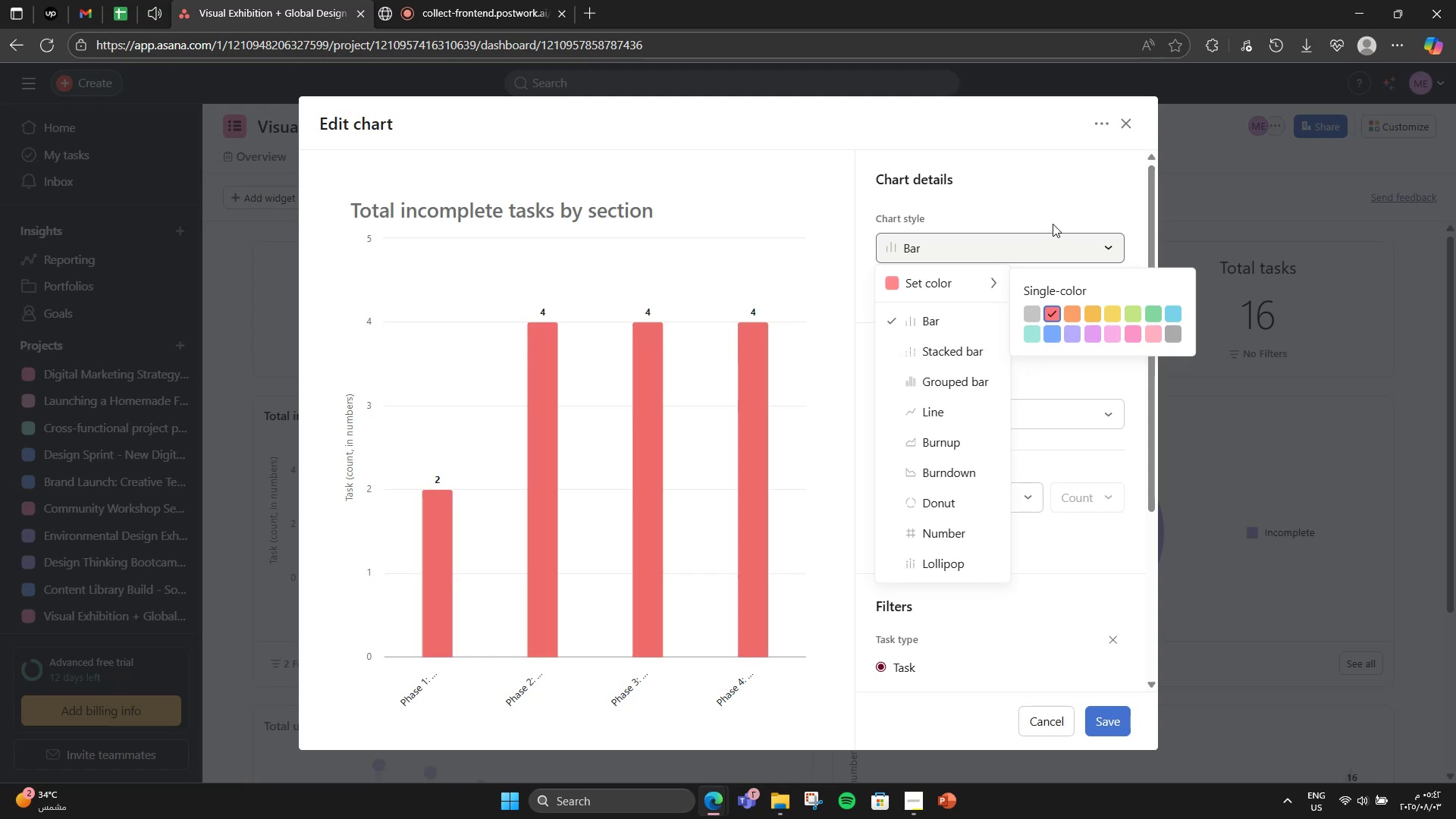 
left_click([1053, 221])
 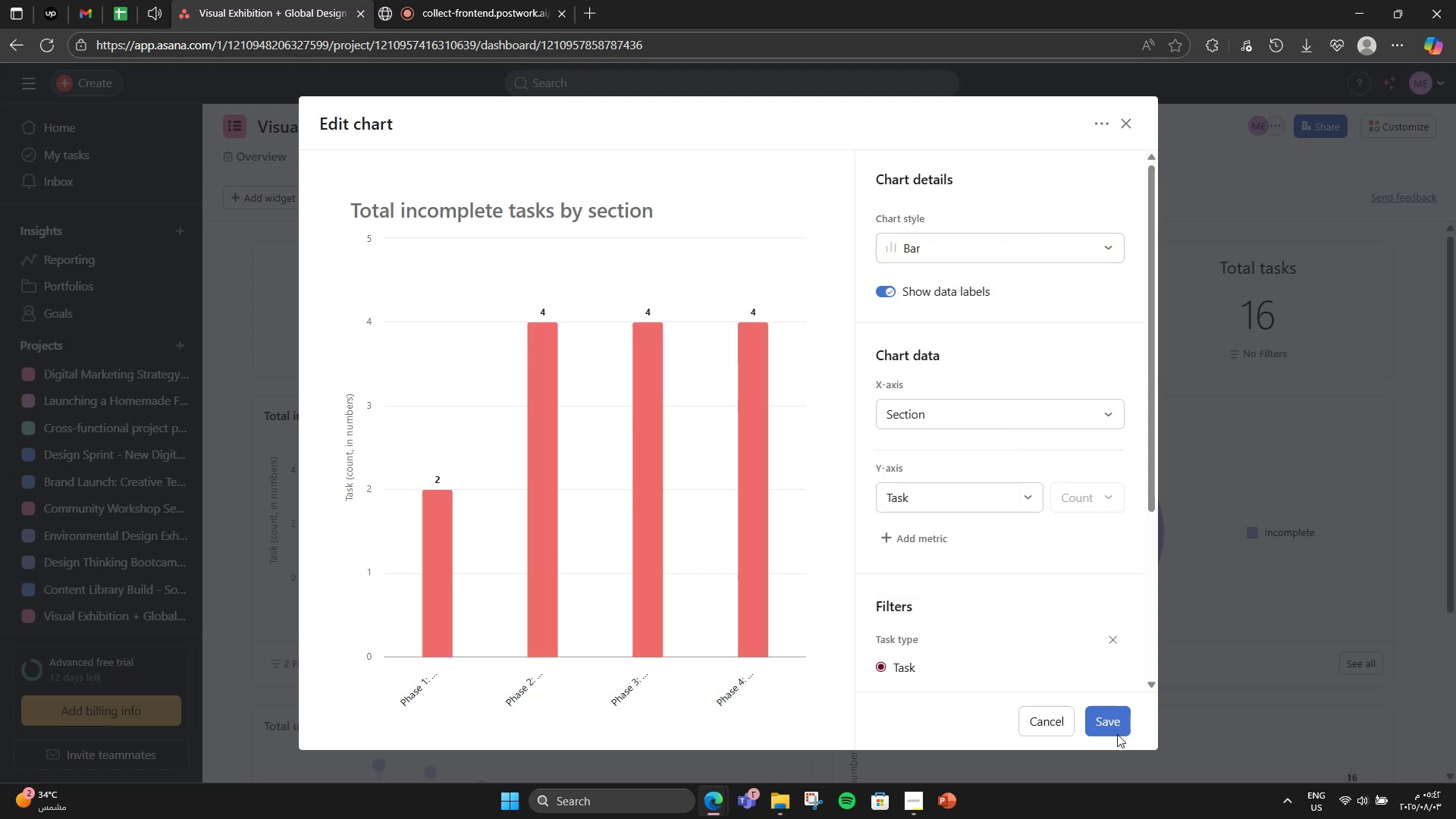 
scroll: coordinate [1057, 632], scroll_direction: down, amount: 3.0
 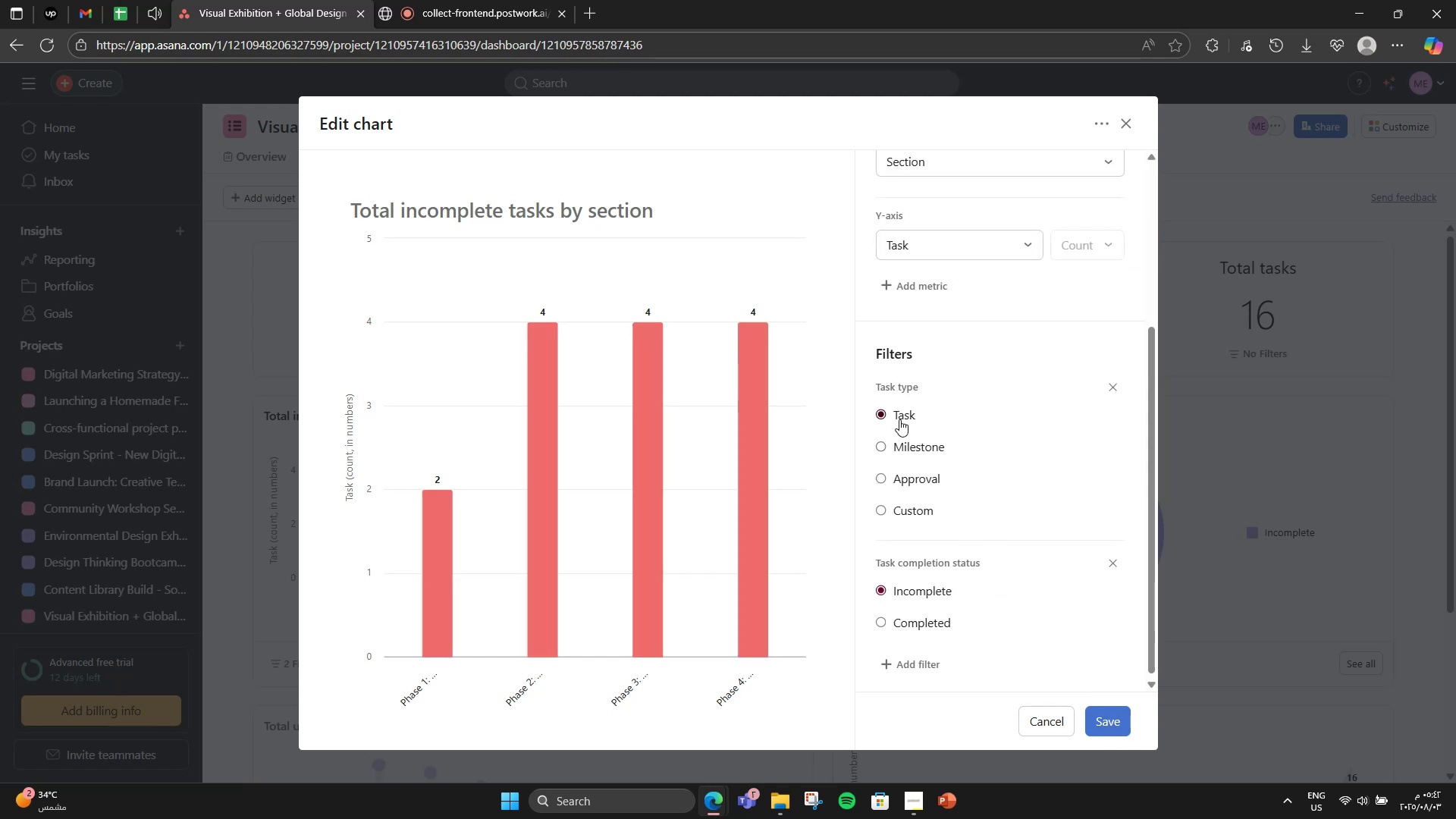 
left_click([912, 447])
 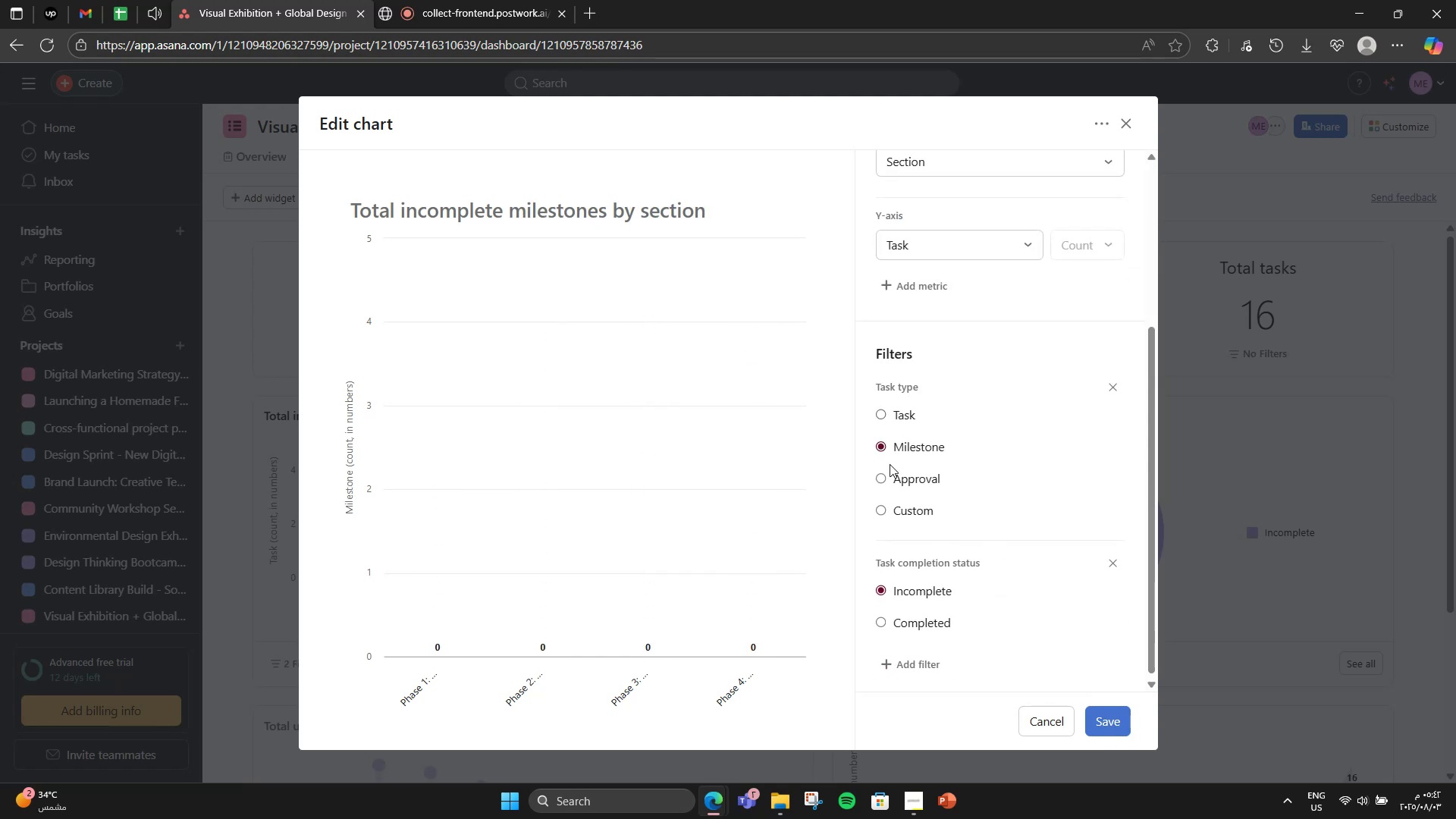 
left_click([886, 475])
 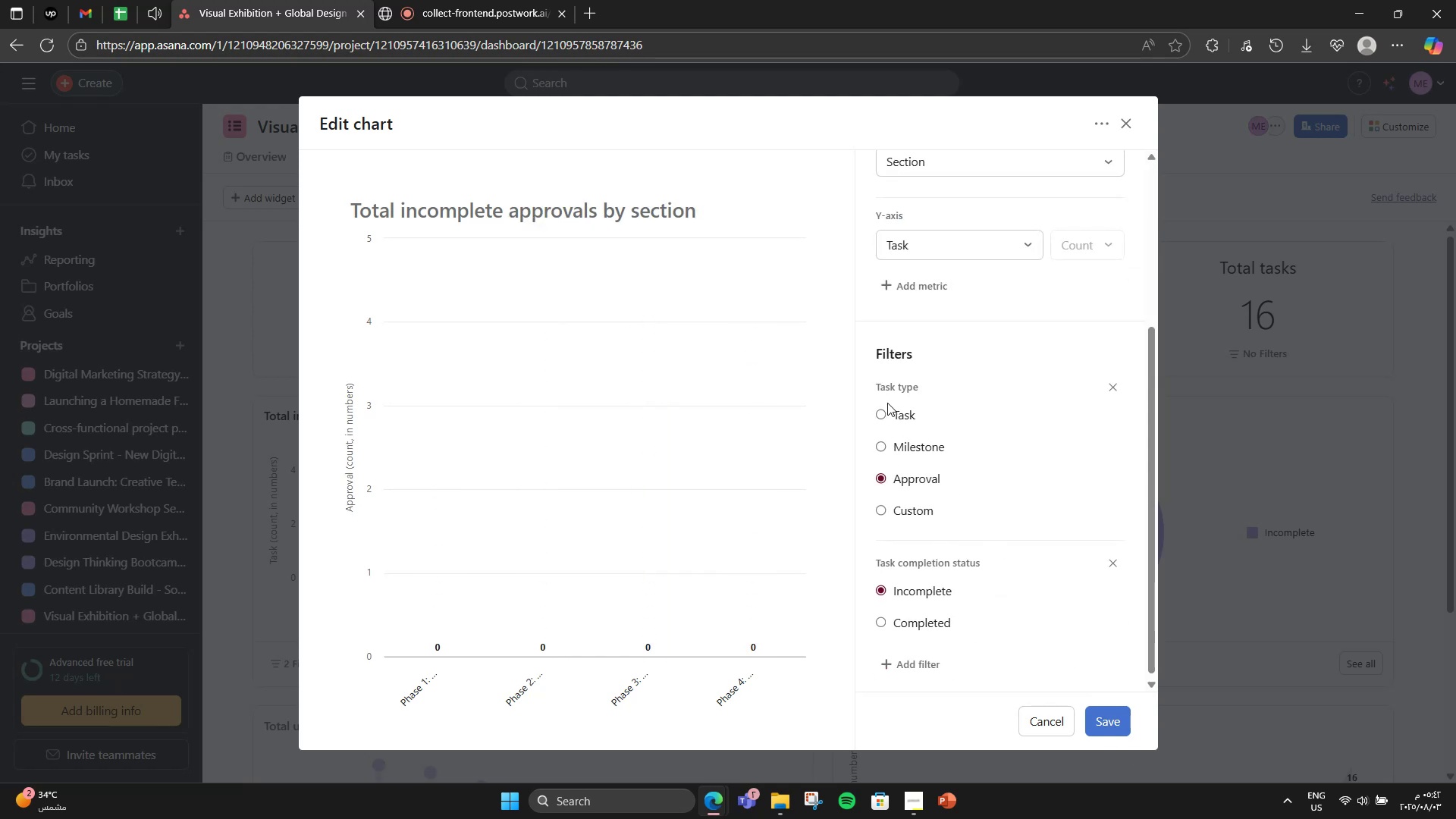 
left_click([887, 410])
 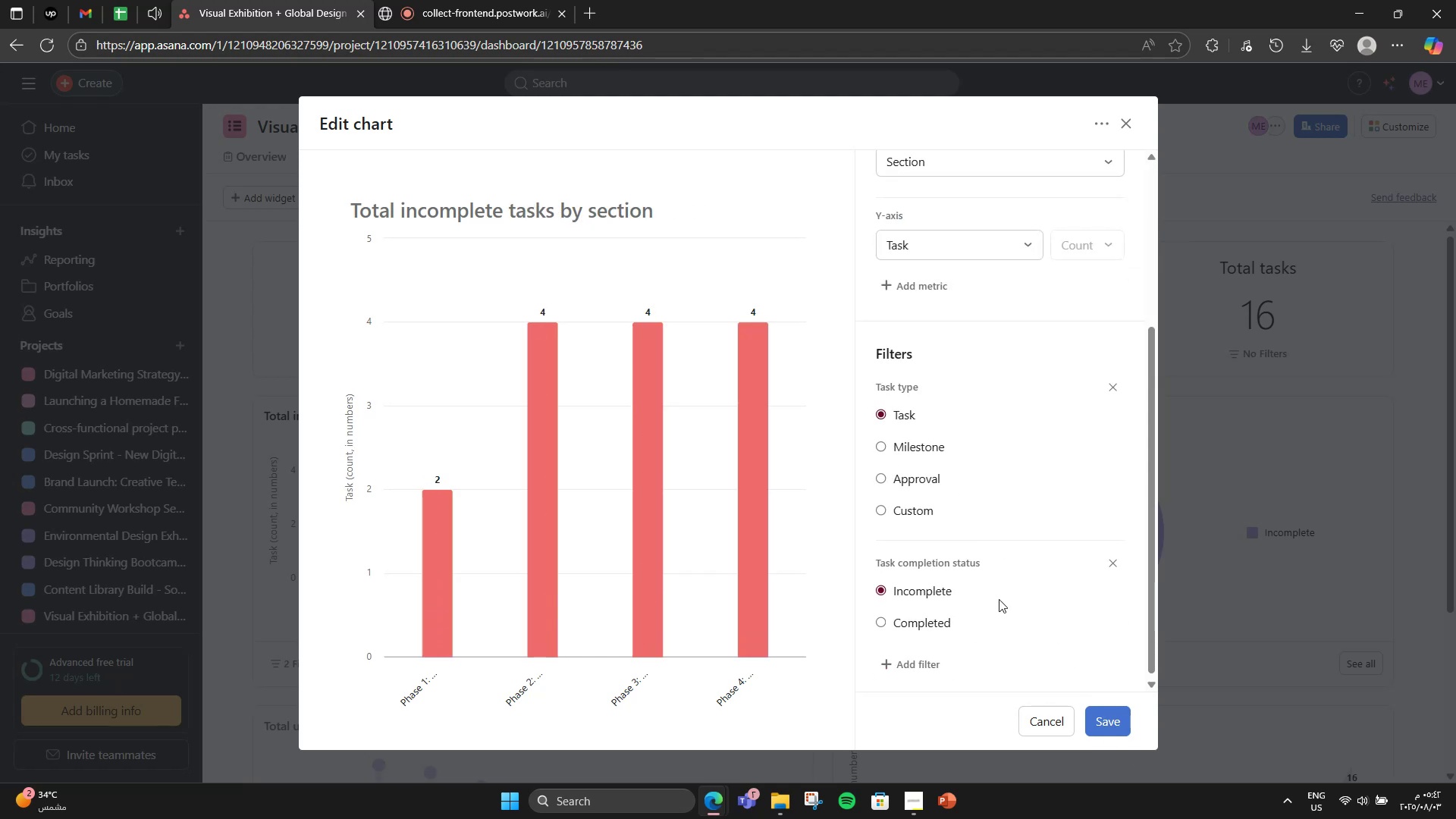 
left_click([941, 626])
 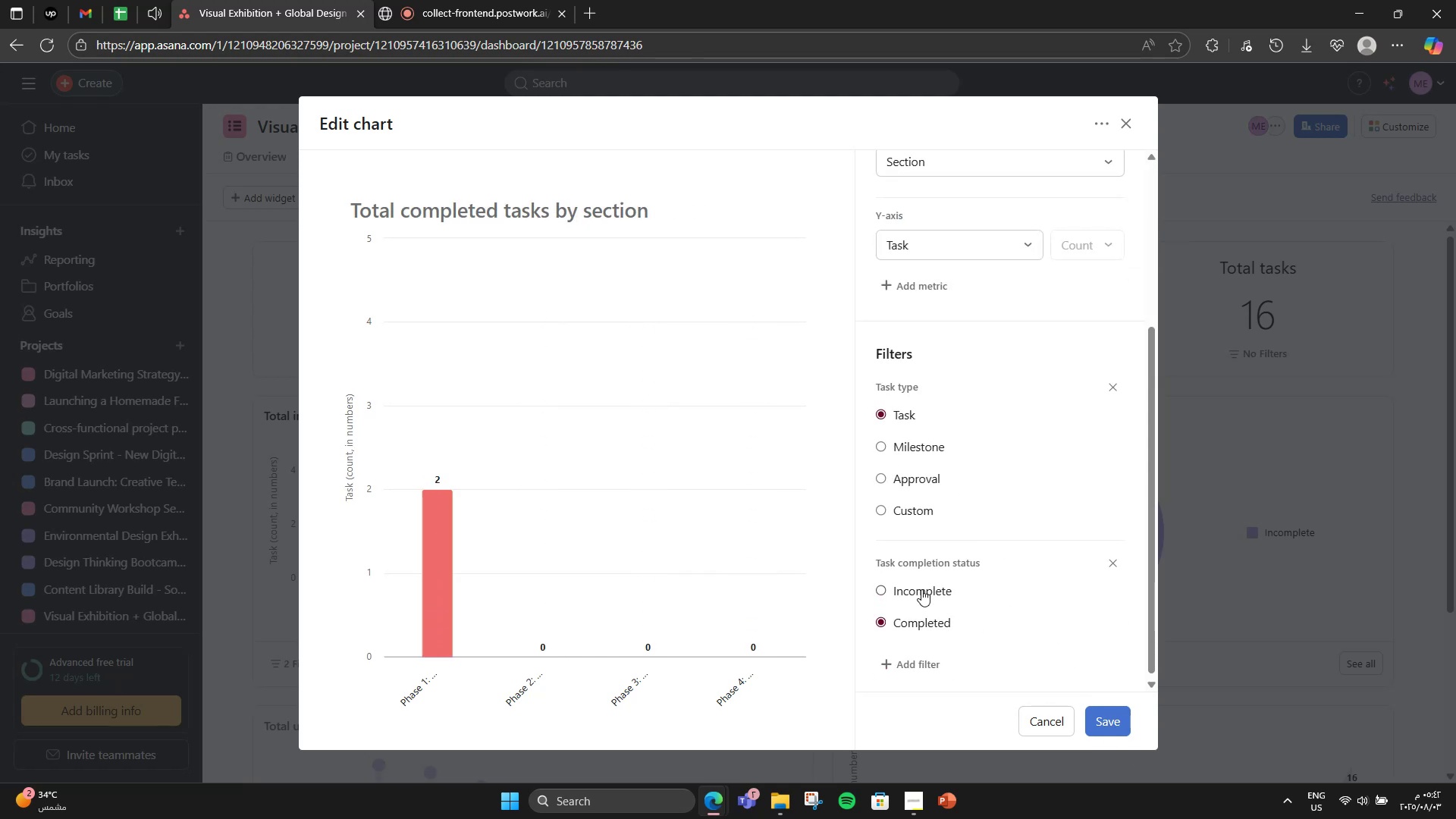 
left_click([921, 589])
 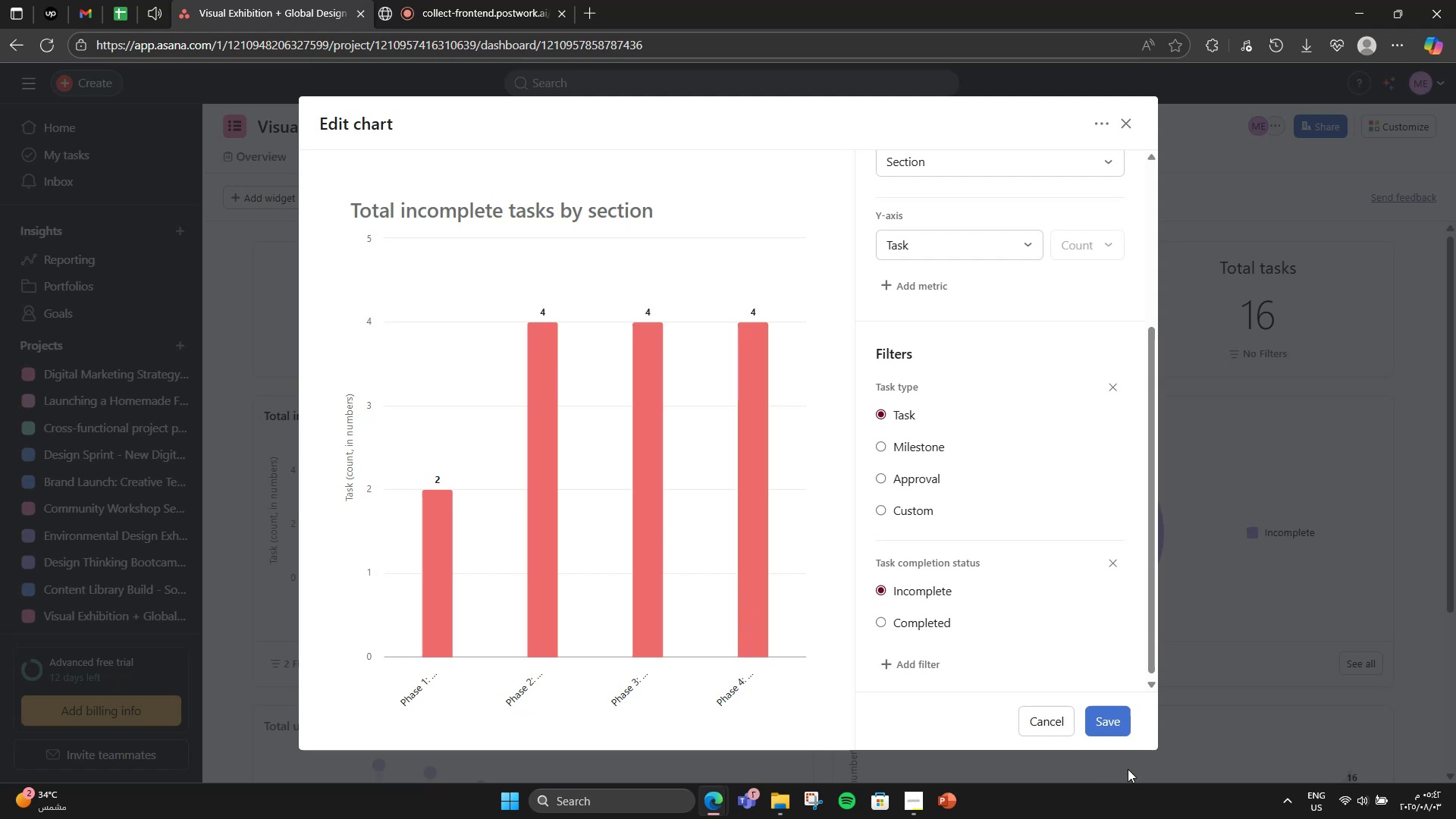 
left_click([1122, 735])
 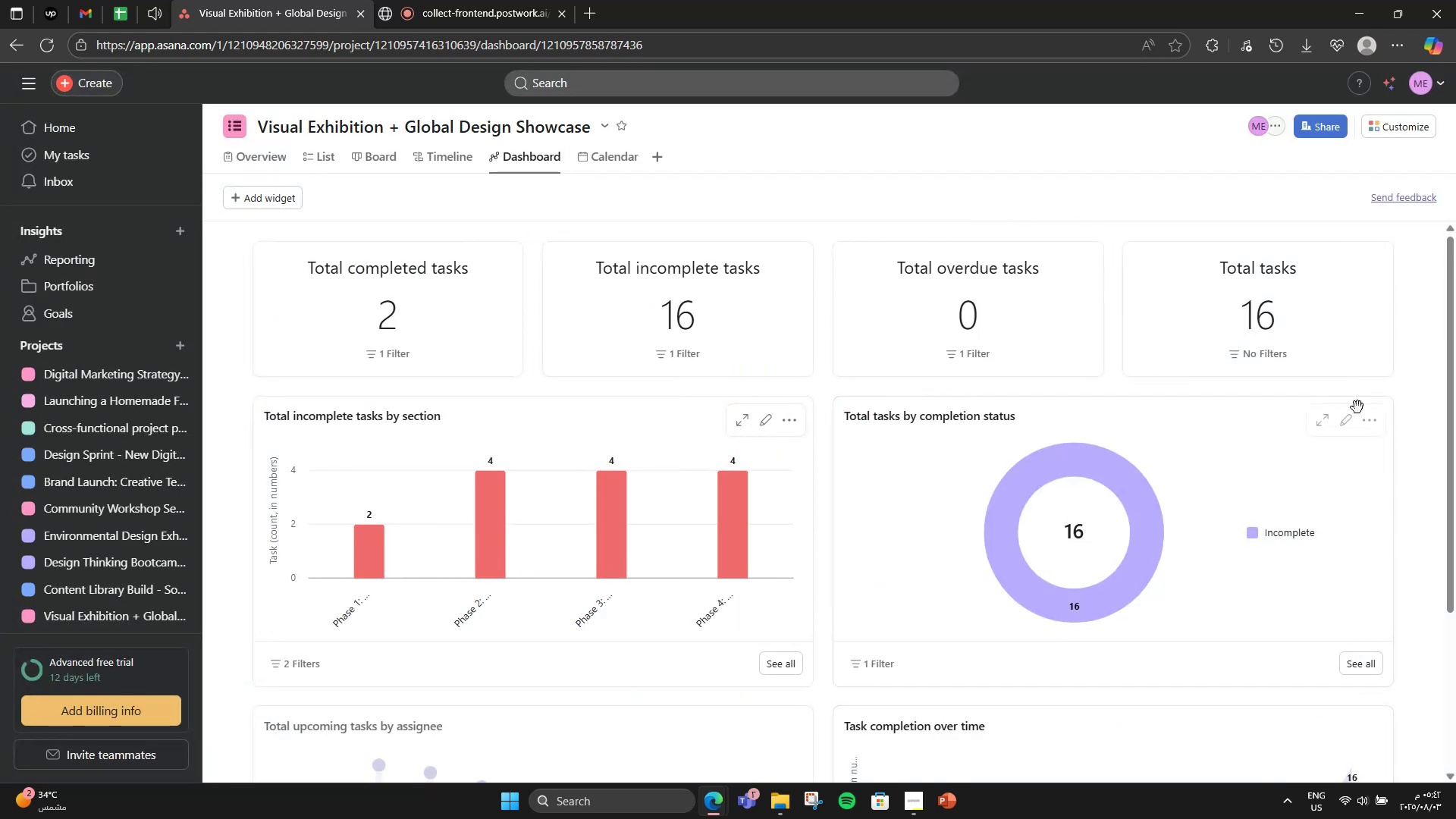 
left_click([1347, 423])
 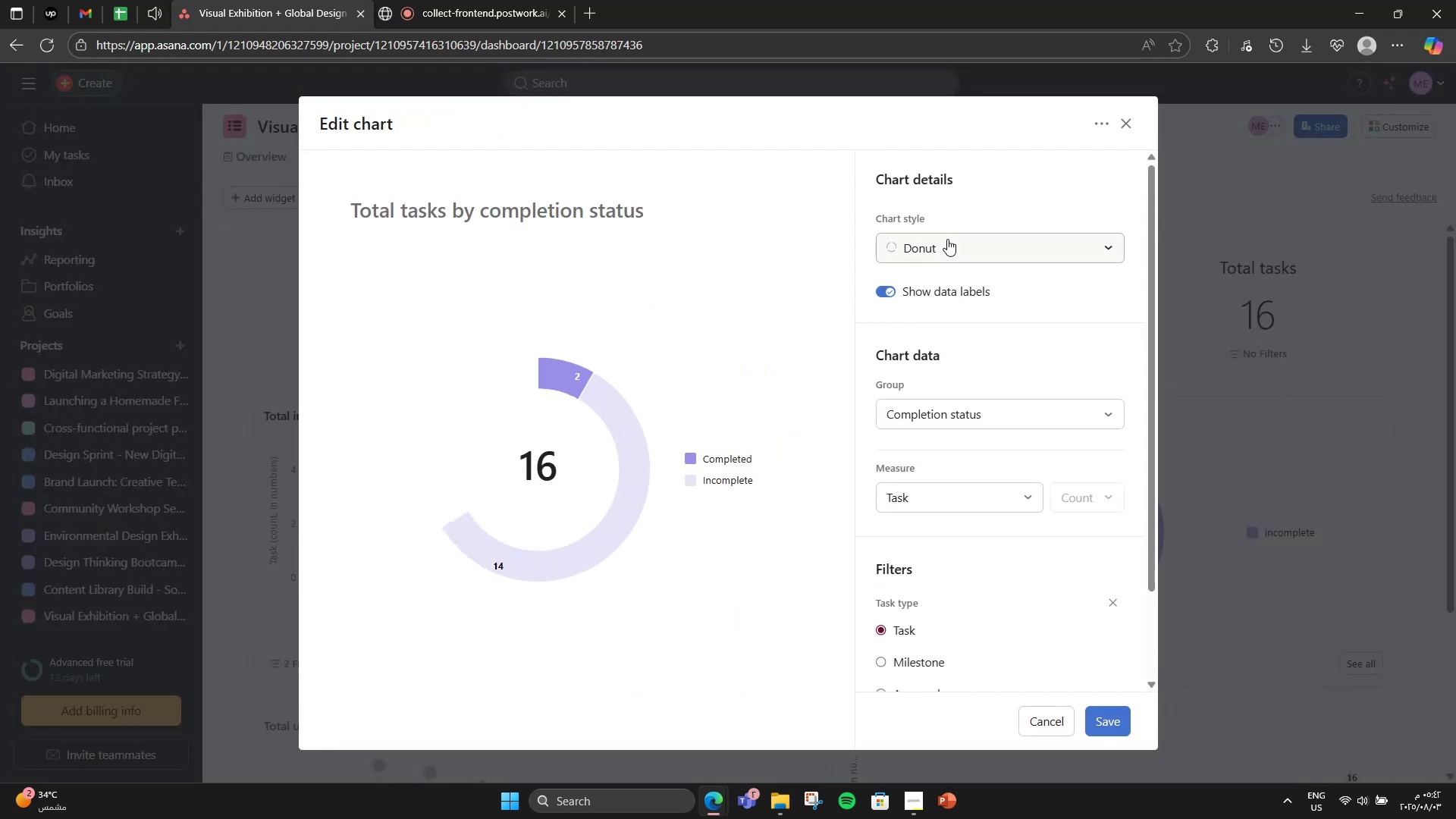 
left_click([947, 239])
 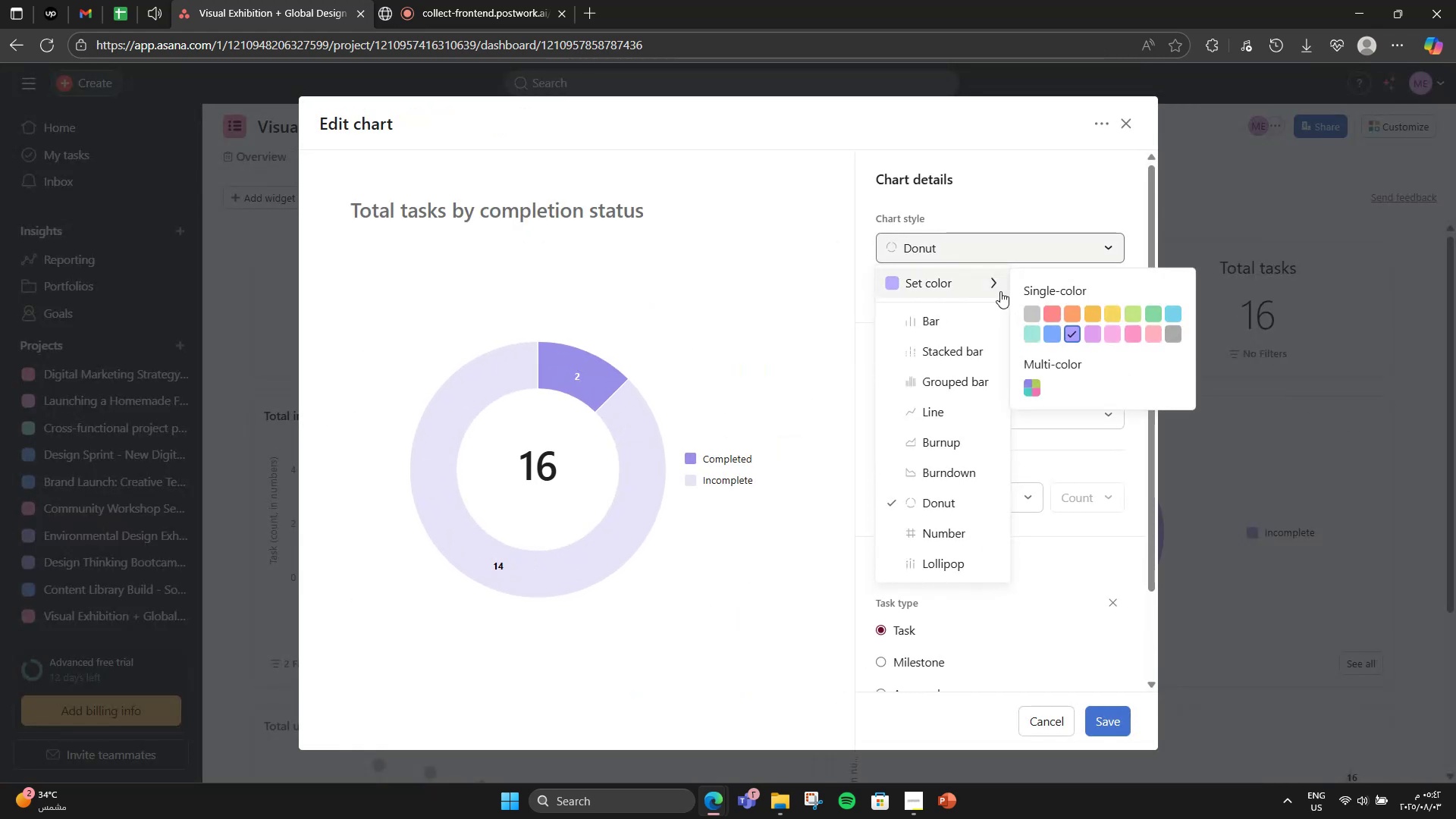 
left_click([1046, 308])
 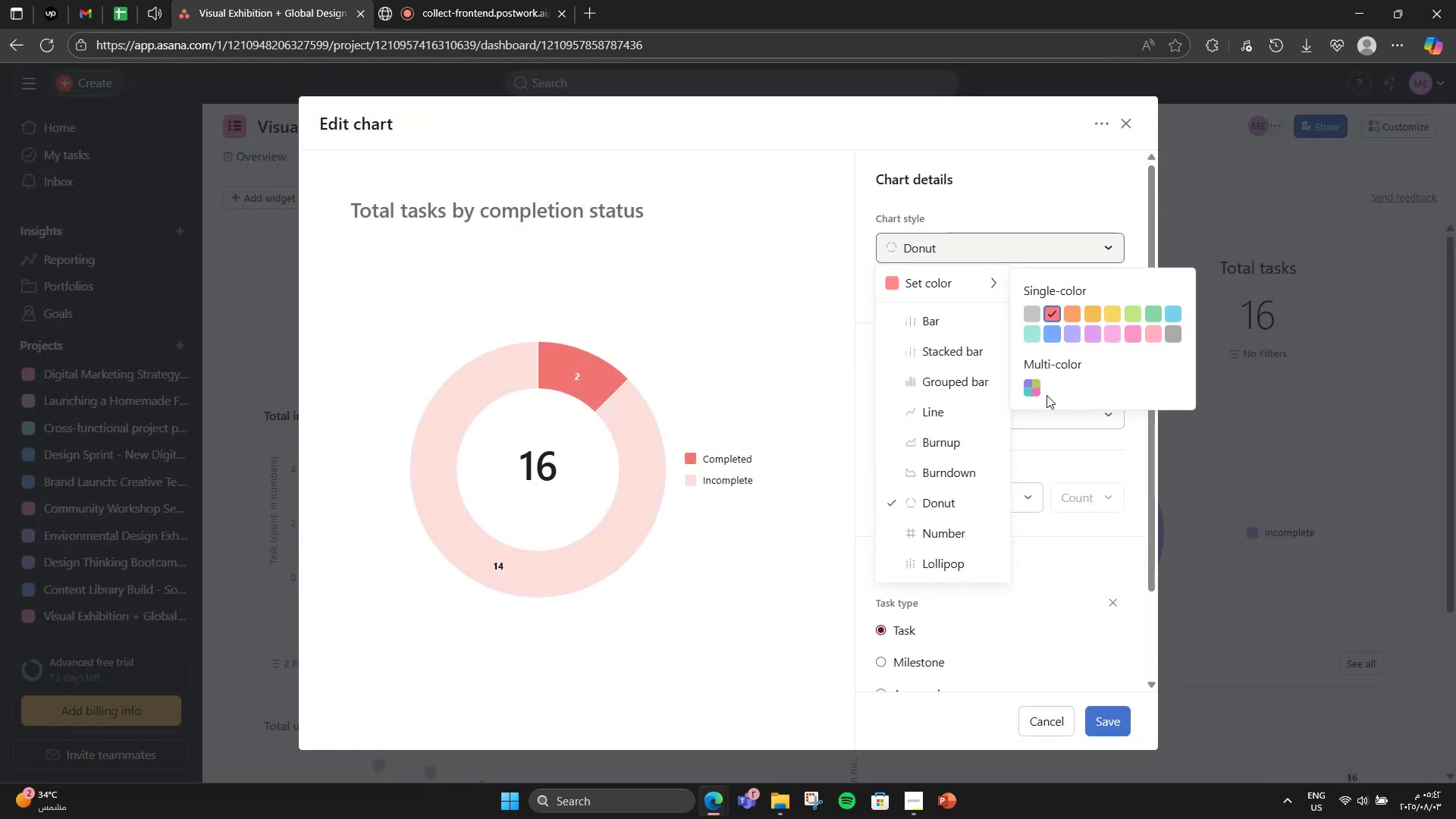 
left_click([1033, 385])
 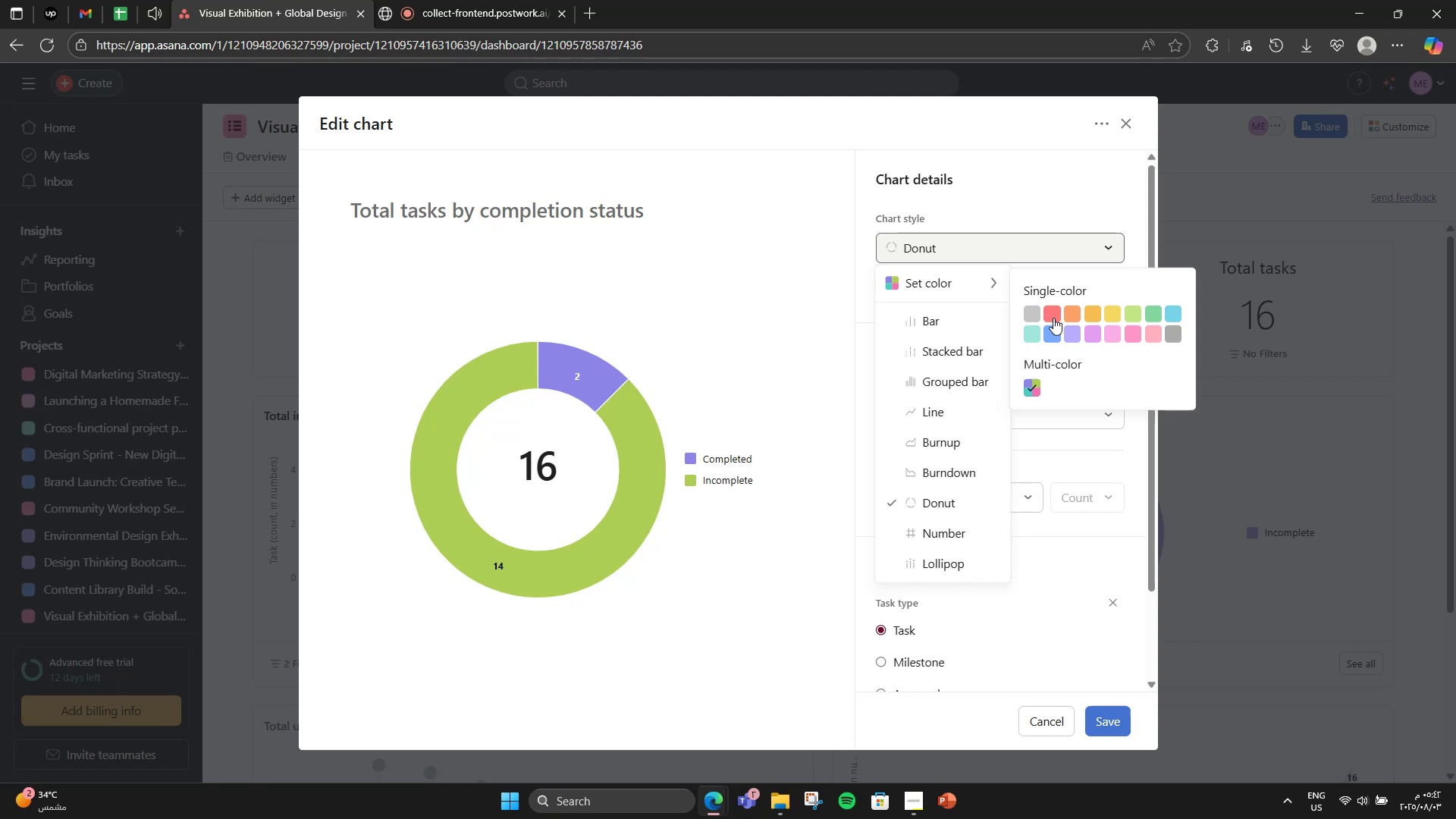 
left_click([1053, 318])
 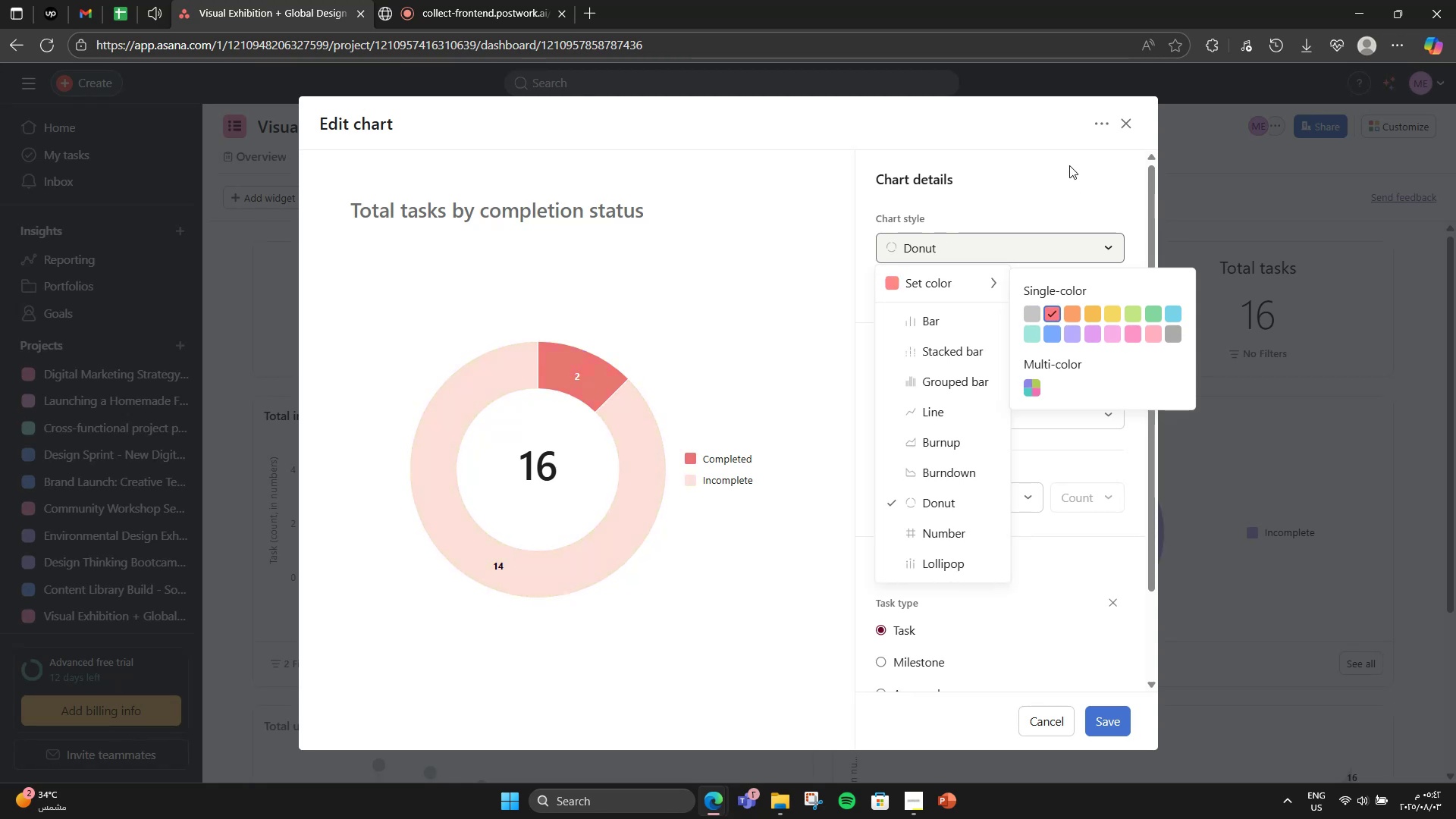 
left_click([1069, 165])
 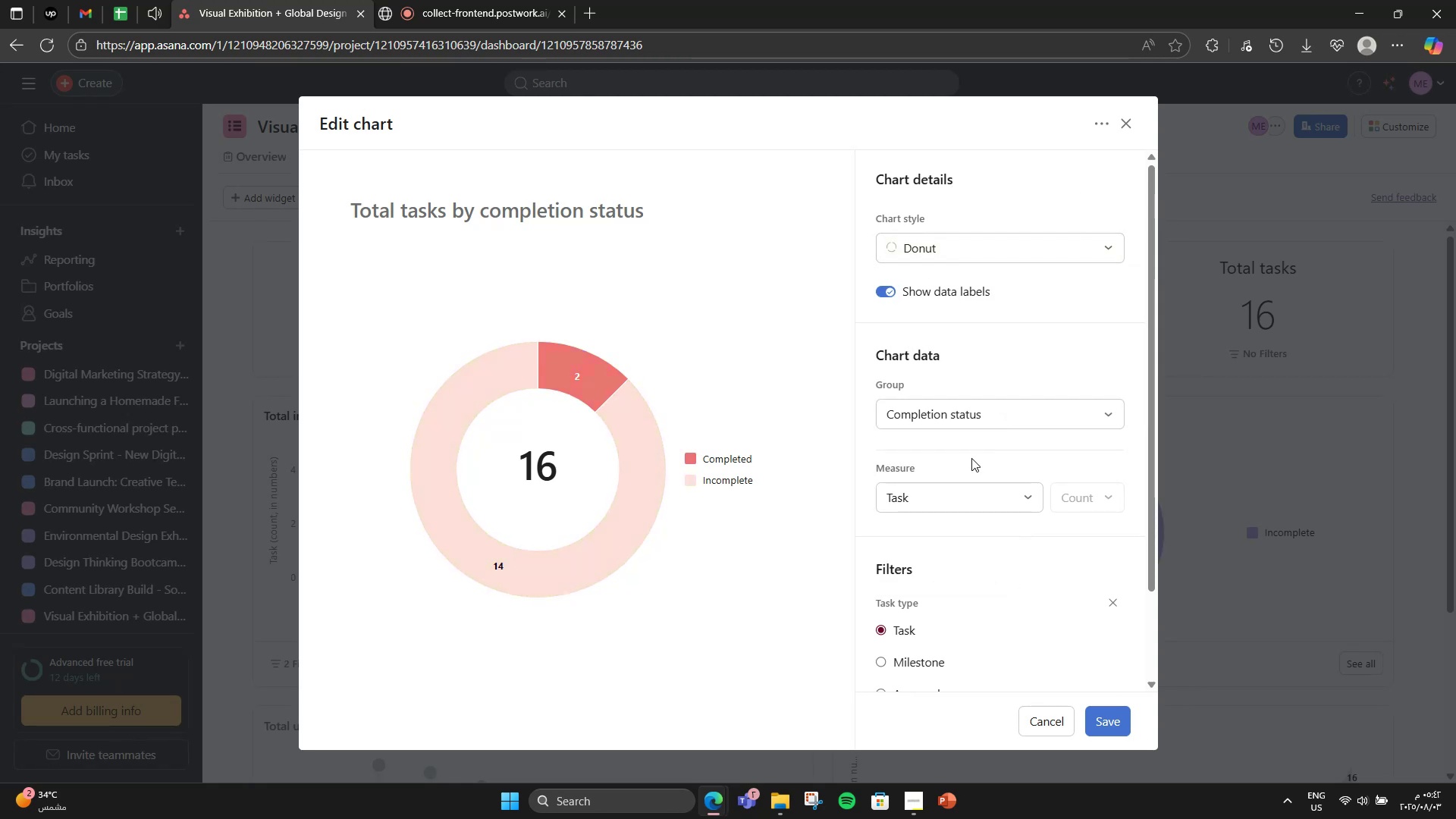 
left_click([985, 412])
 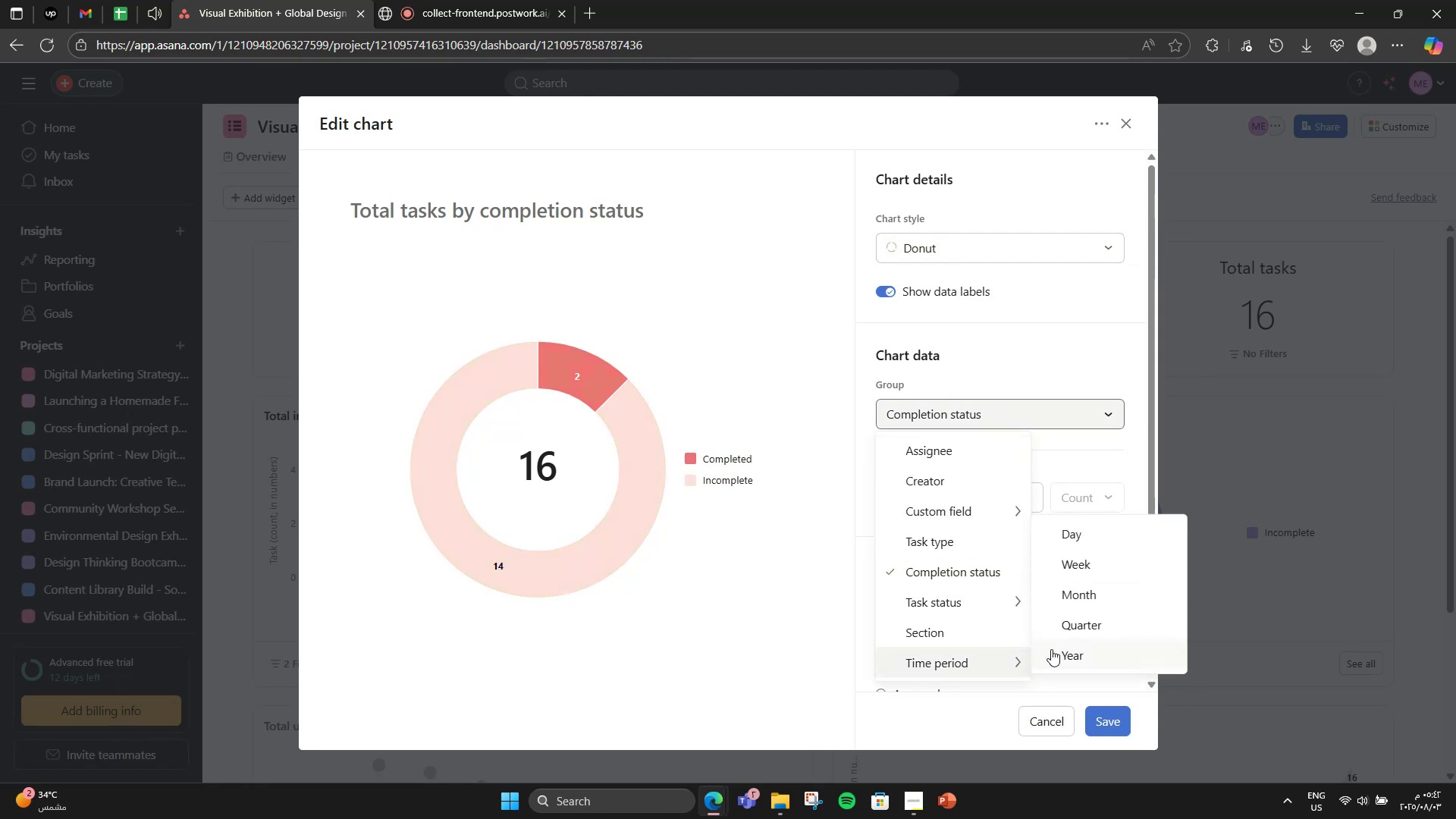 
left_click([846, 524])
 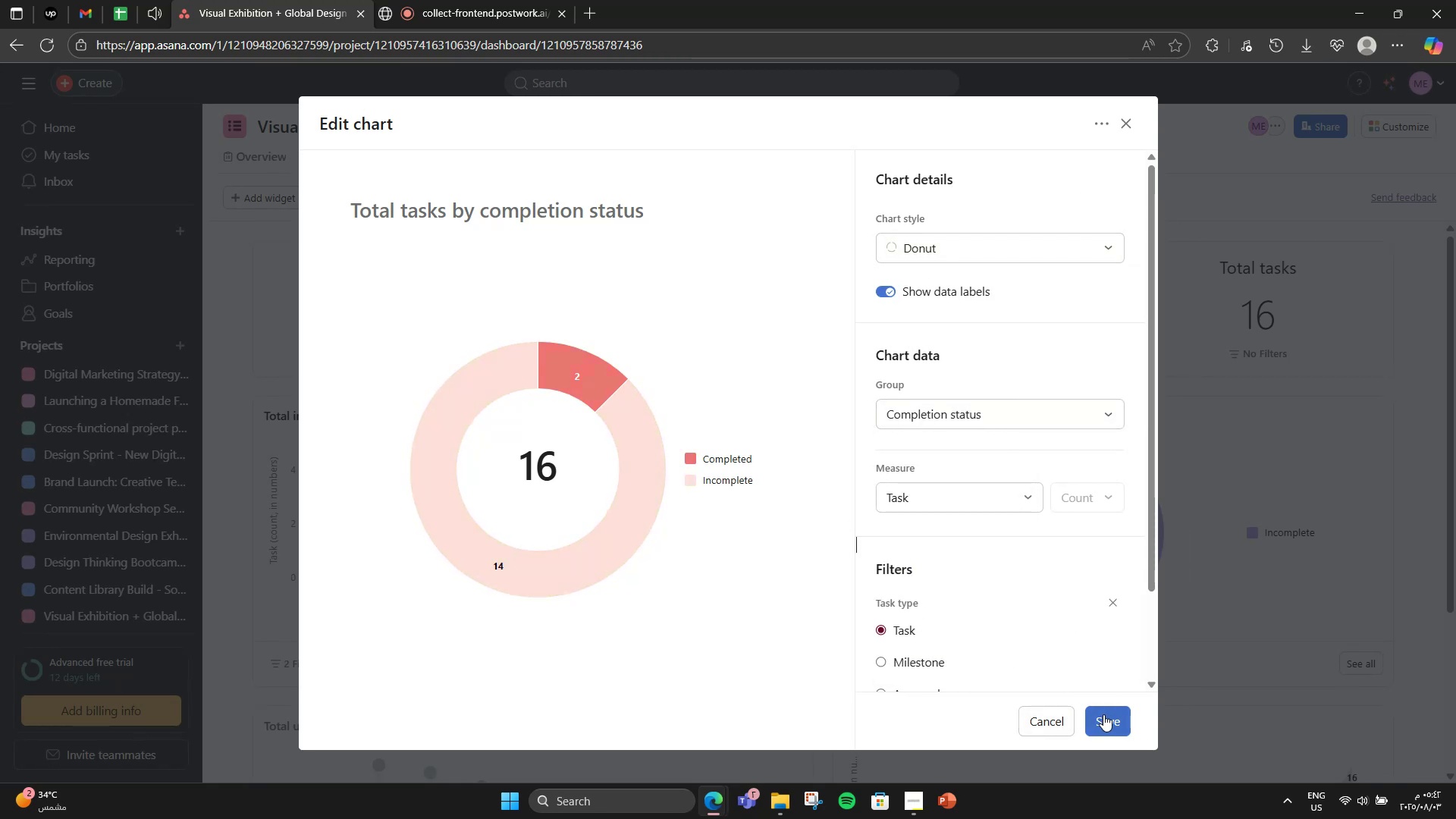 
left_click([1103, 714])
 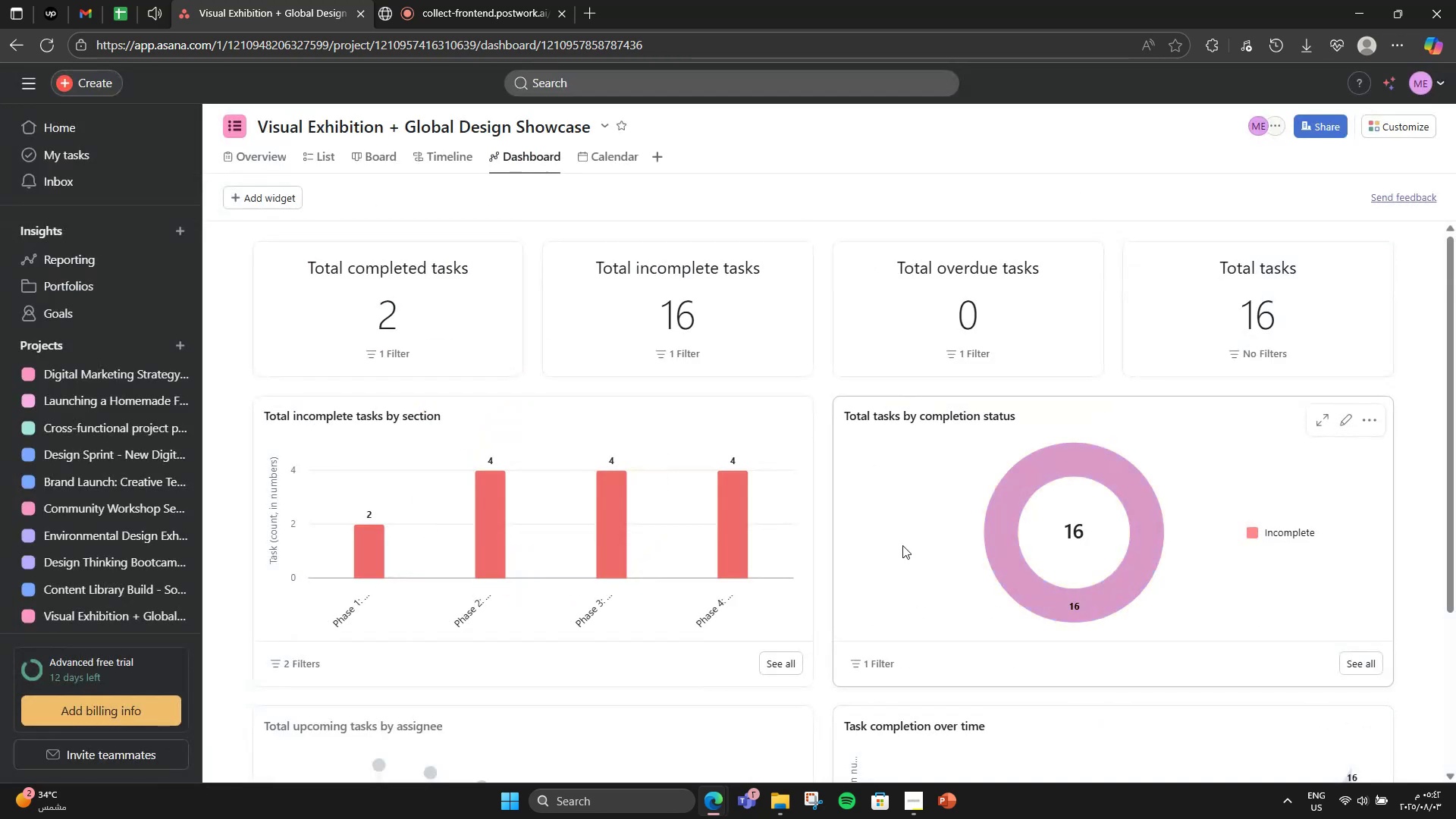 
scroll: coordinate [868, 513], scroll_direction: down, amount: 4.0
 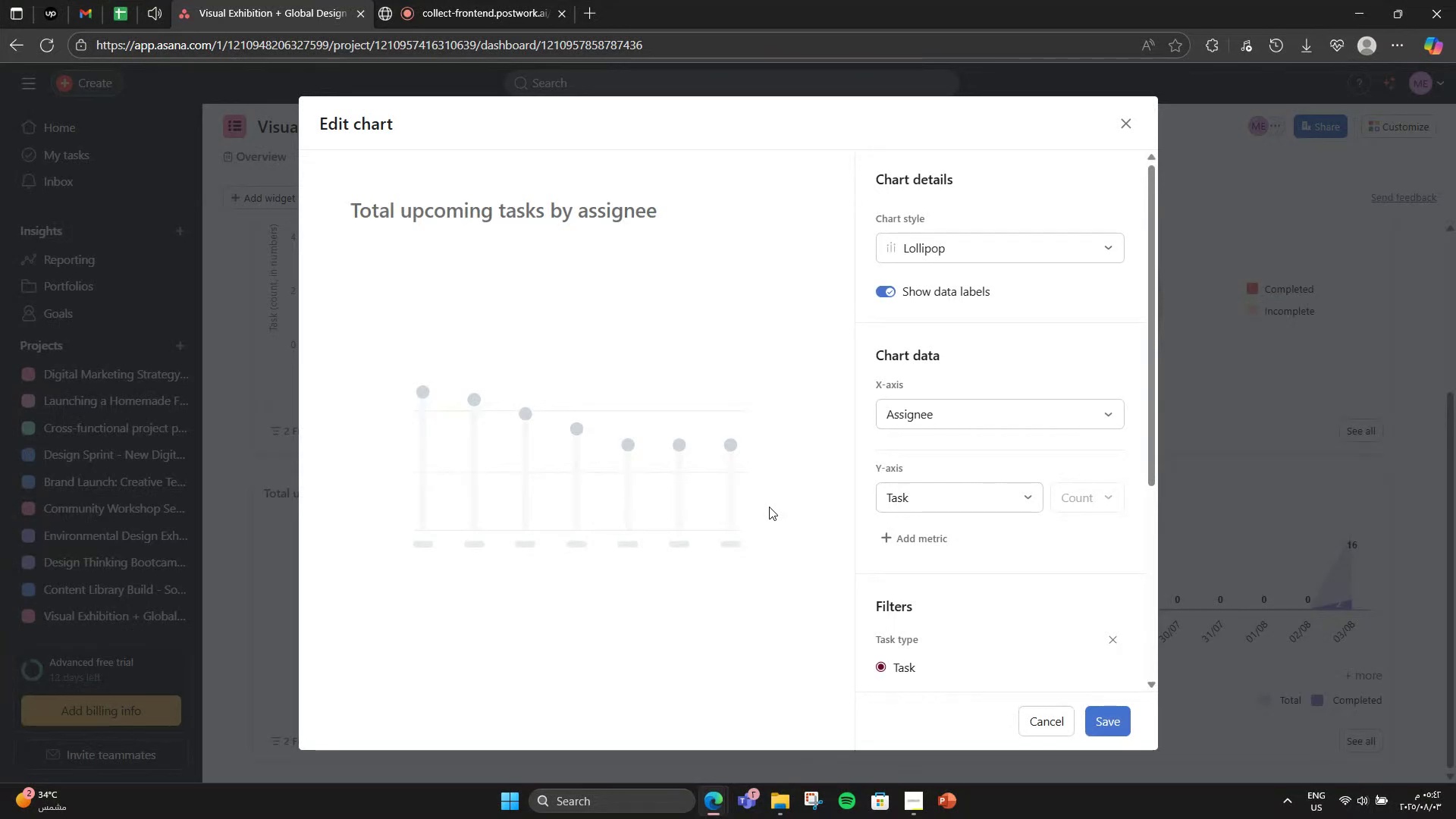 
left_click([1011, 241])
 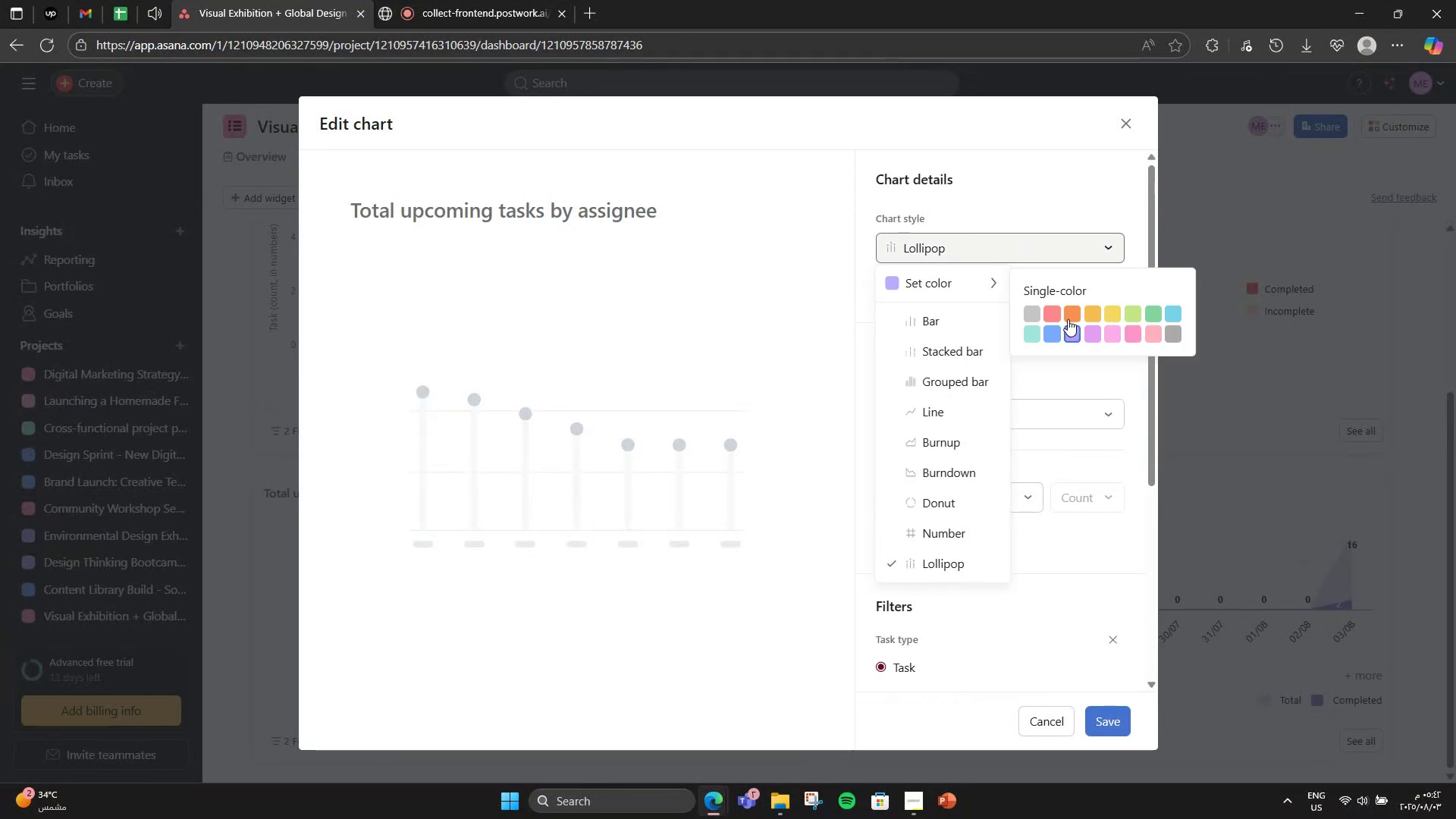 
left_click([1053, 309])
 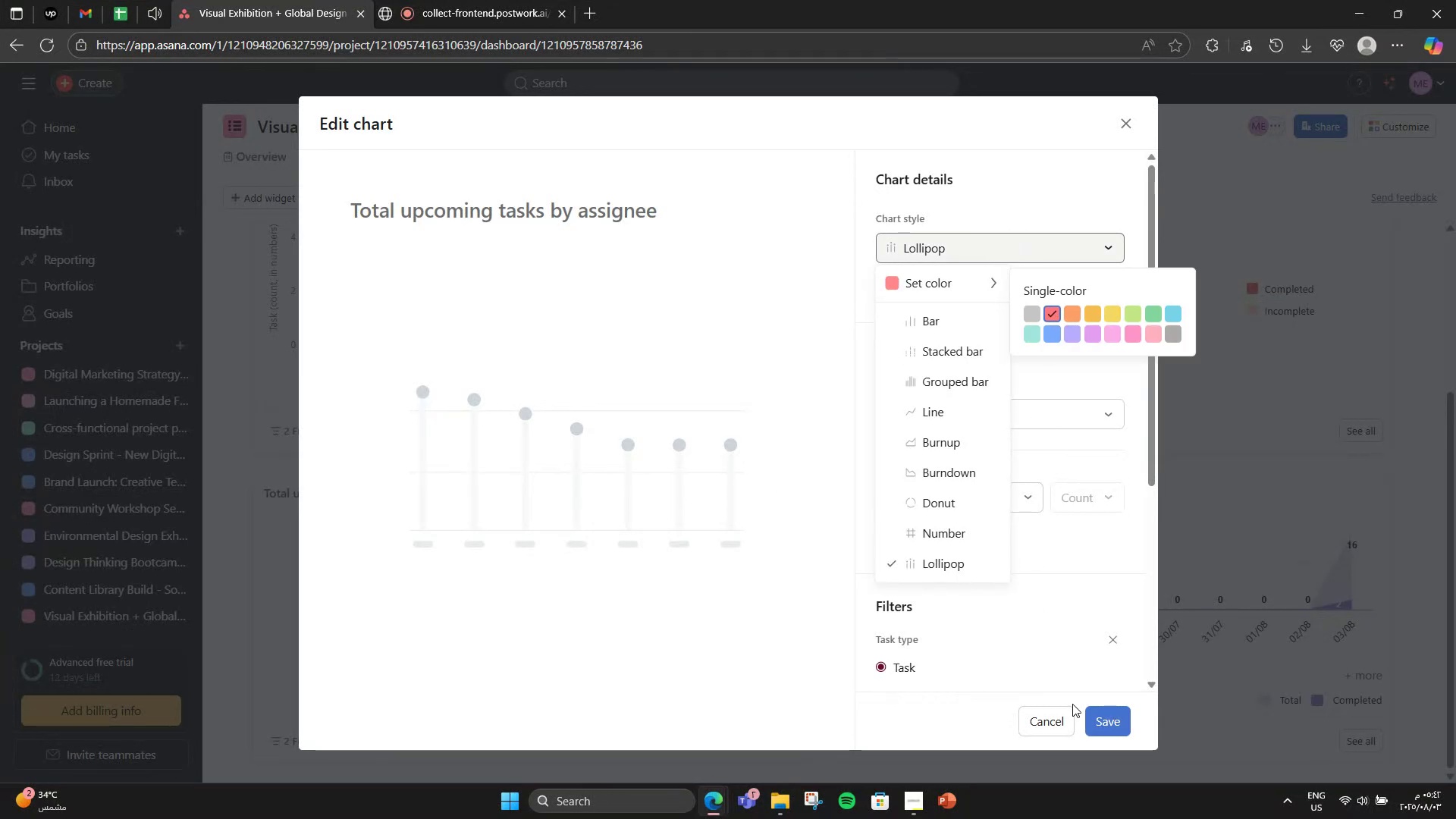 
left_click([1097, 728])
 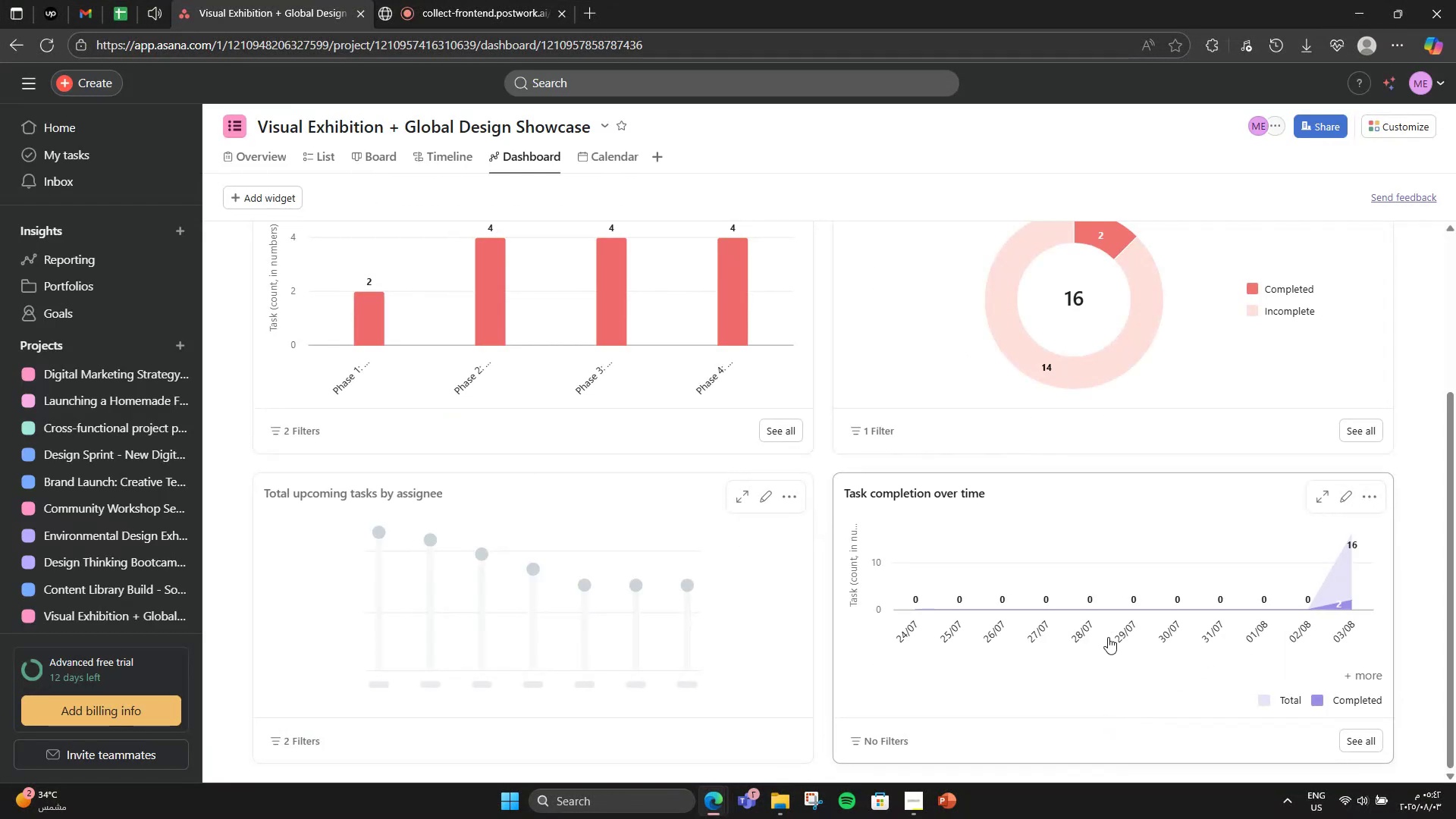 
scroll: coordinate [429, 622], scroll_direction: down, amount: 2.0
 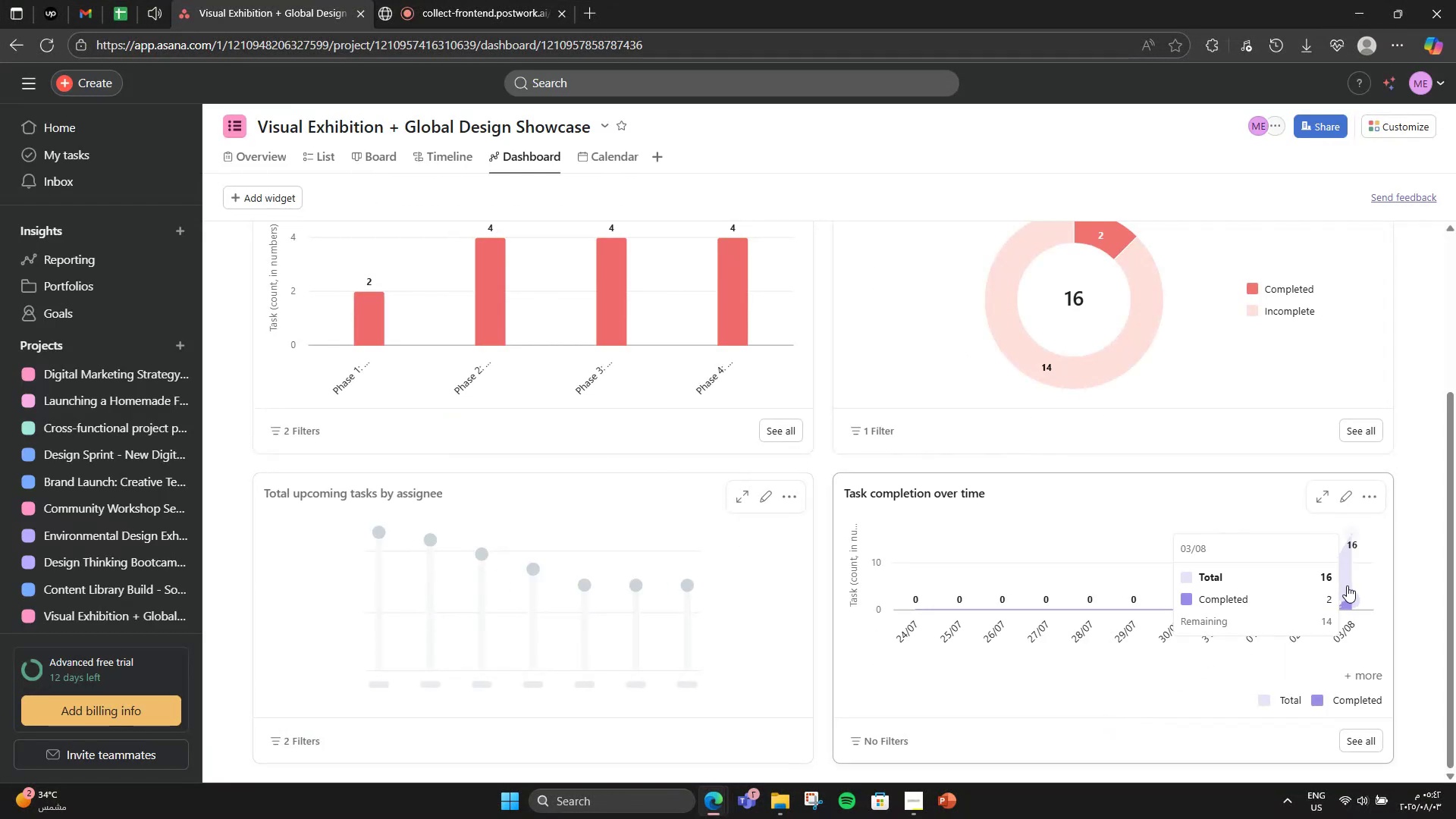 
left_click([1348, 494])
 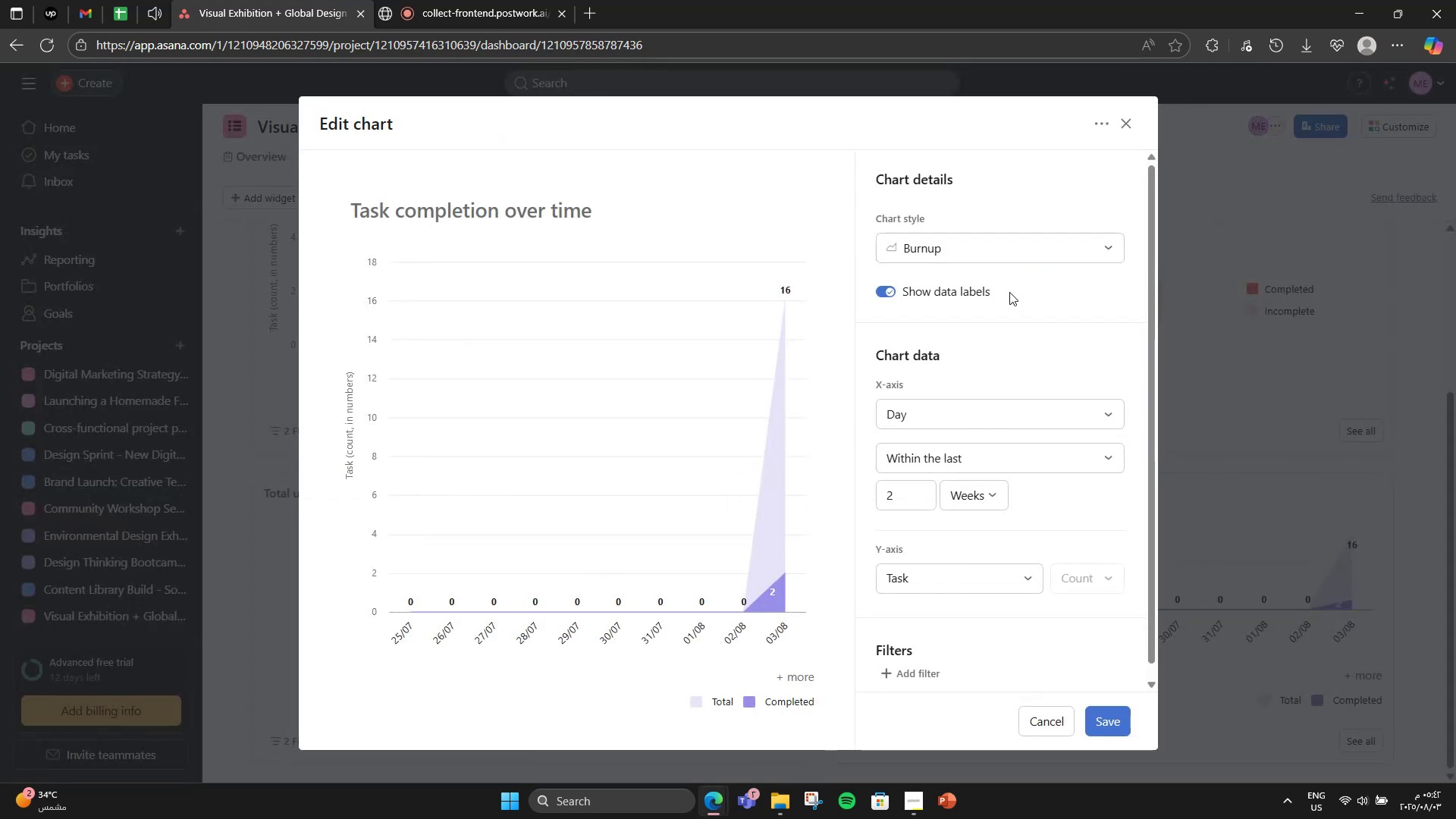 
double_click([969, 228])
 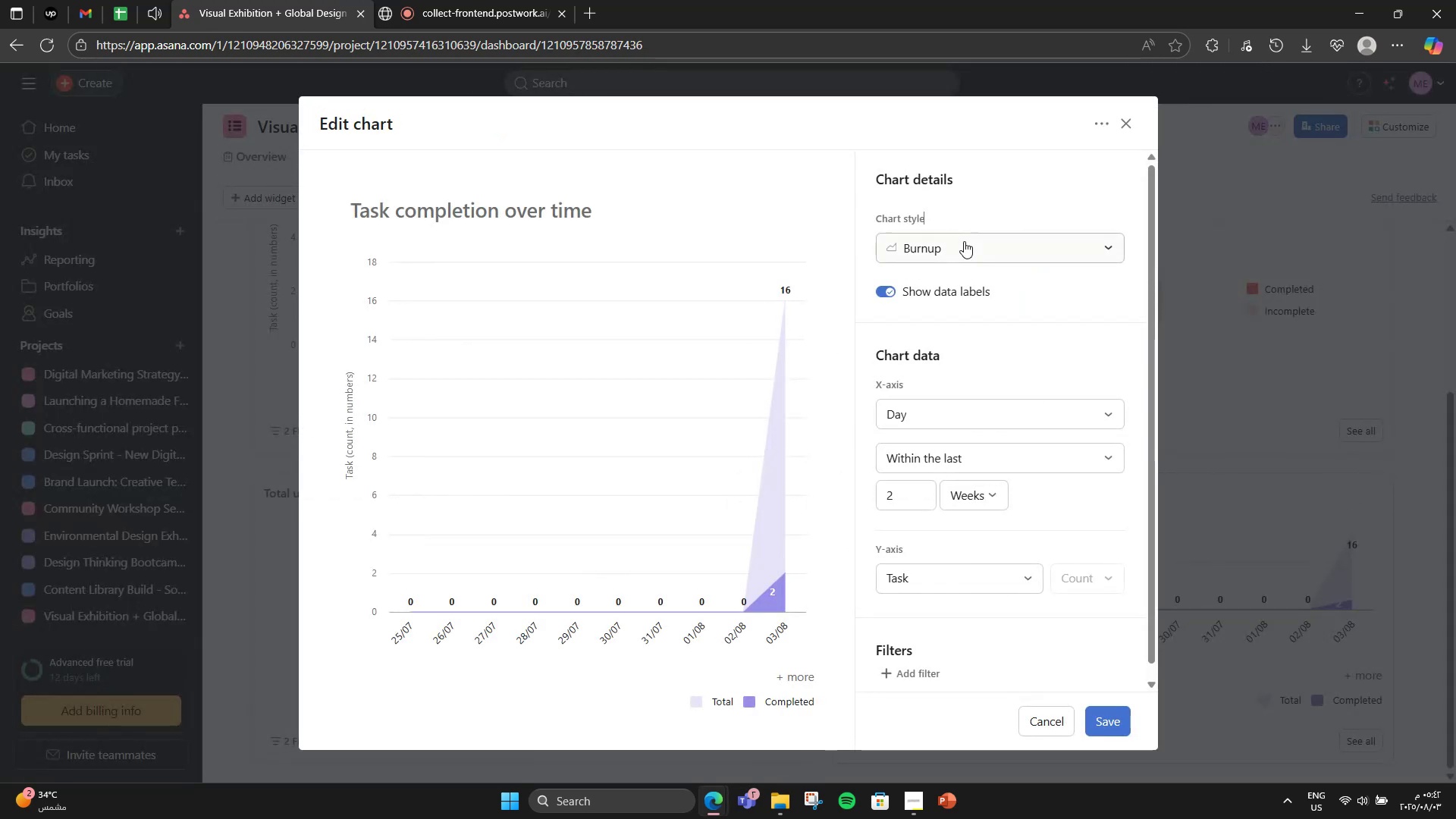 
triple_click([964, 241])
 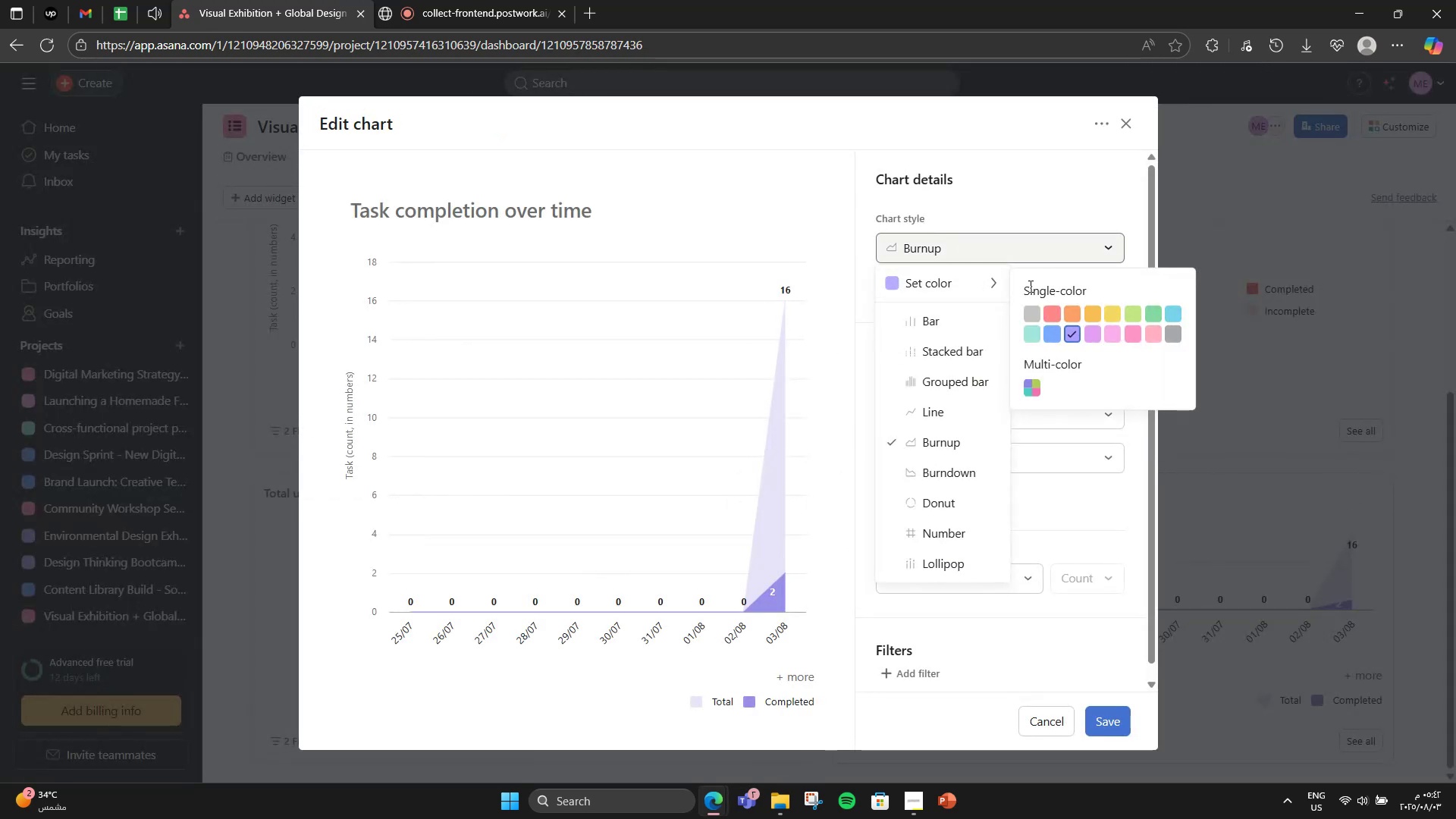 
left_click([1051, 312])
 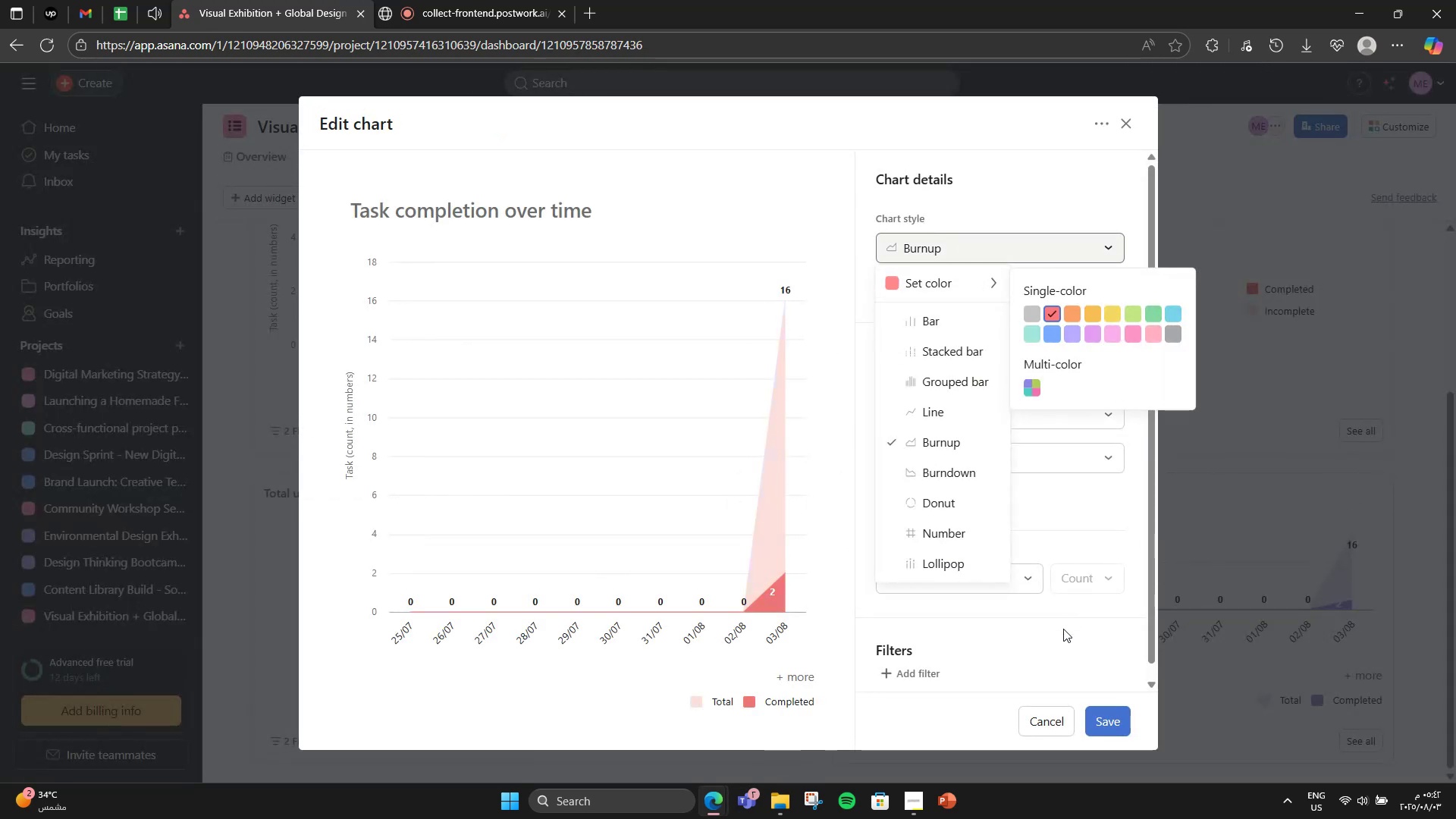 
left_click([1062, 635])
 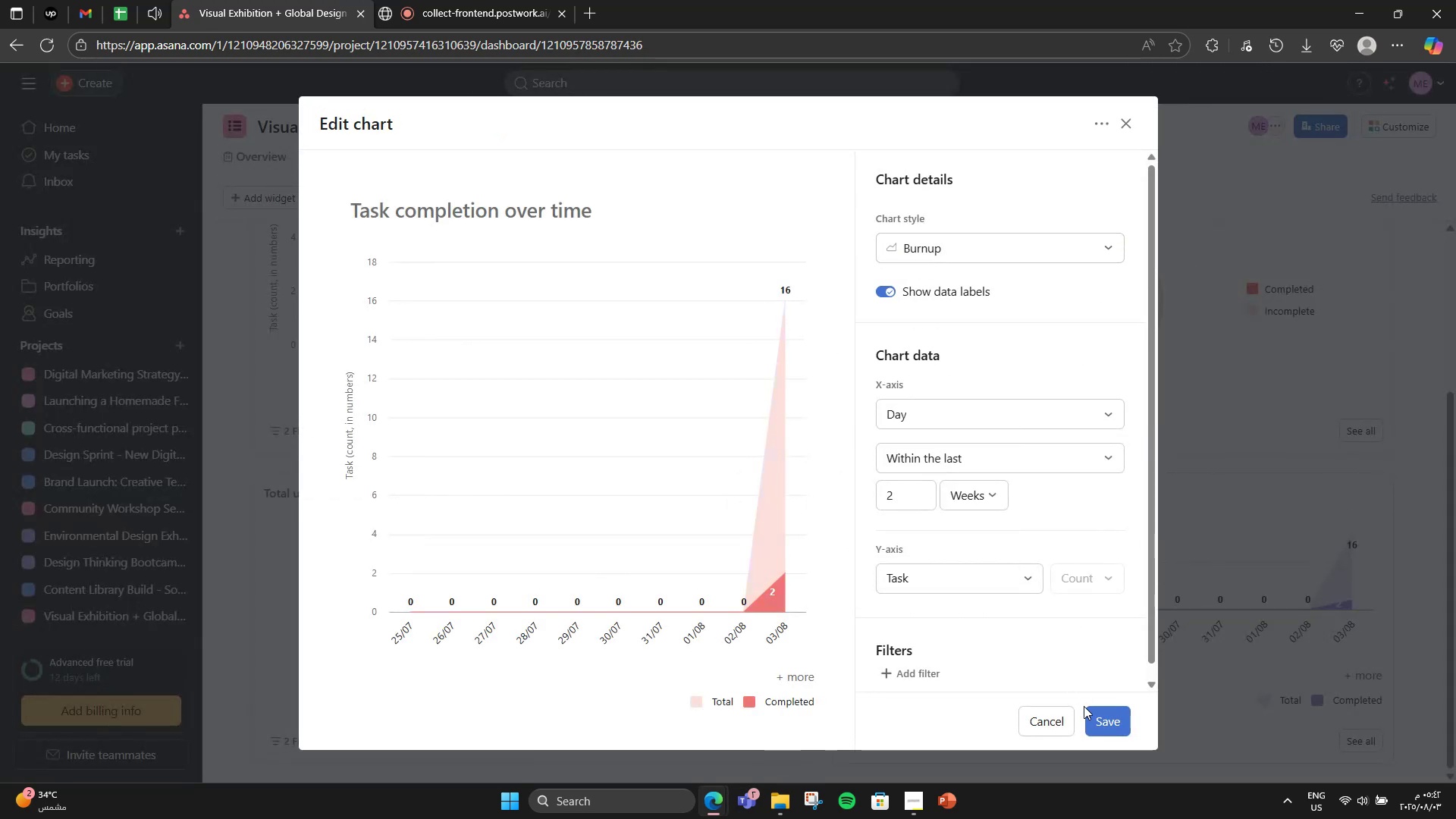 
left_click([1089, 733])
 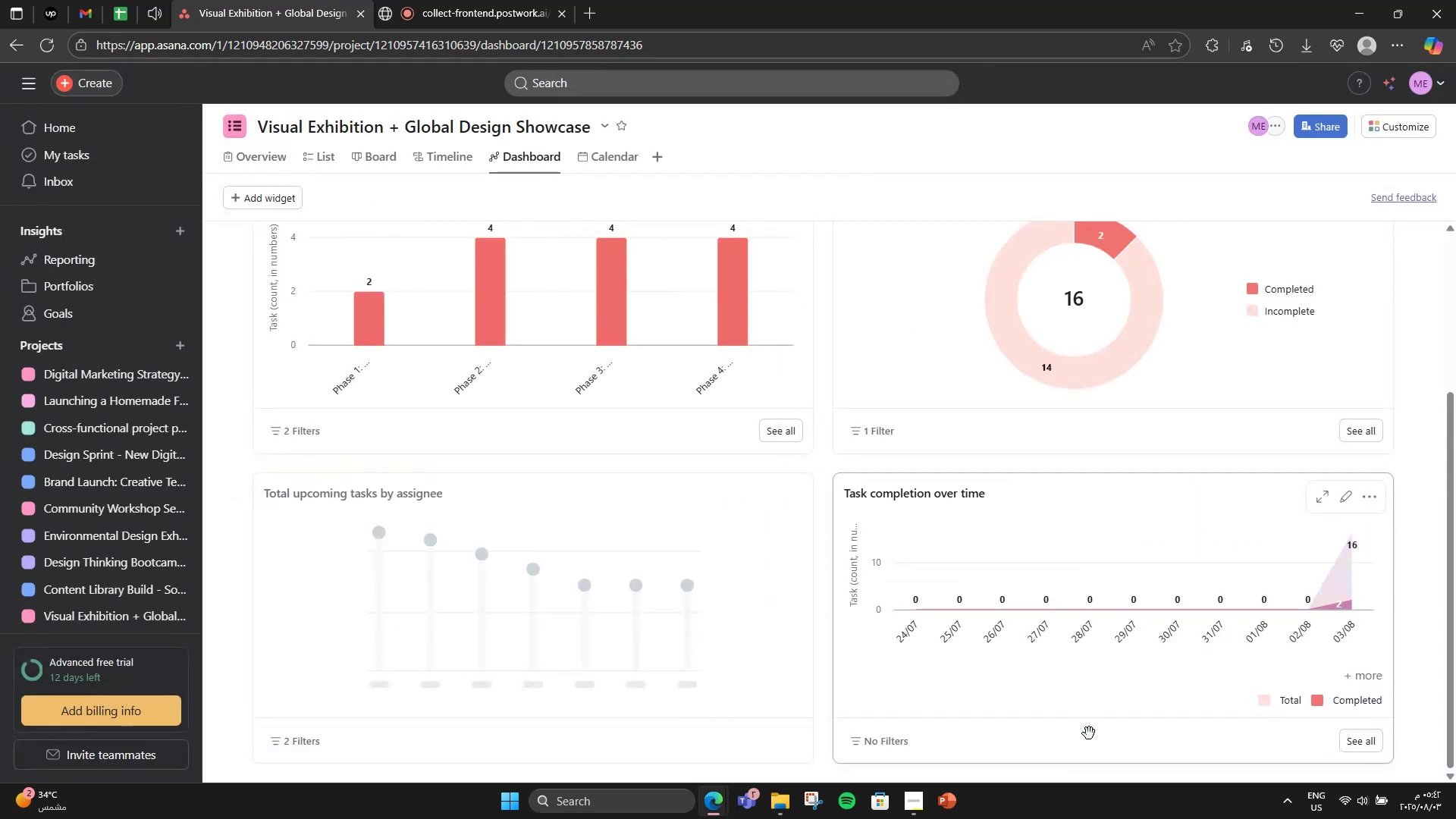 
scroll: coordinate [1089, 733], scroll_direction: up, amount: 5.0
 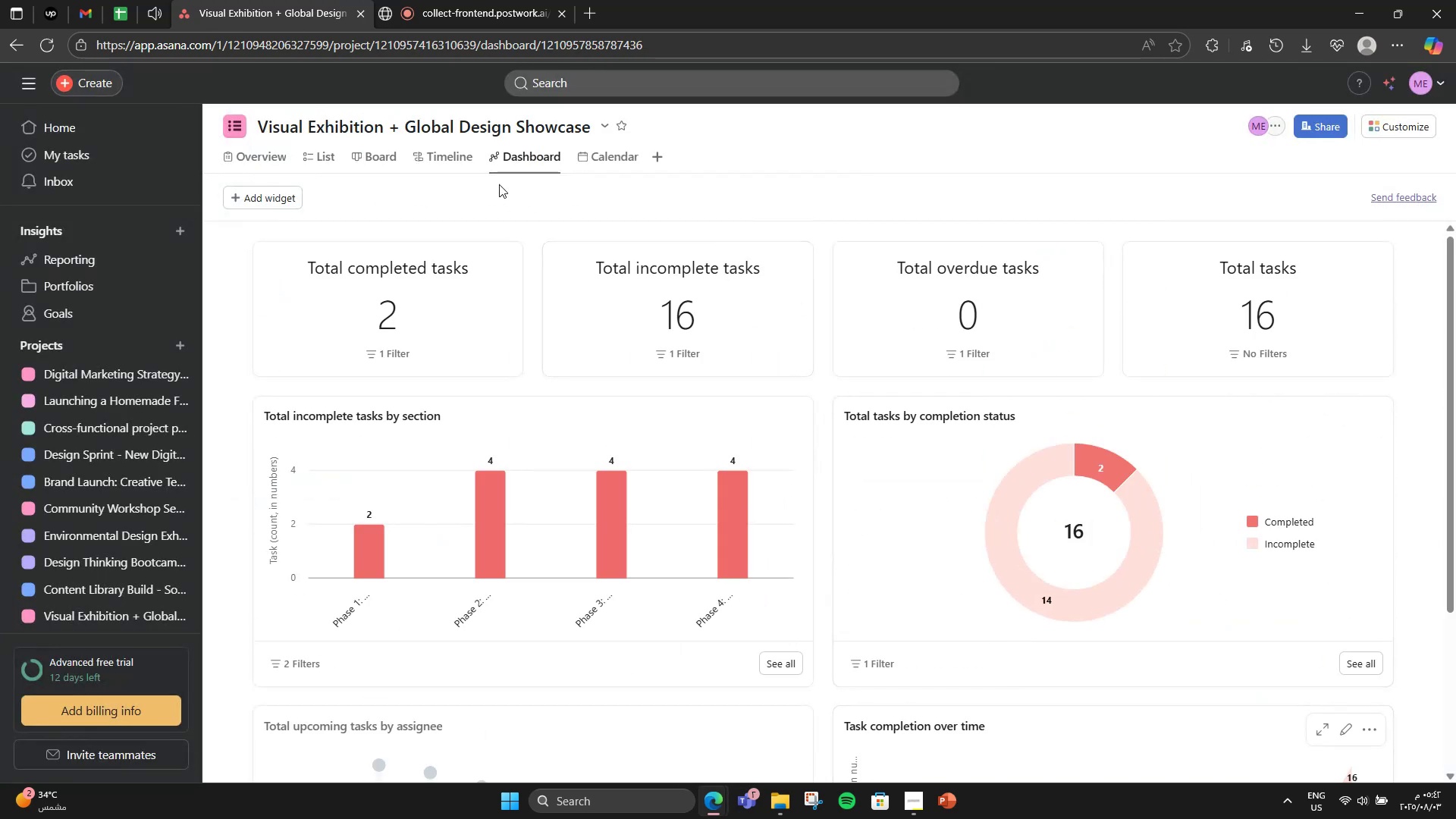 
left_click([472, 165])
 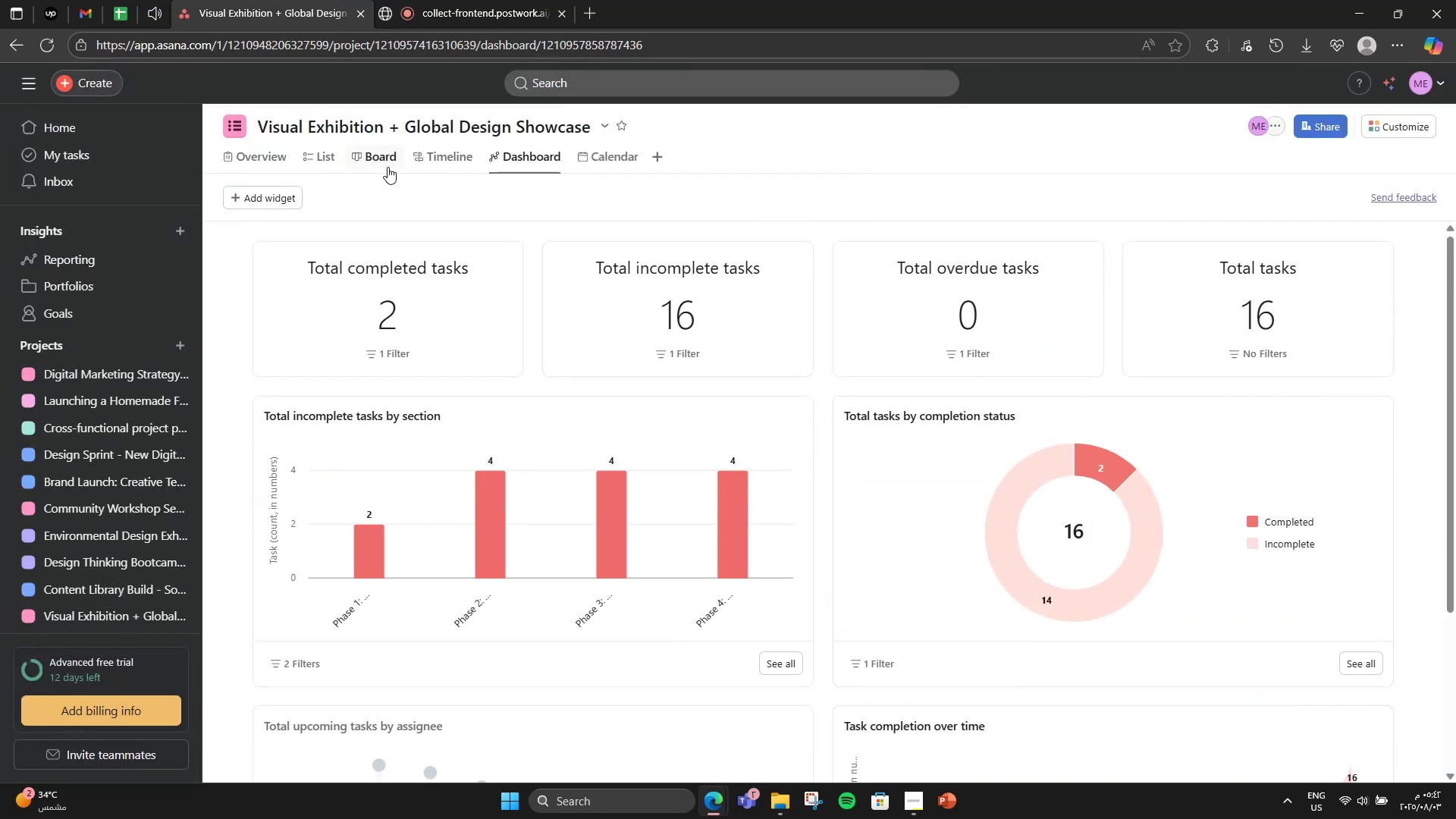 
left_click([385, 167])
 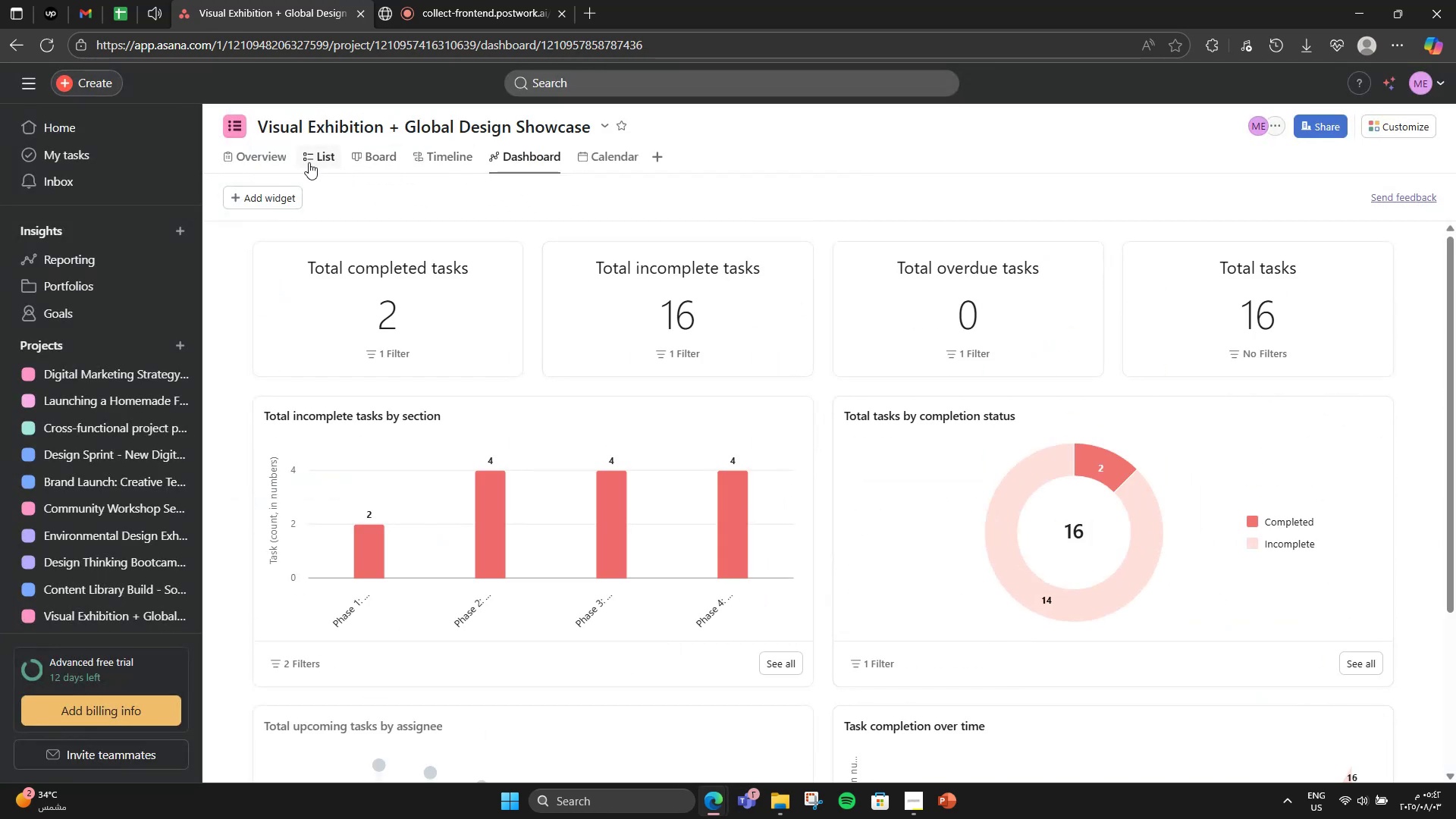 
left_click([306, 162])
 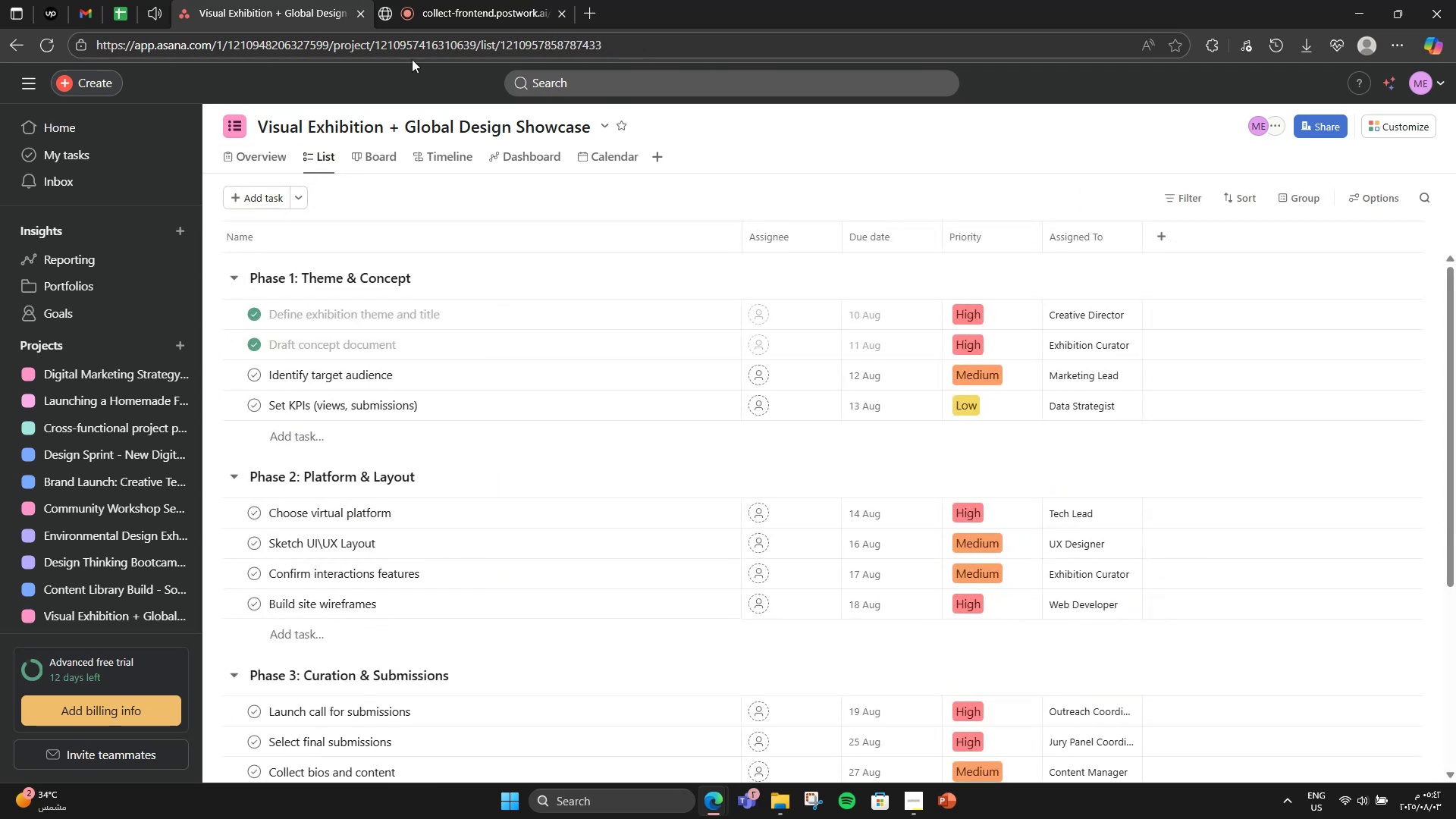 
left_click([477, 0])
 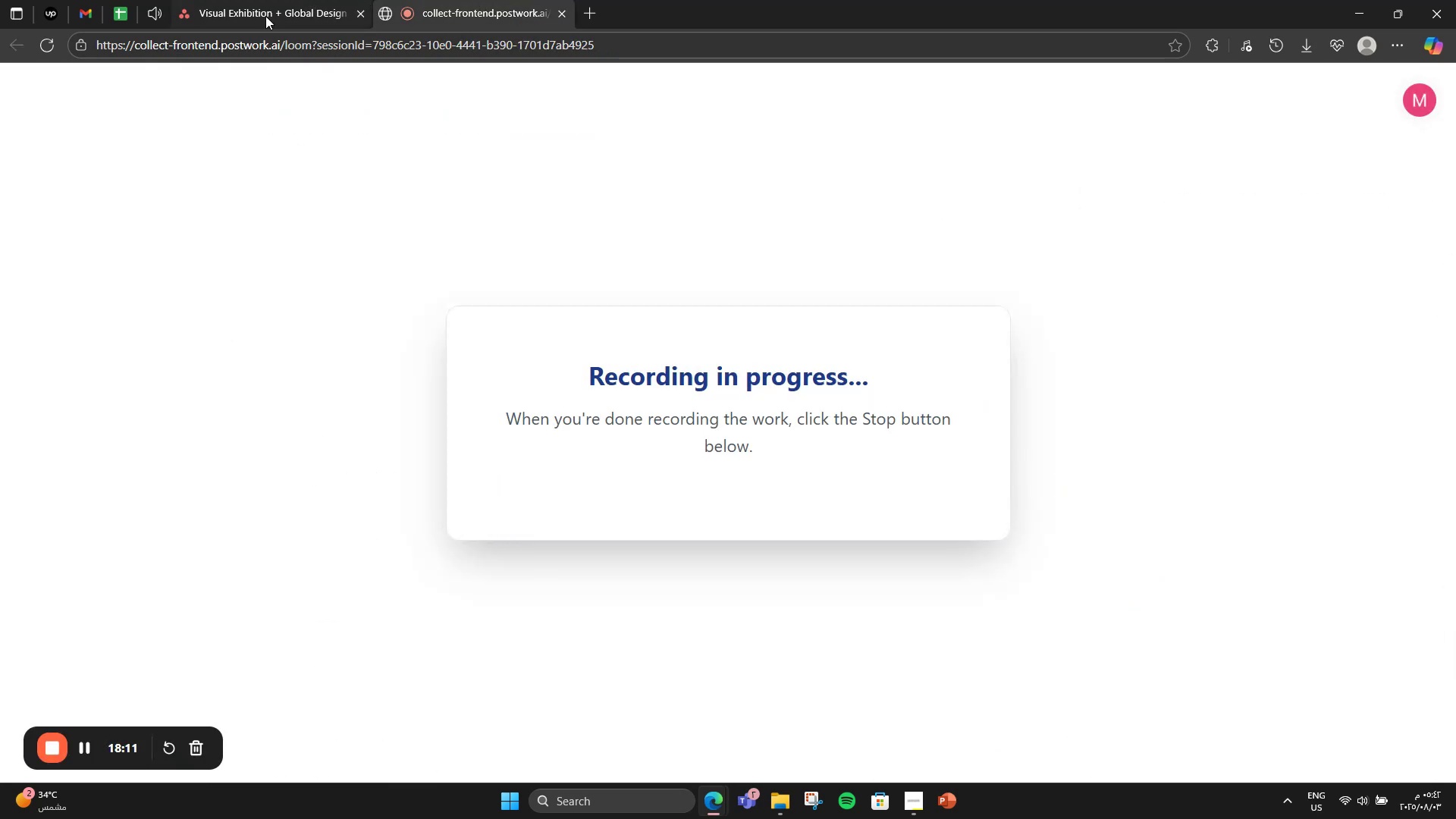 
left_click([256, 22])
 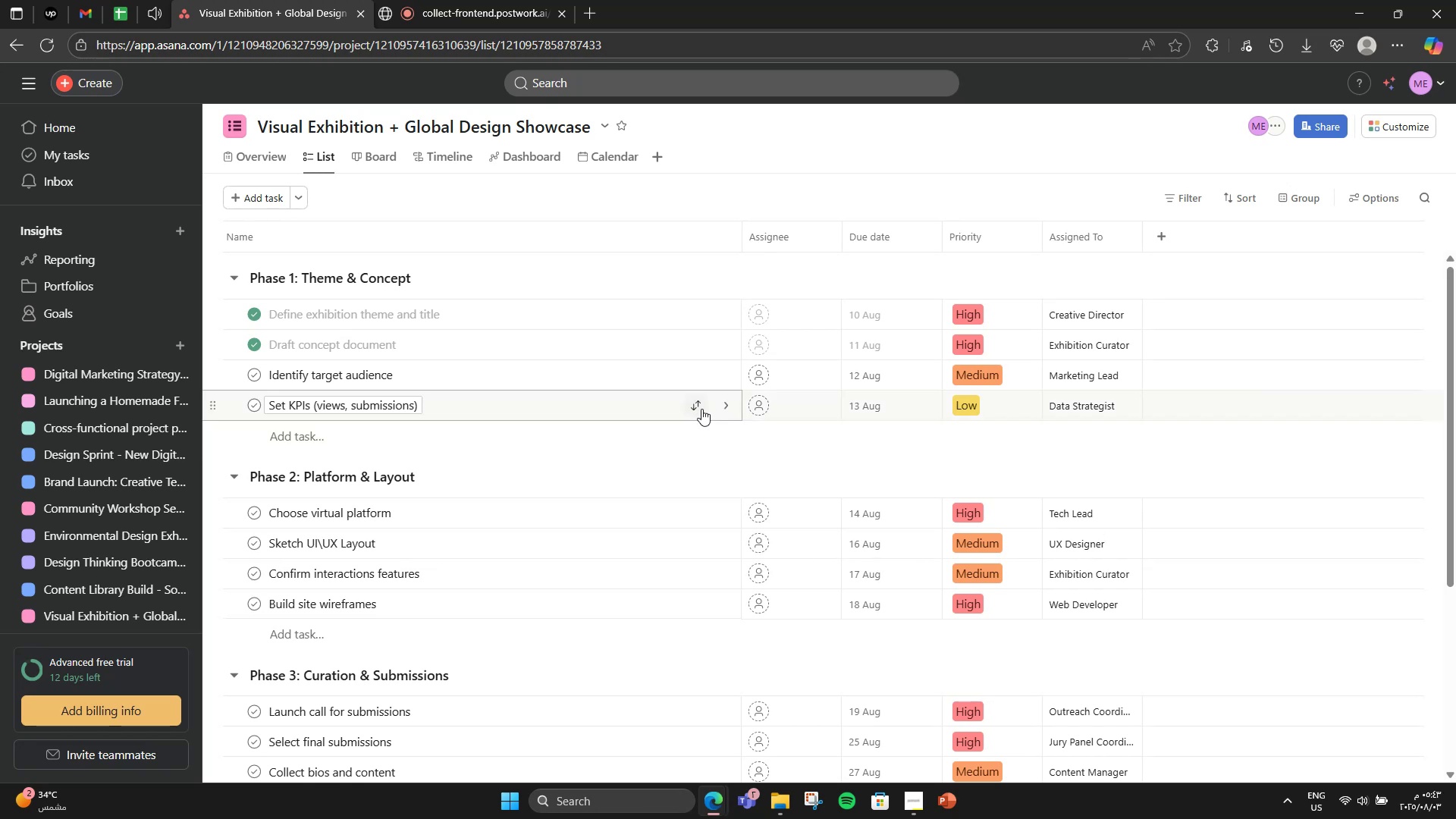 
wait(18.88)
 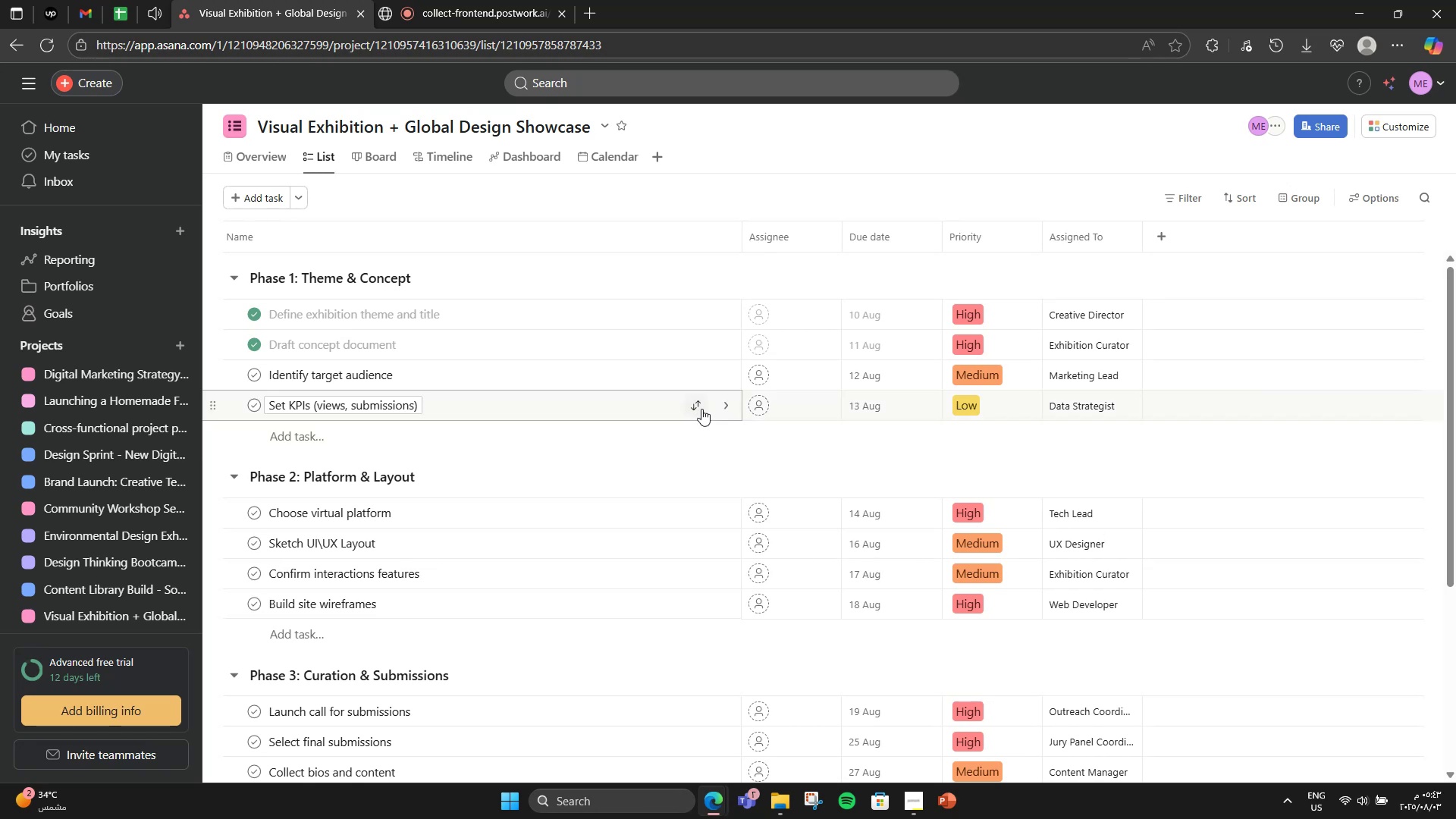 
left_click([162, 121])
 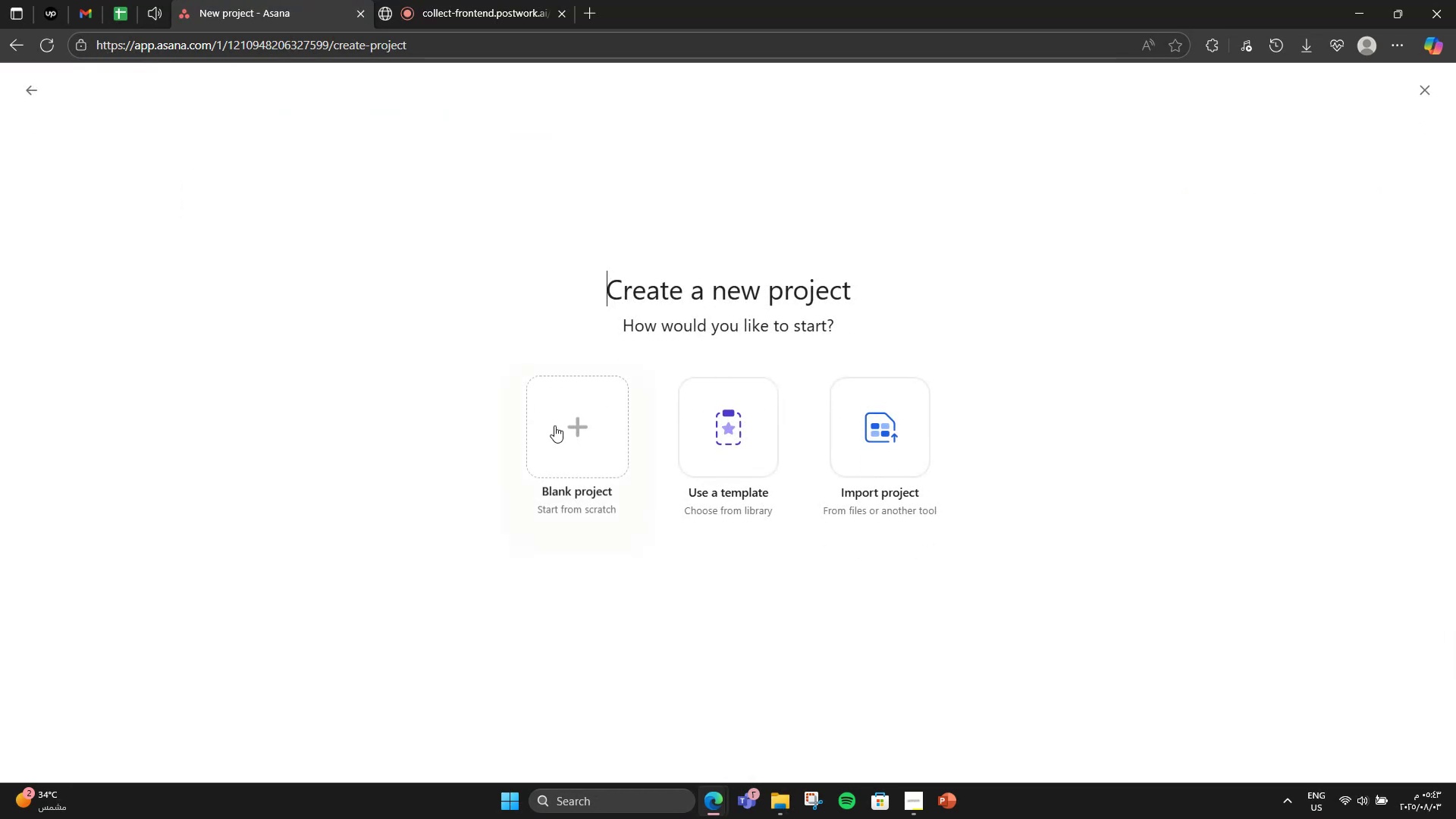 
left_click([561, 432])
 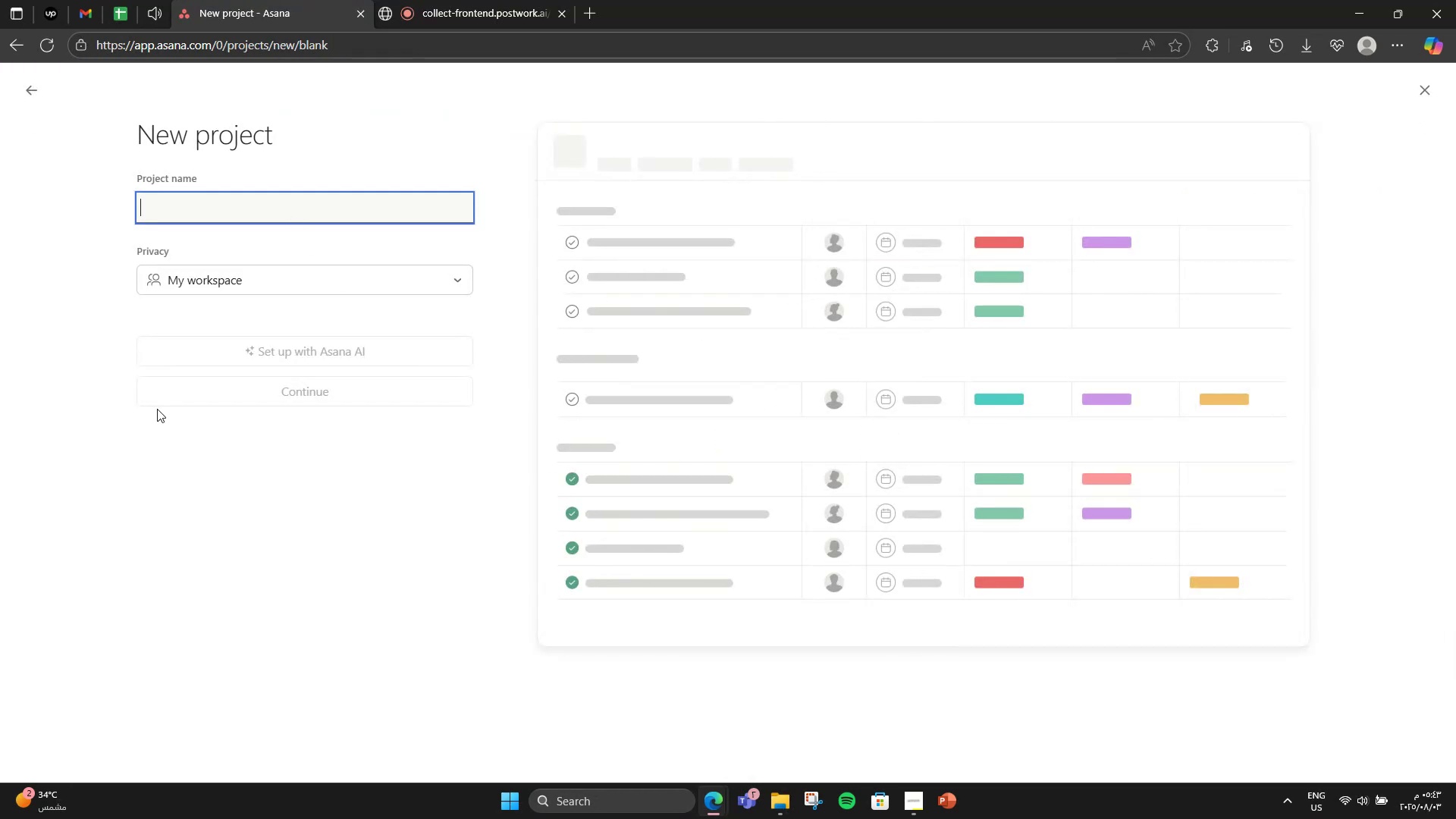 
wait(8.73)
 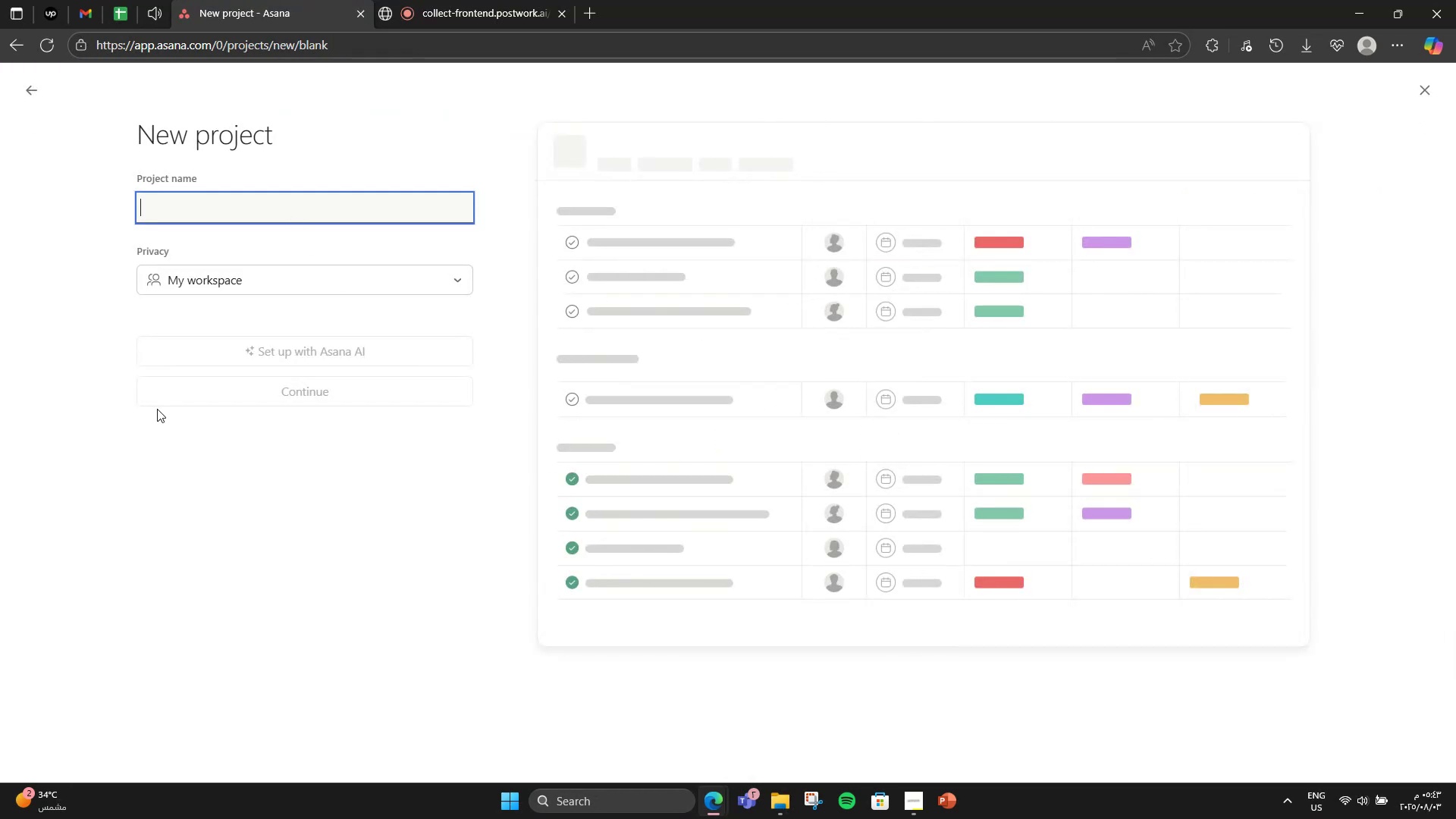 
type(Digital Pri)
key(Backspace)
type(oduct Kit + Resource Launch )
key(Backspace)
 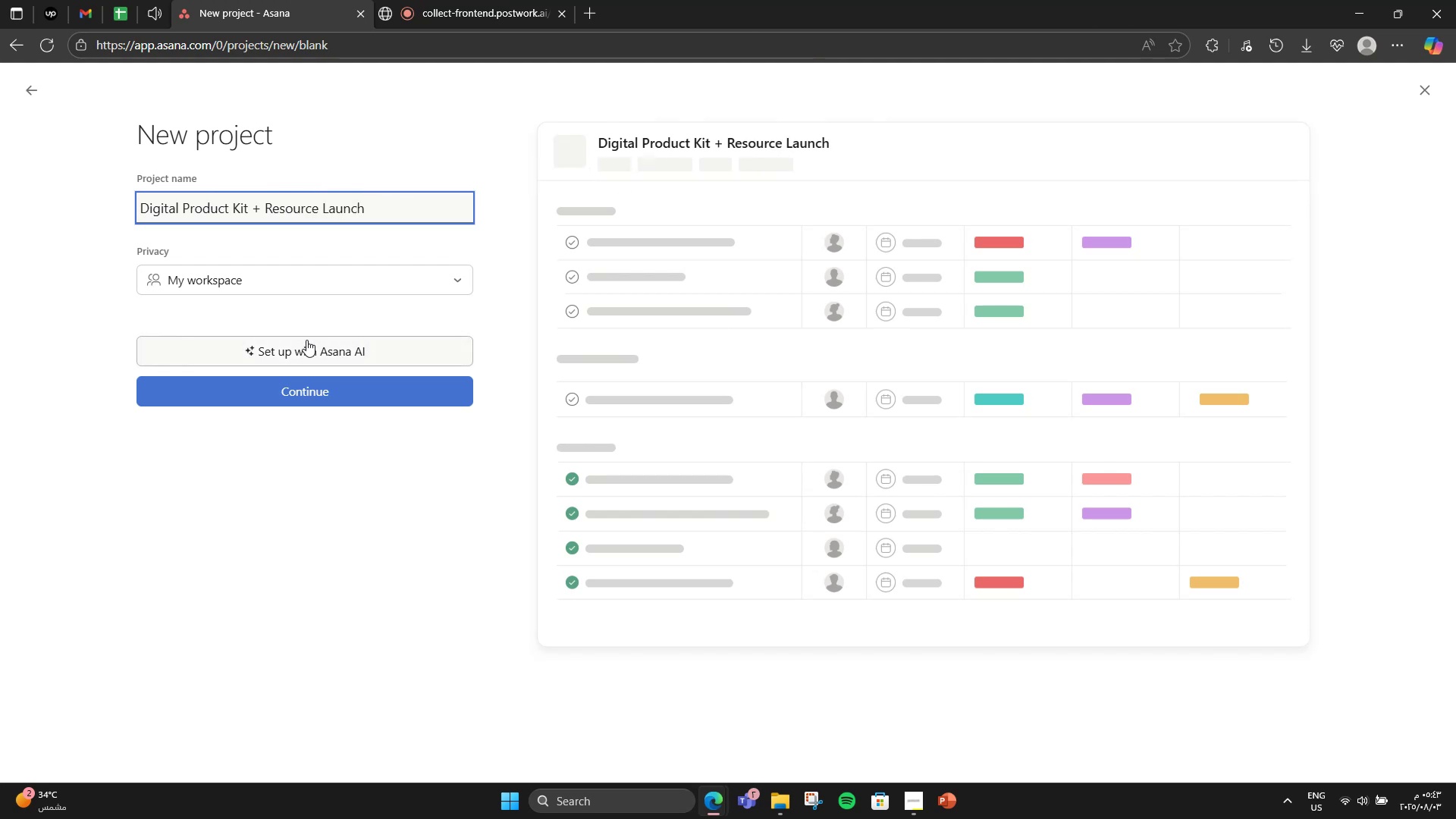 
left_click([338, 397])
 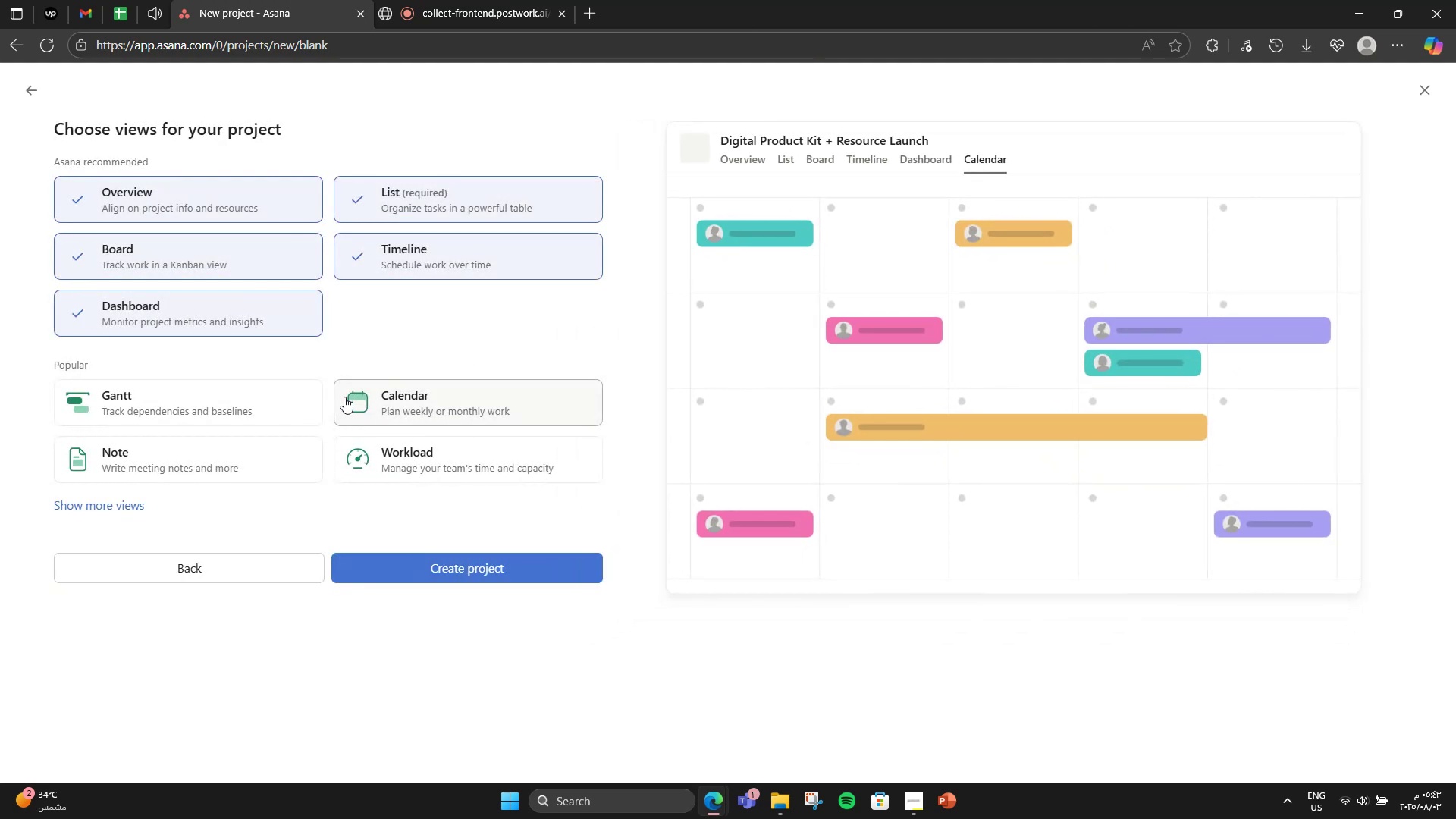 
left_click([364, 394])
 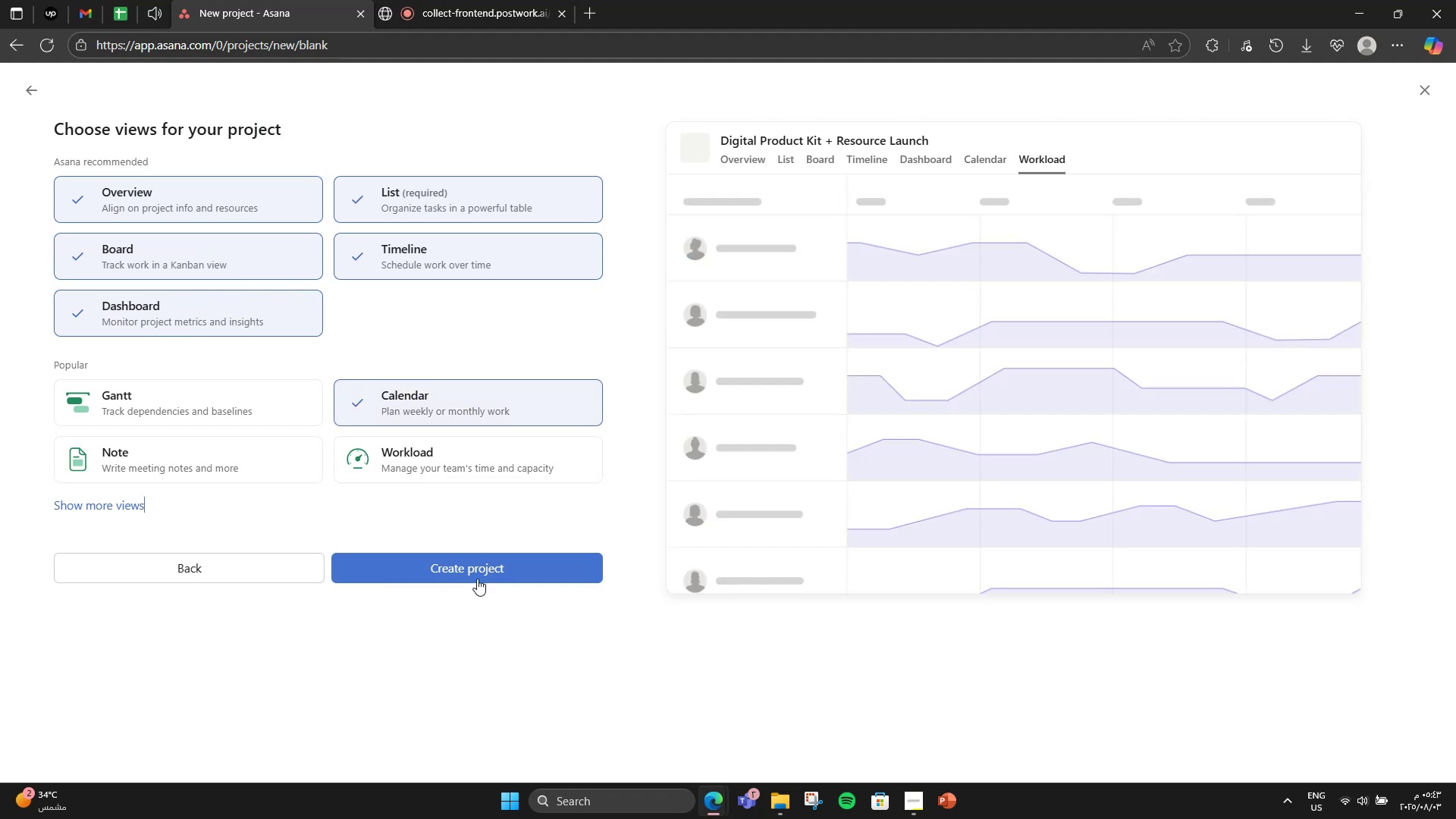 
triple_click([480, 572])
 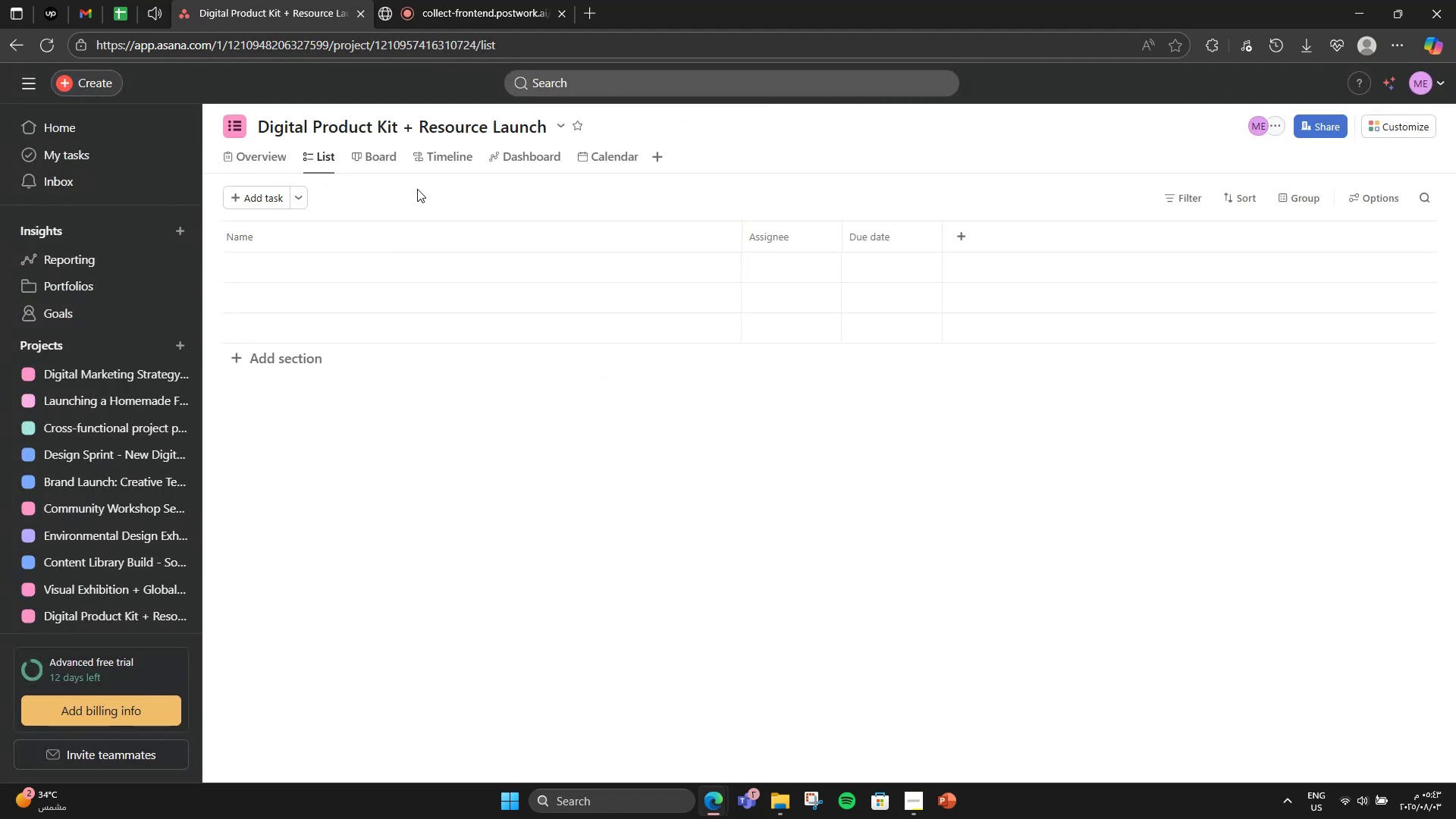 
wait(8.58)
 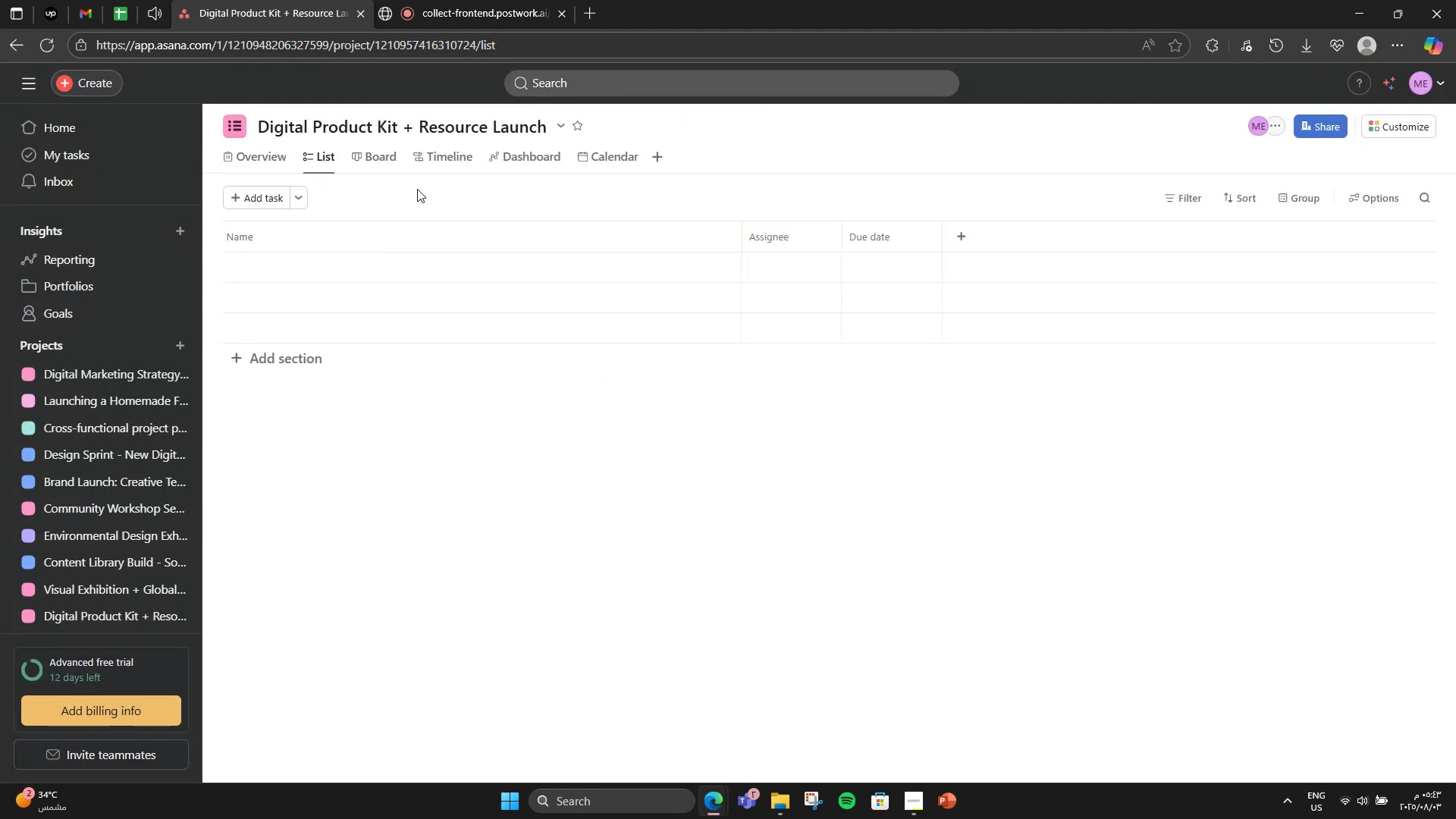 
left_click([285, 162])
 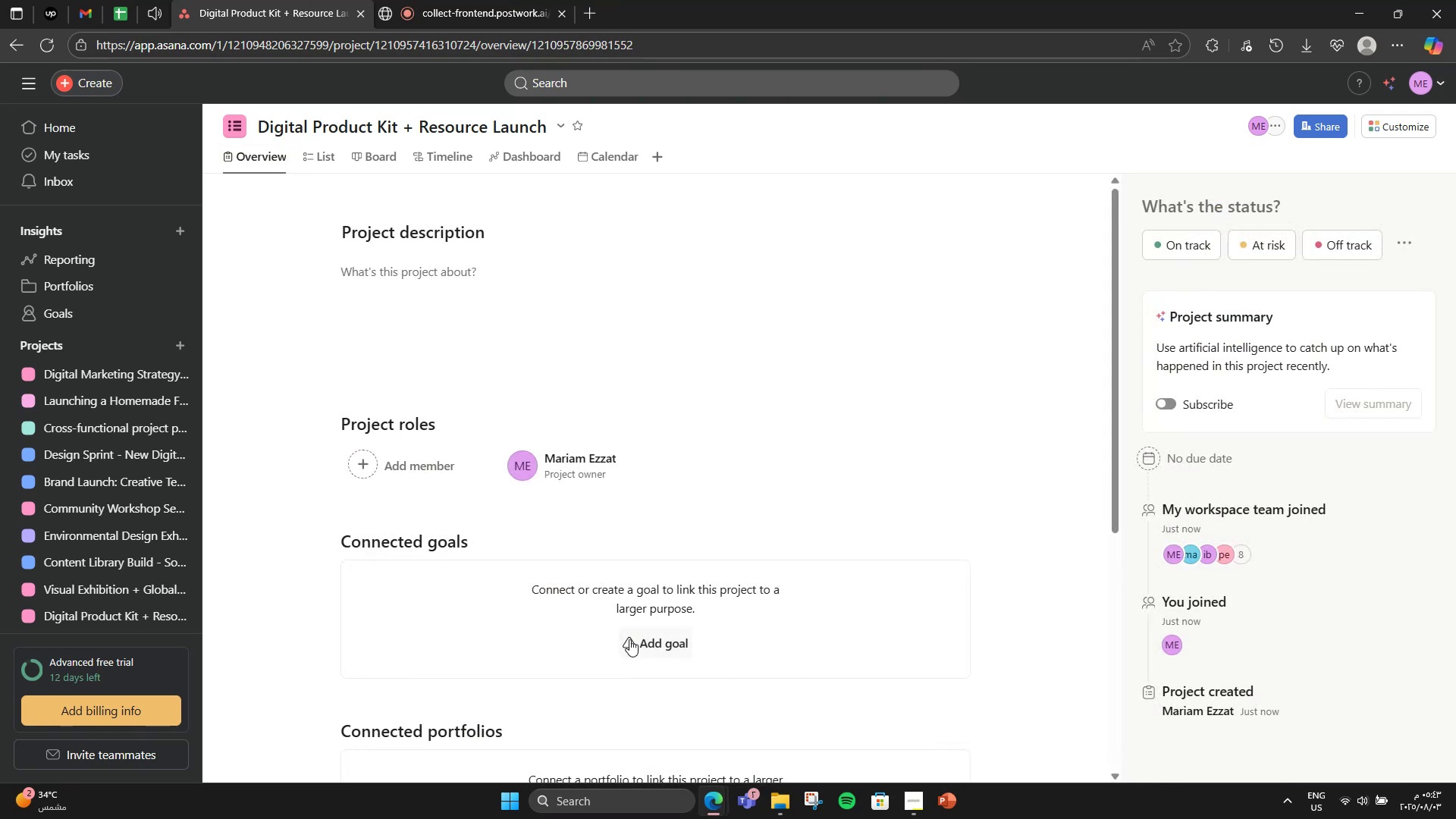 
left_click([630, 635])
 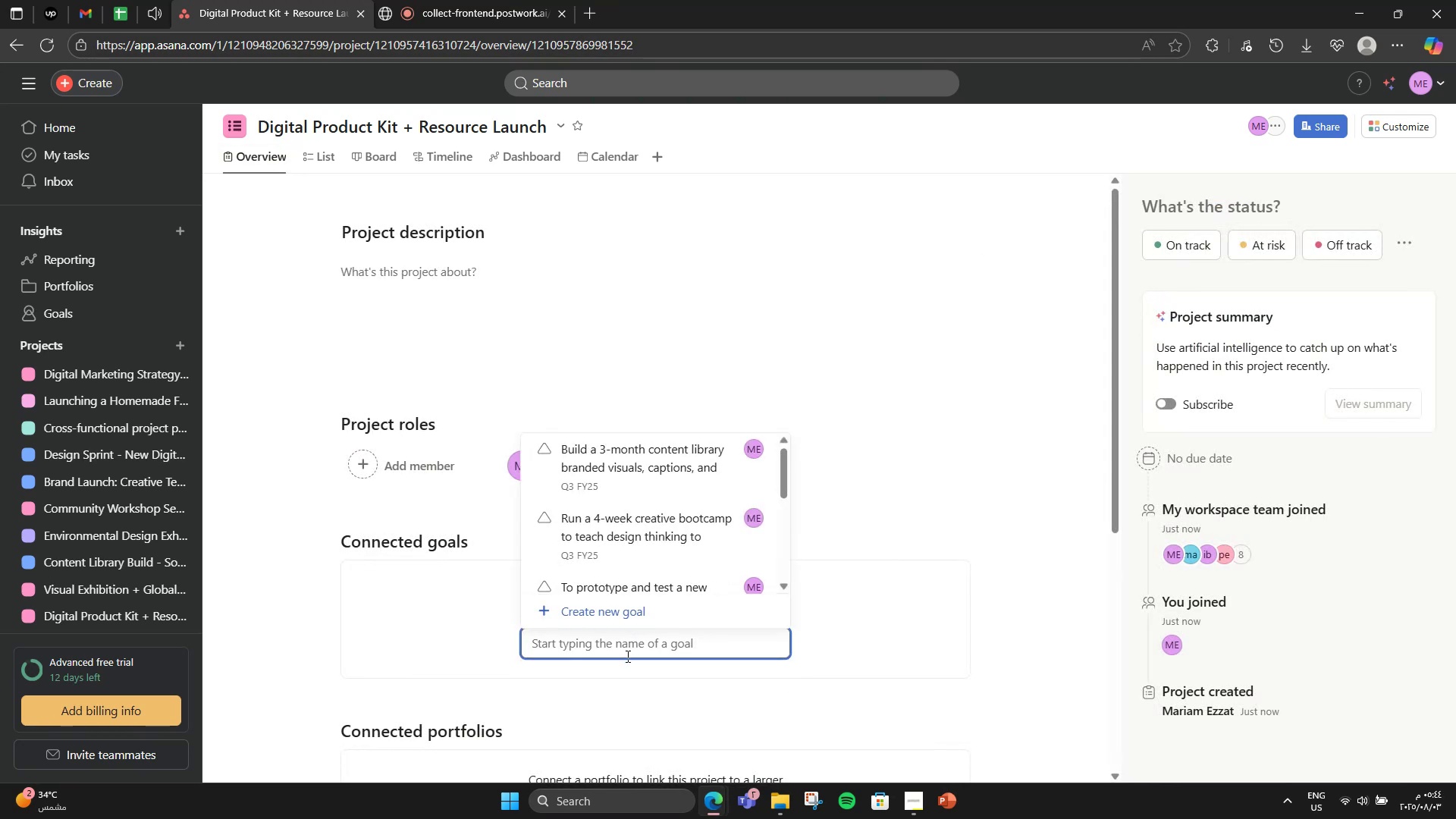 
left_click([620, 617])
 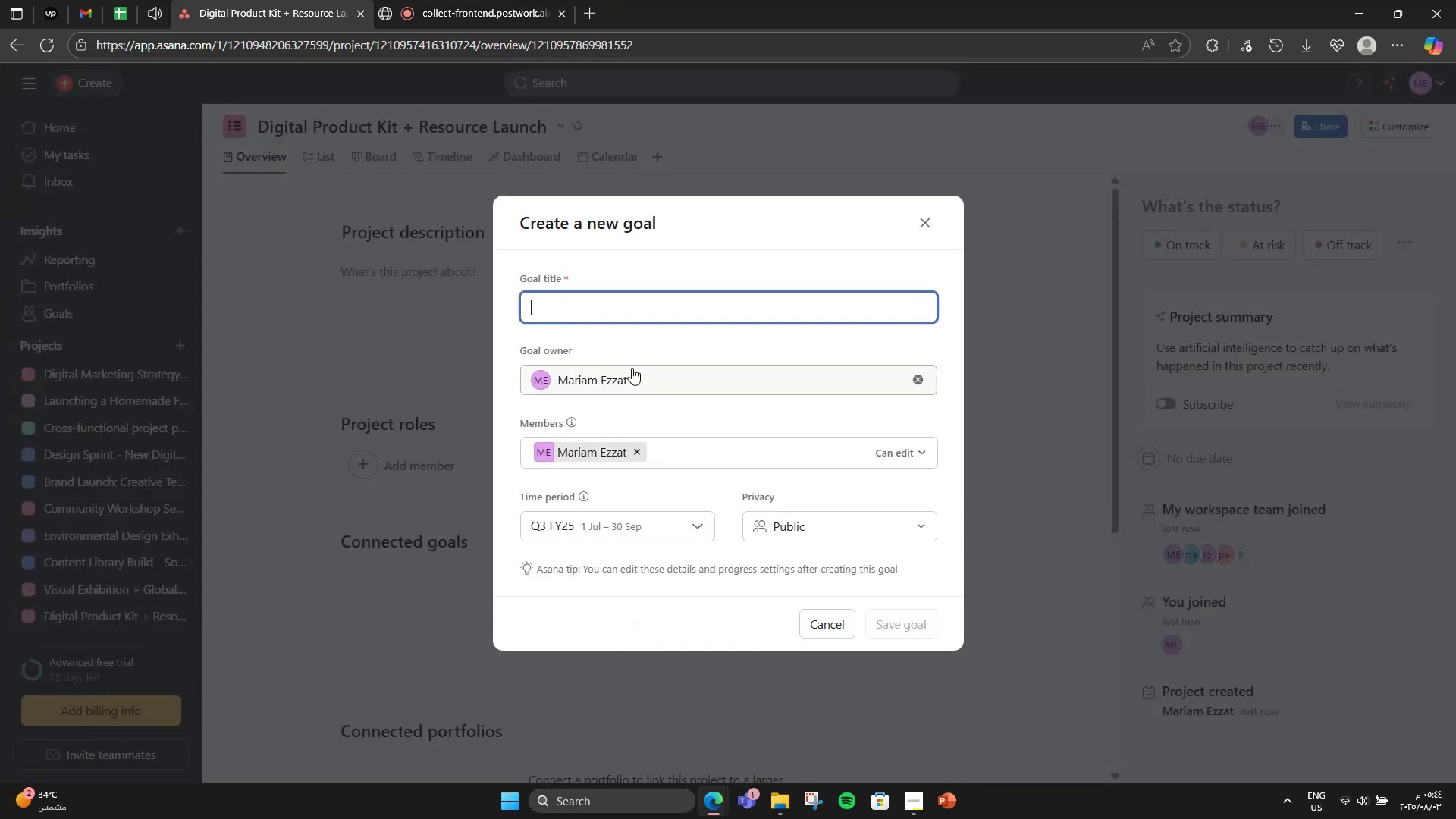 
key(Tab)
 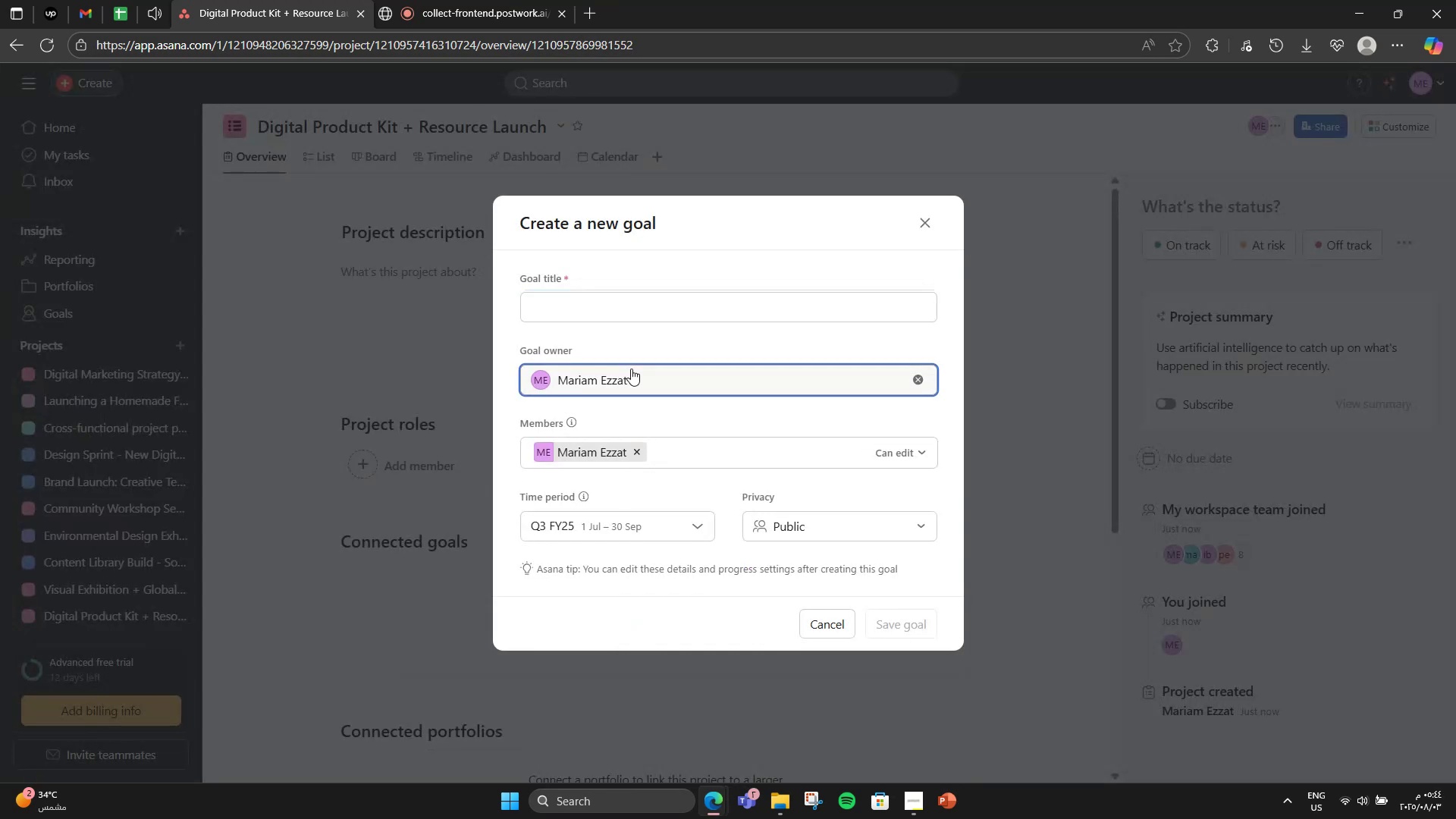 
key(CapsLock)
 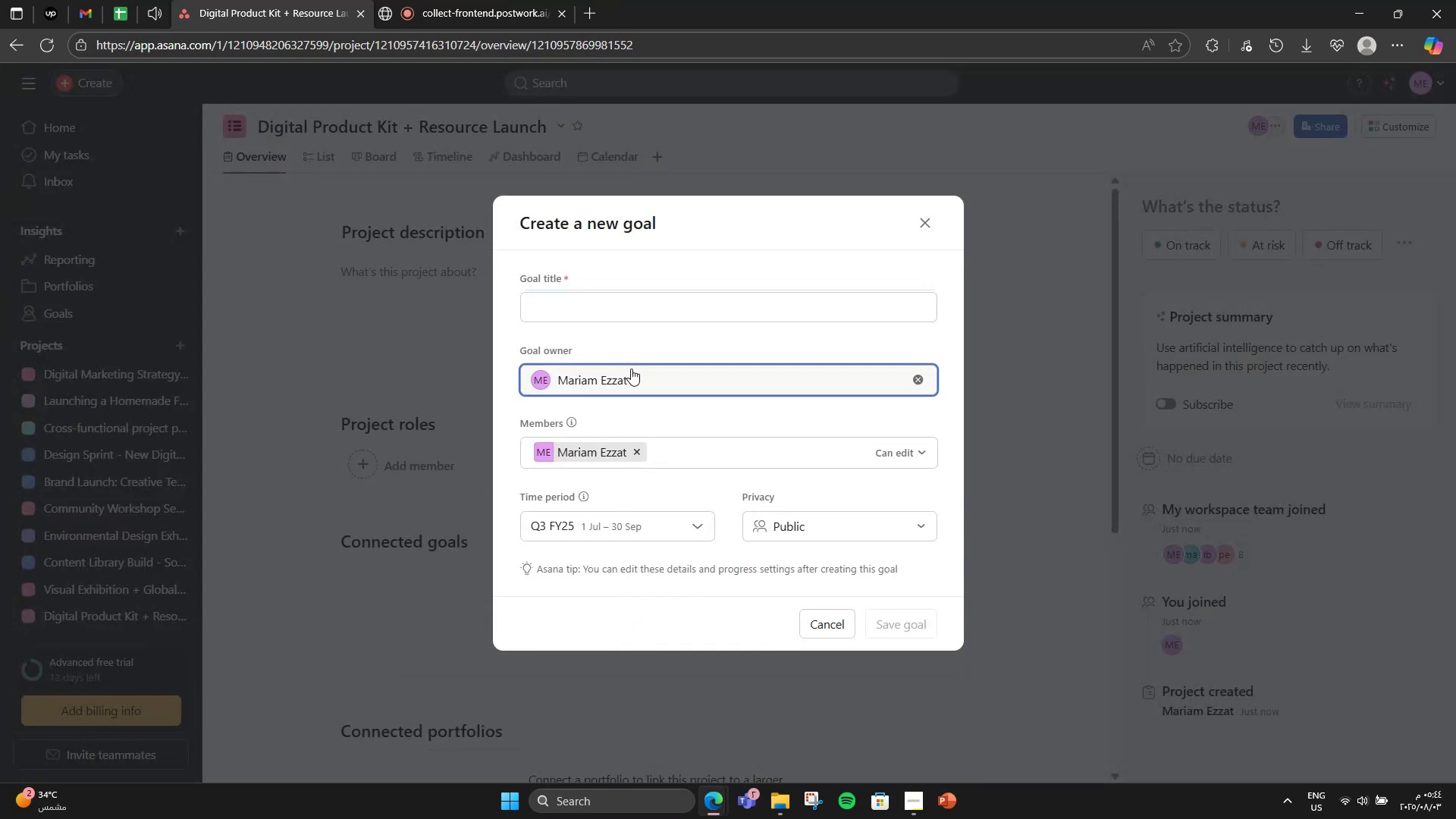 
key(B)
 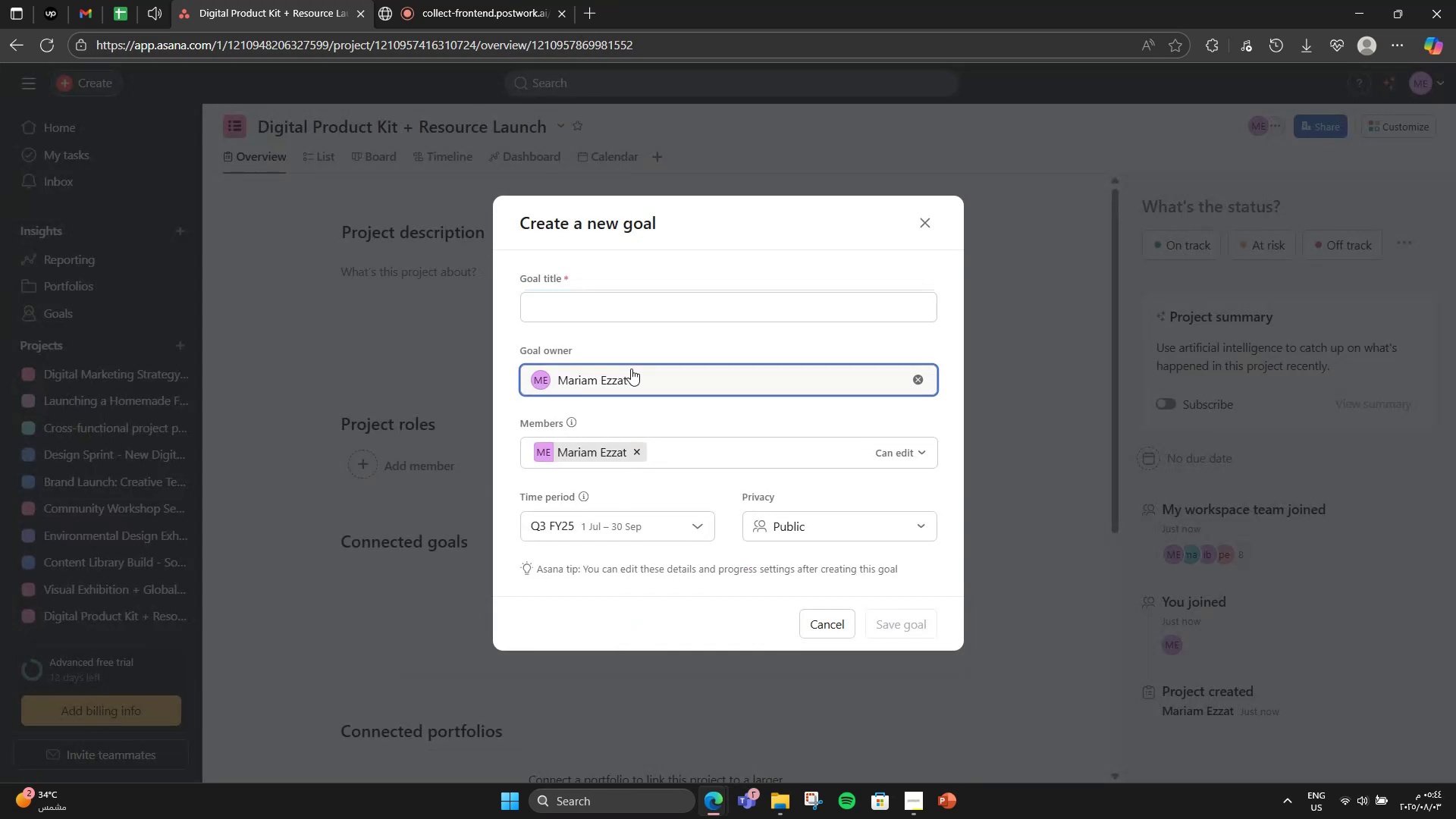 
key(CapsLock)
 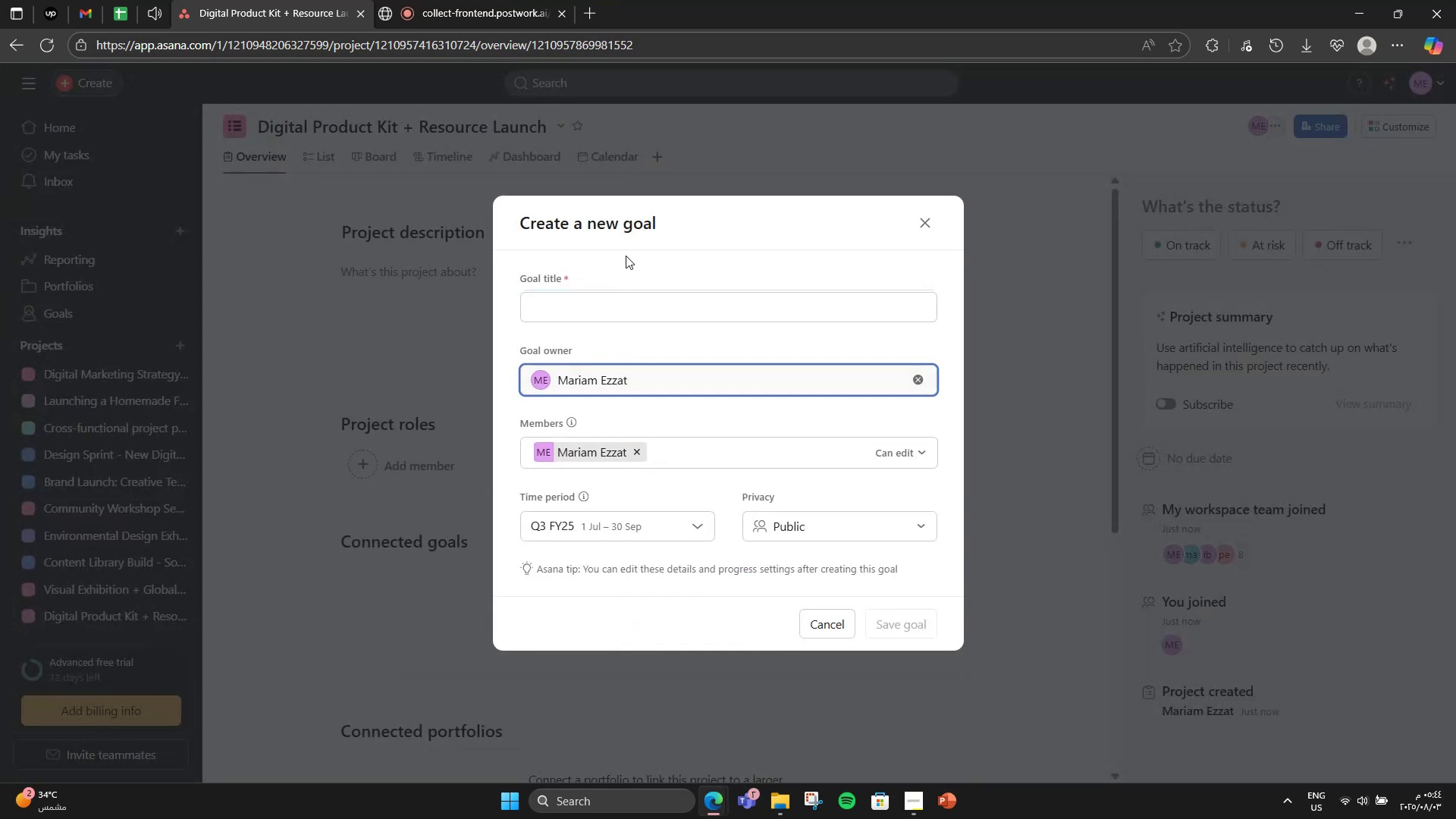 
left_click_drag(start_coordinate=[624, 330], to_coordinate=[621, 323])
 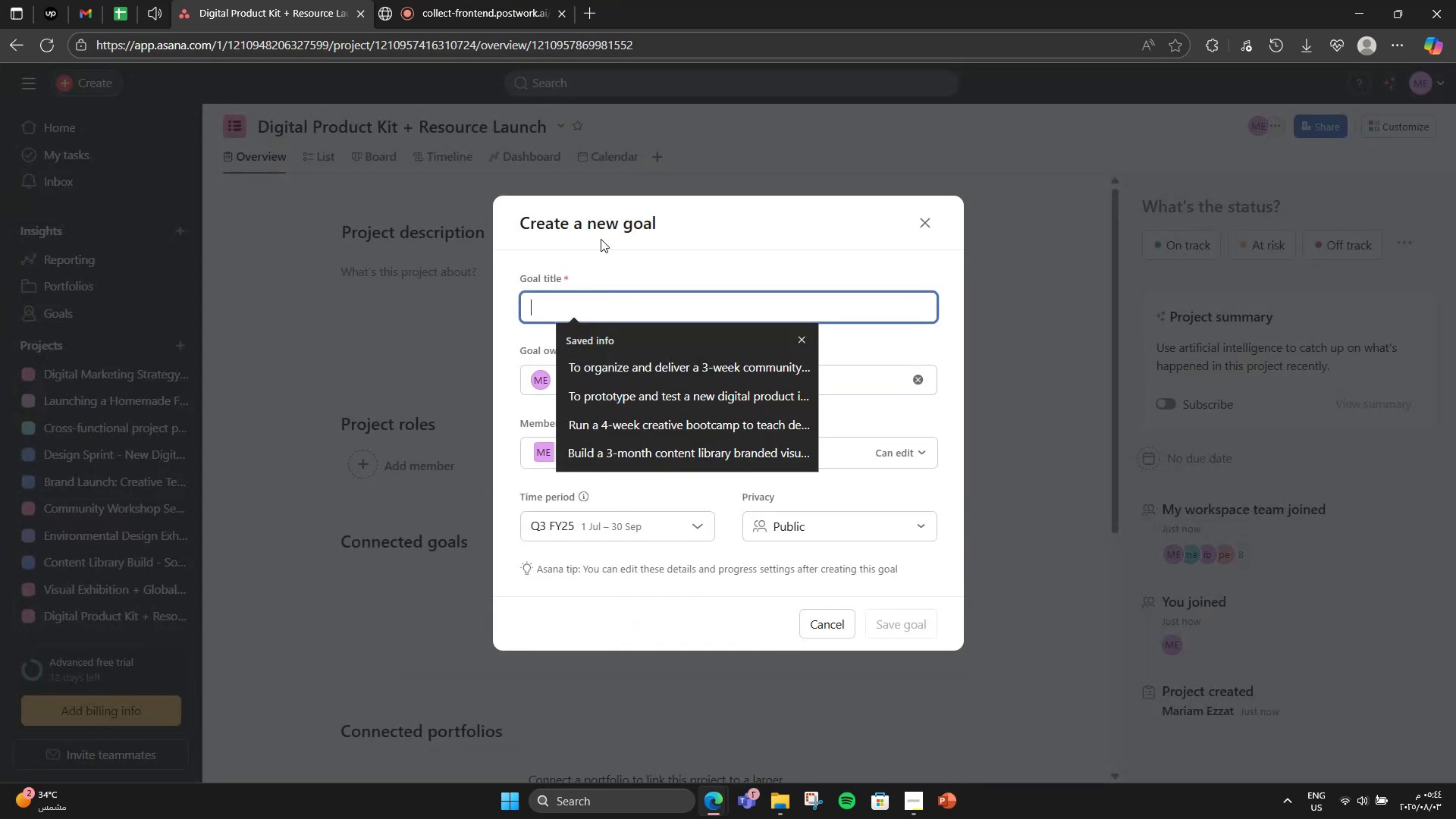 
left_click([590, 218])
 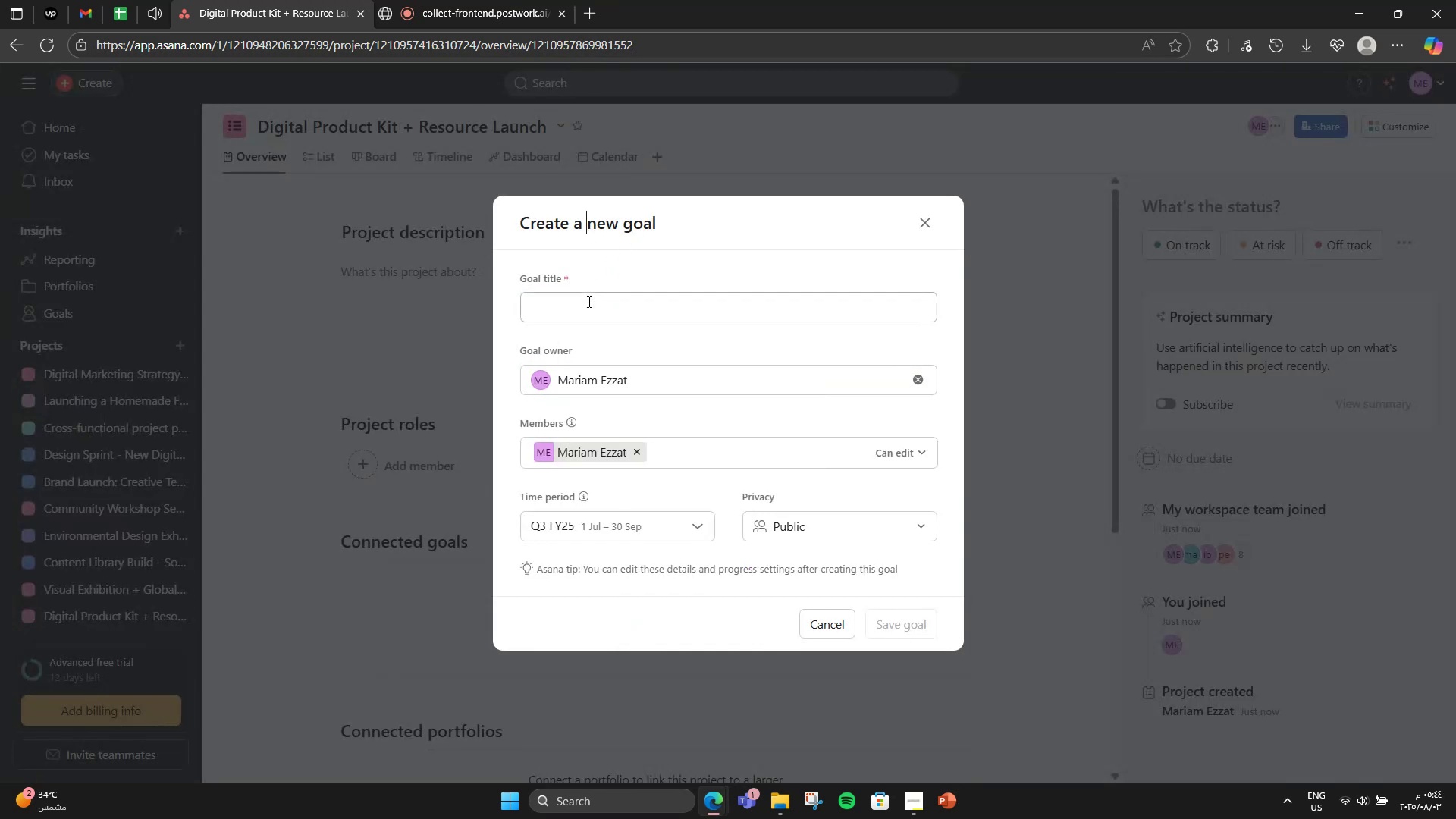 
left_click([588, 301])
 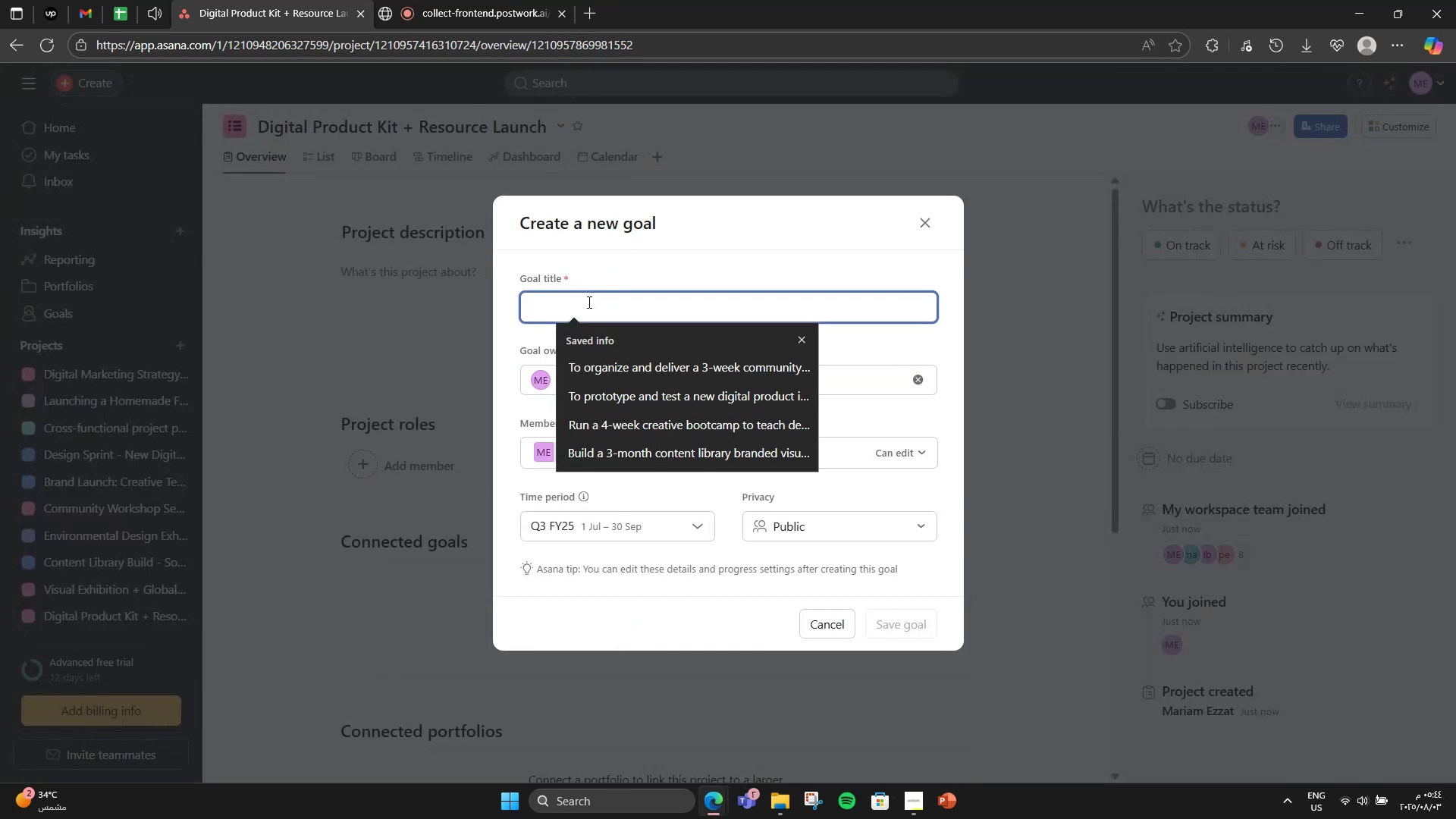 
type(Build and launch  a)
key(Backspace)
key(Backspace)
type(a downloadb)
key(Backspace)
type(able digital product (UI Kit, mockups)
 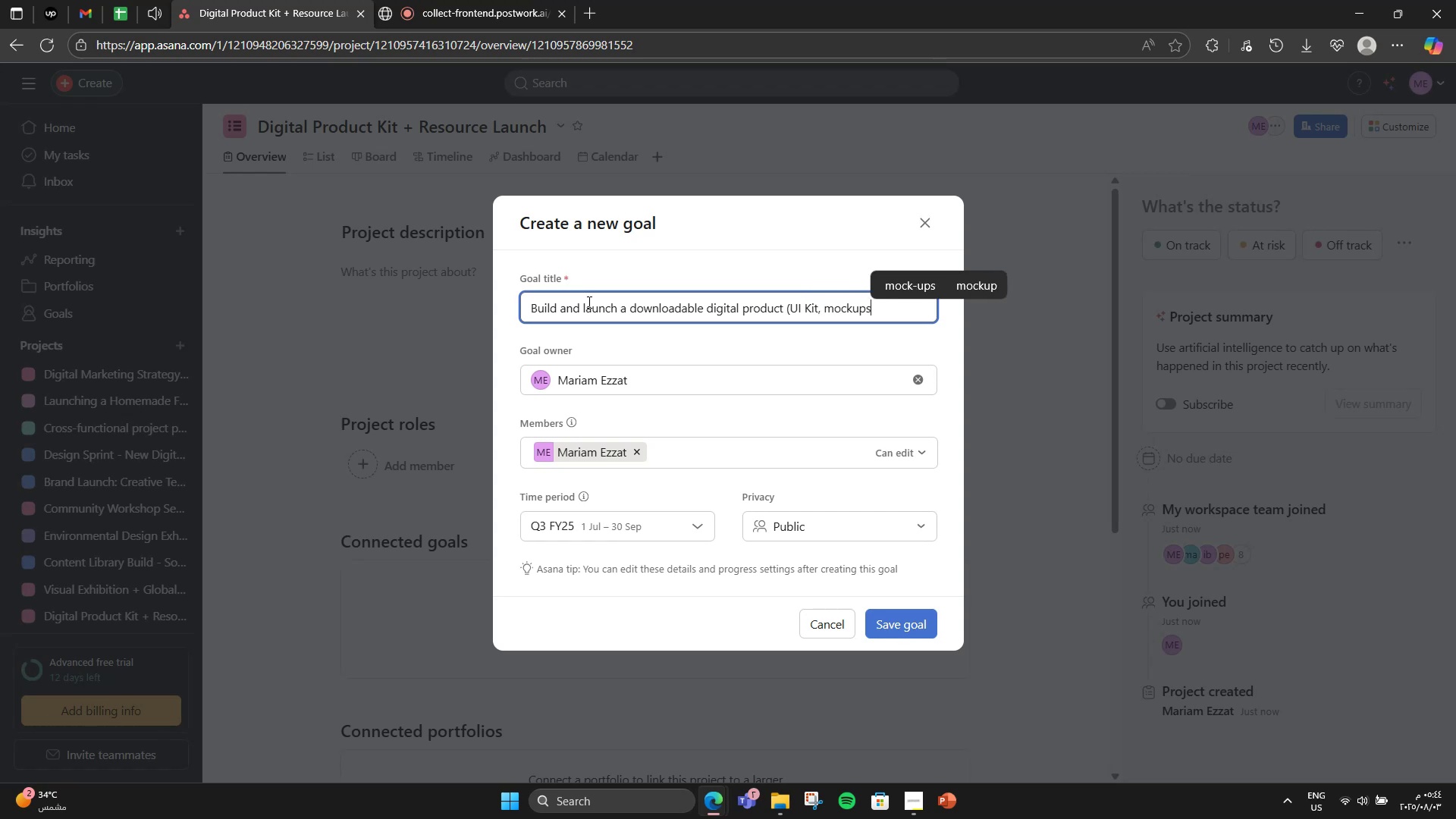 
key(Comma)
 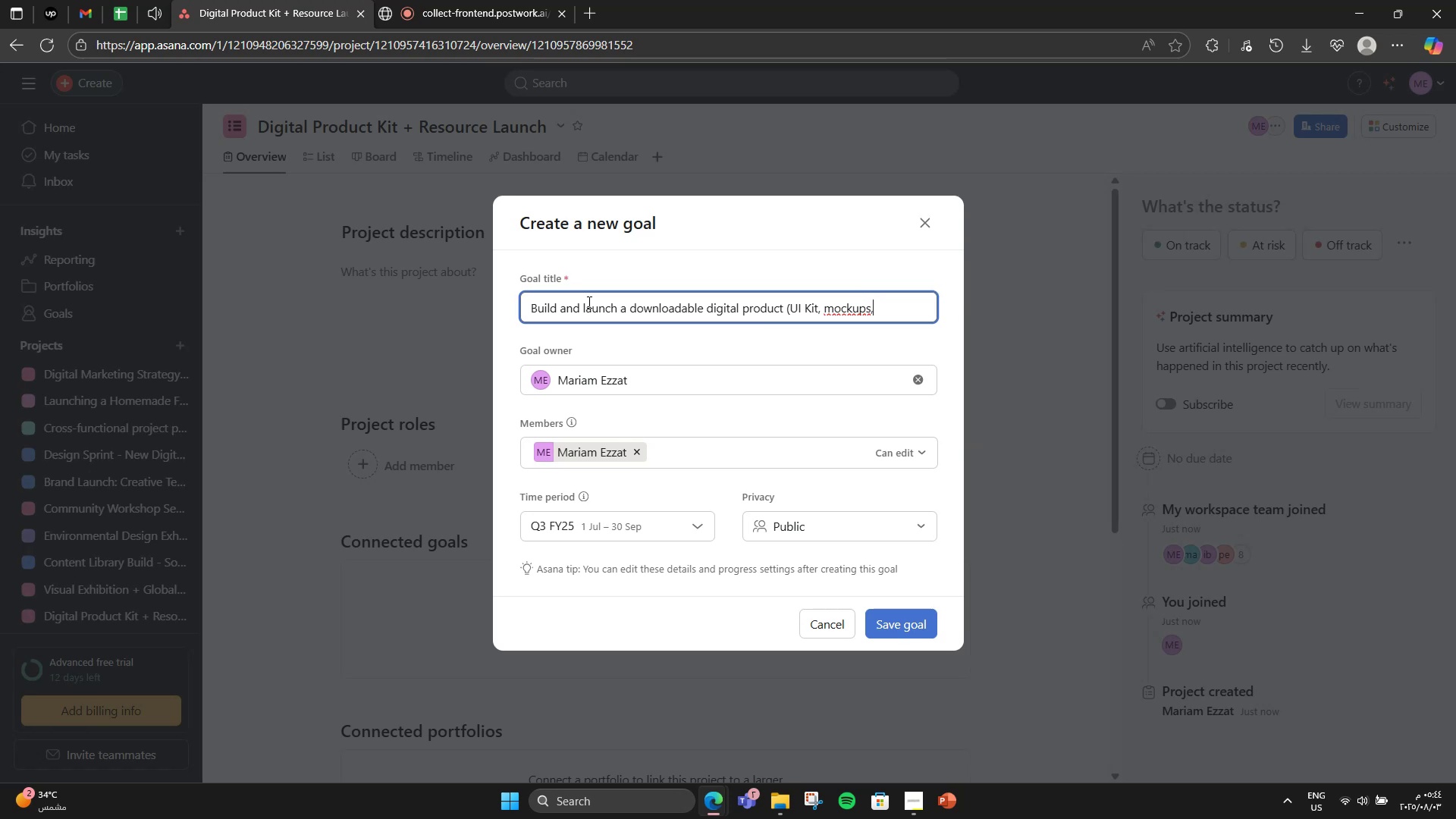 
key(Space)
 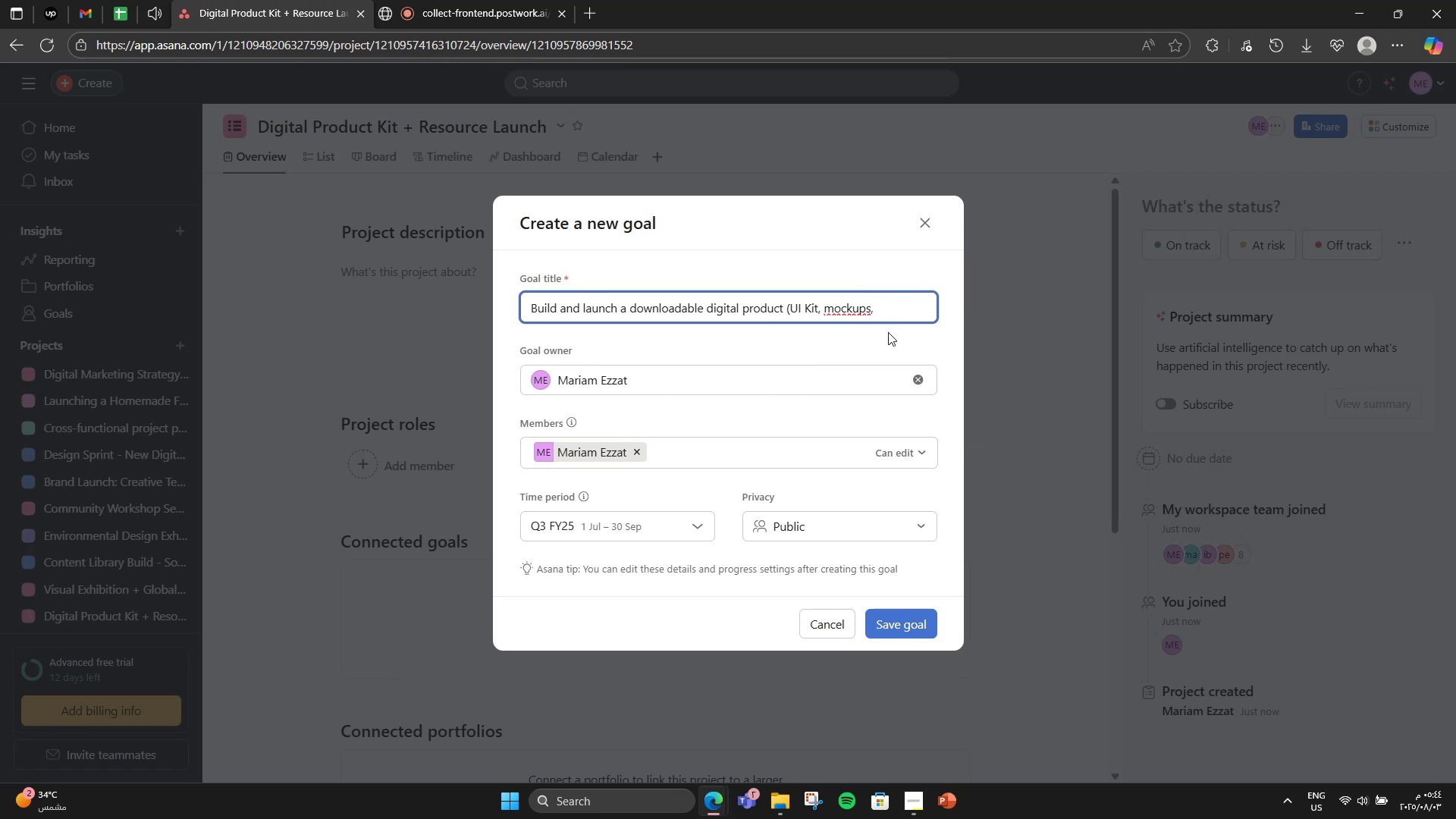 
left_click([855, 298])
 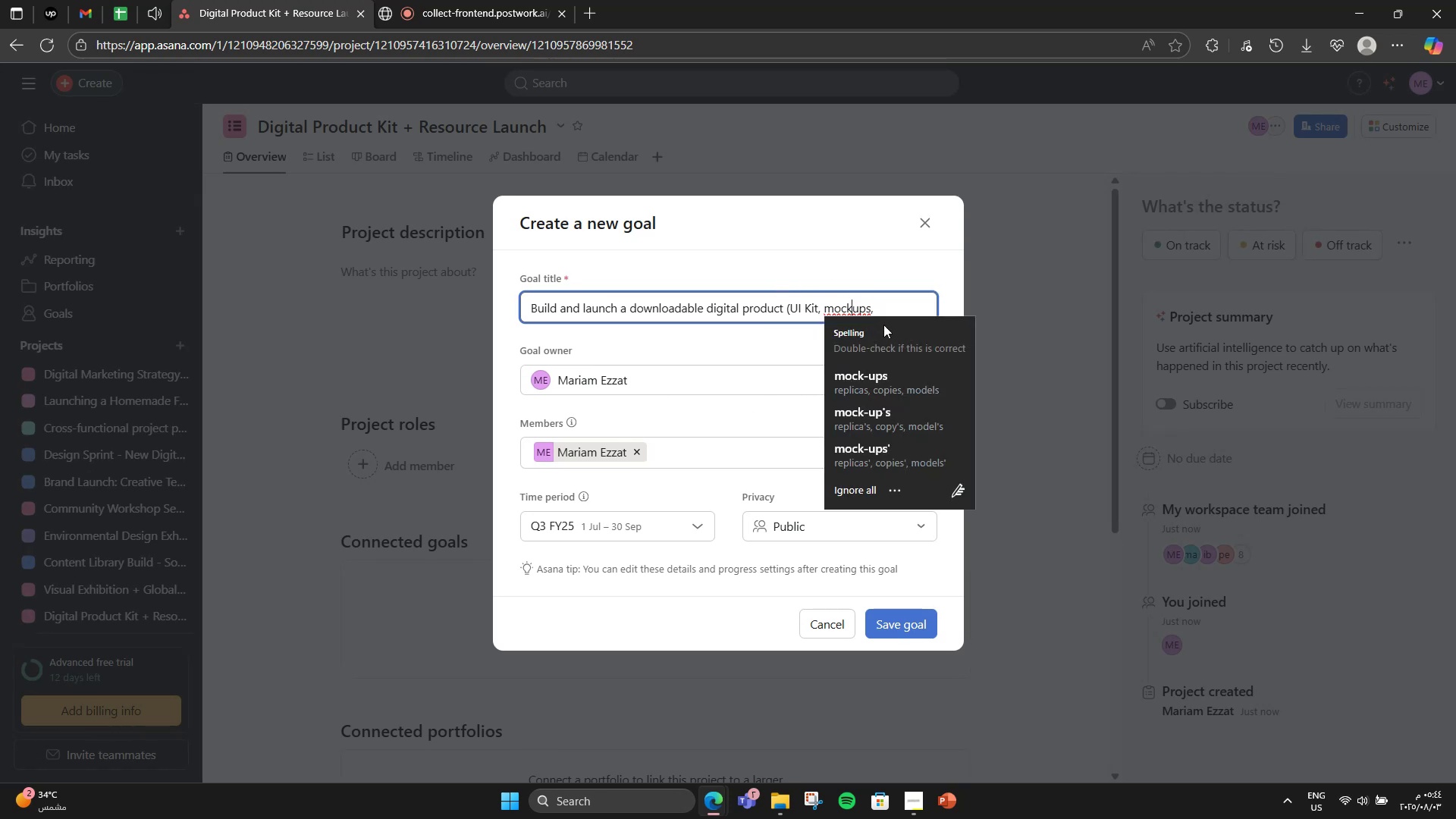 
left_click([892, 305])
 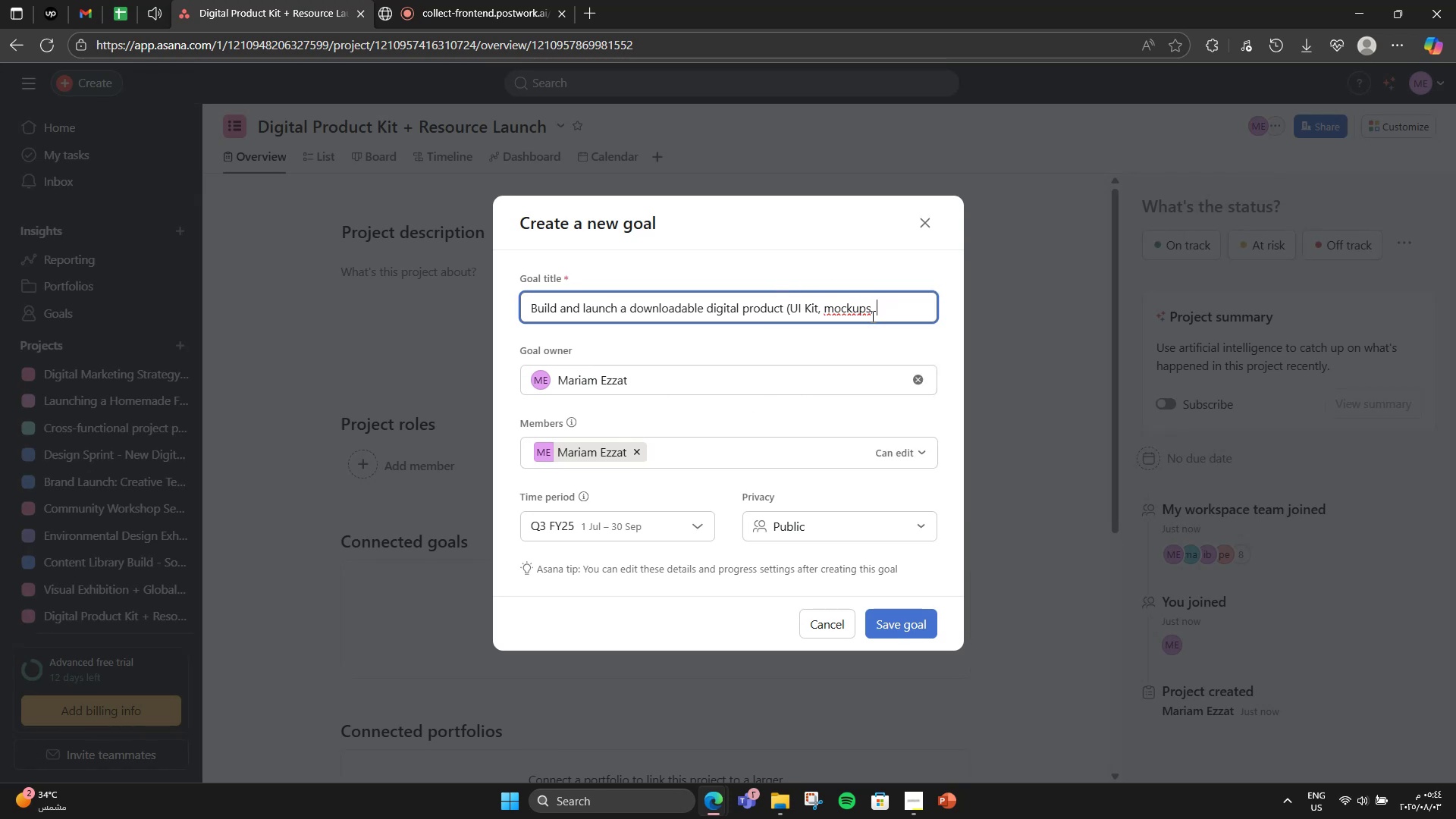 
left_click([860, 310])
 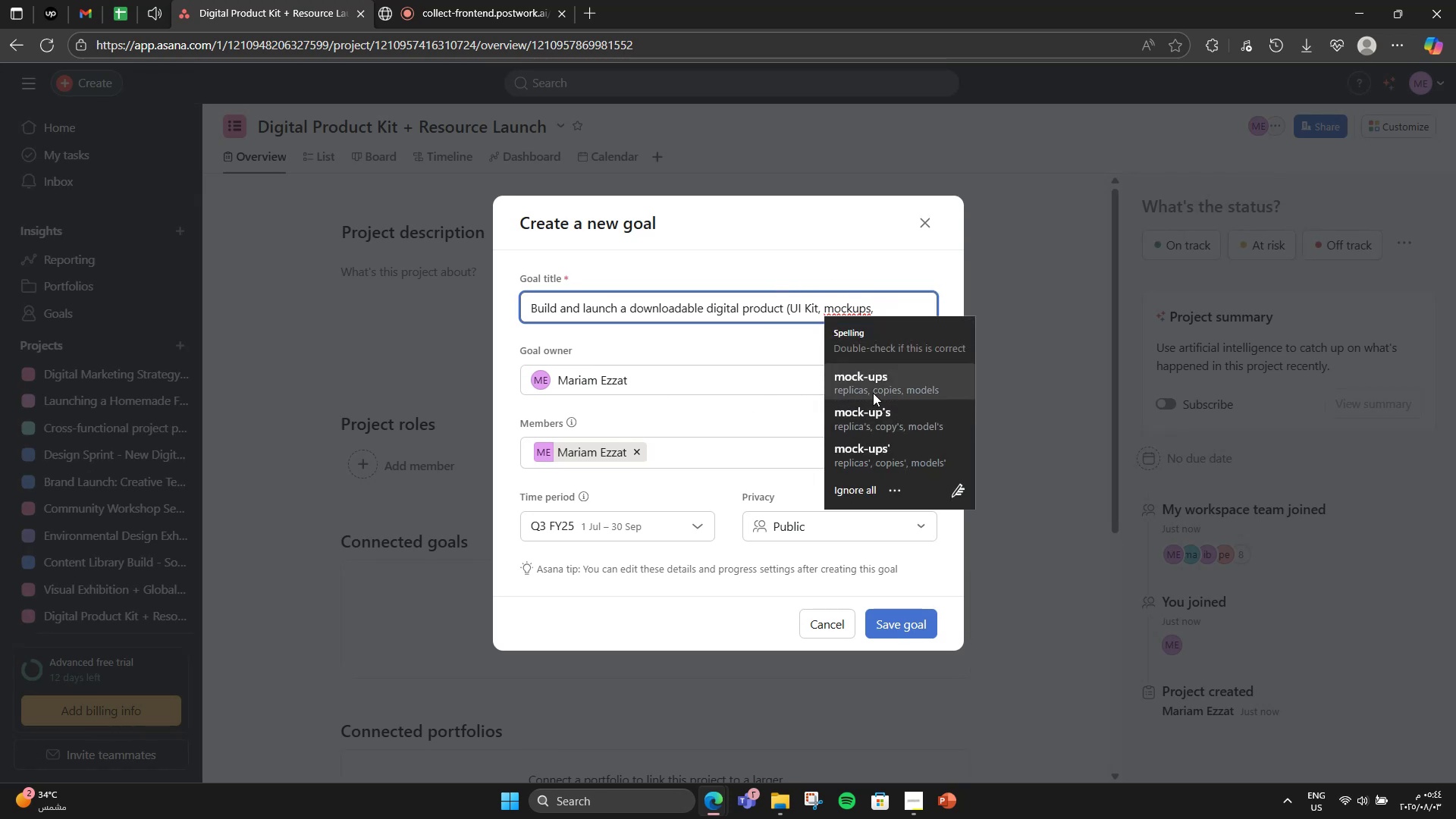 
left_click([873, 385])
 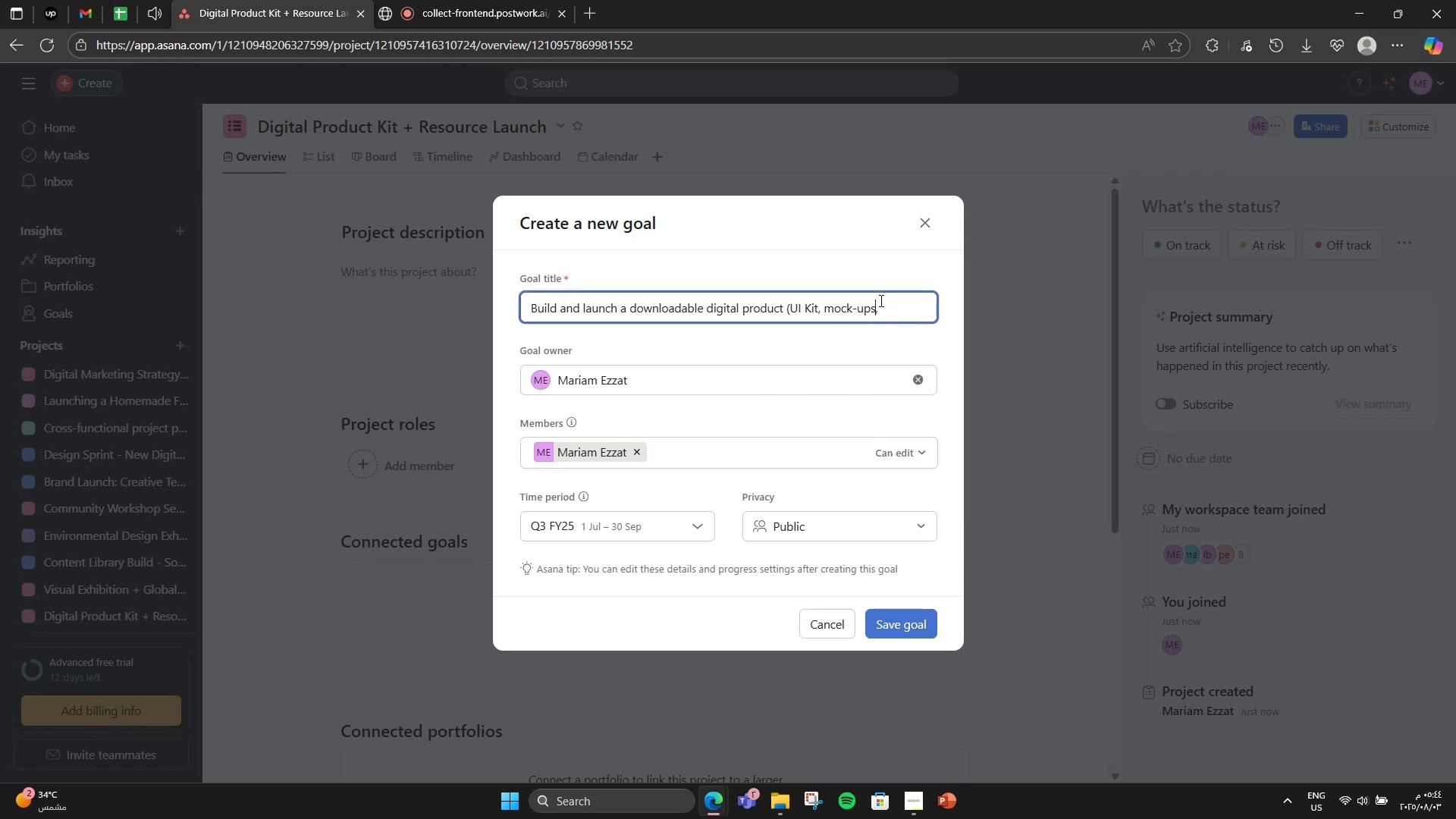 
left_click([880, 300])
 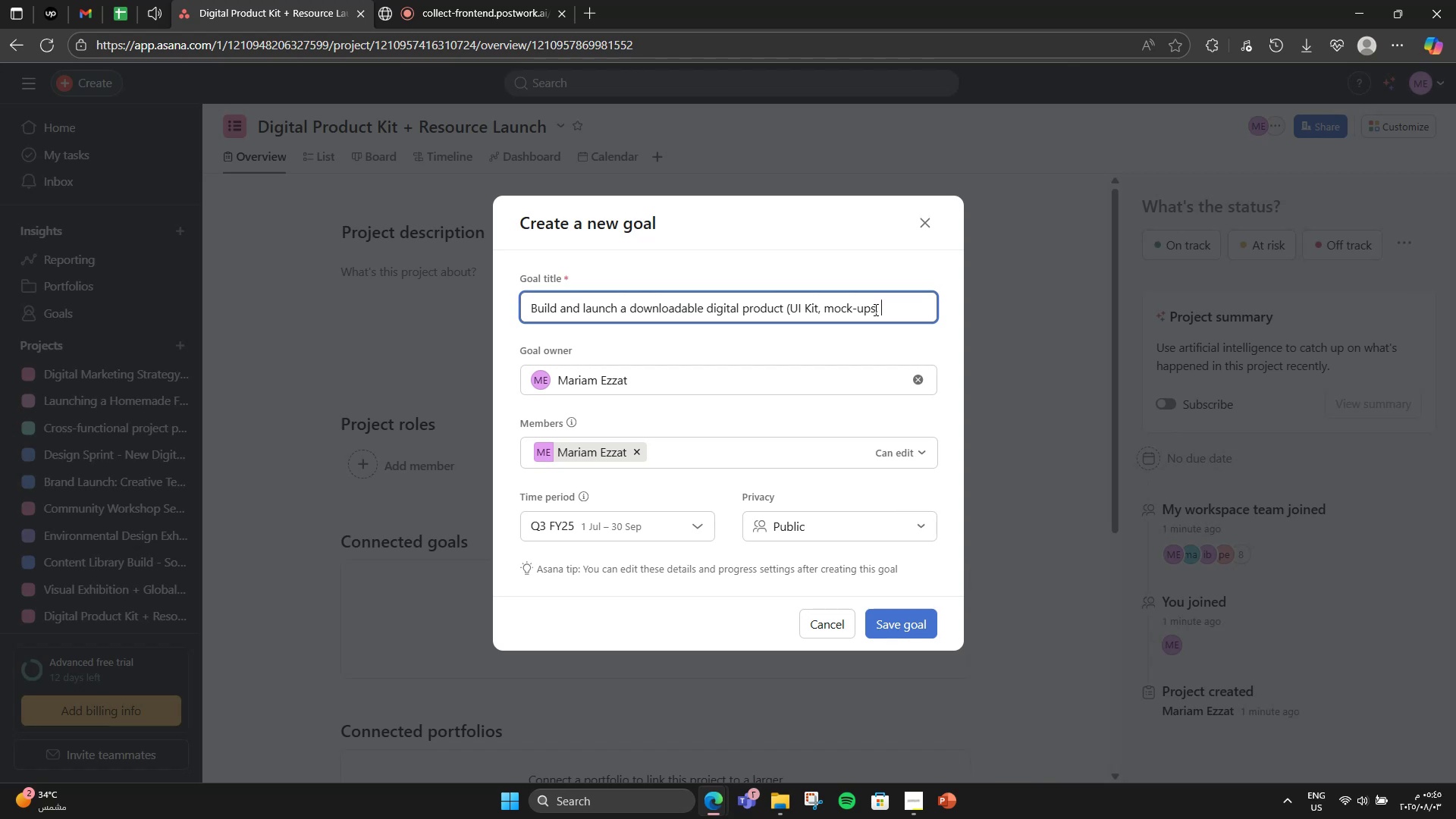 
type(icons )
key(Backspace)
type(, etc.))
 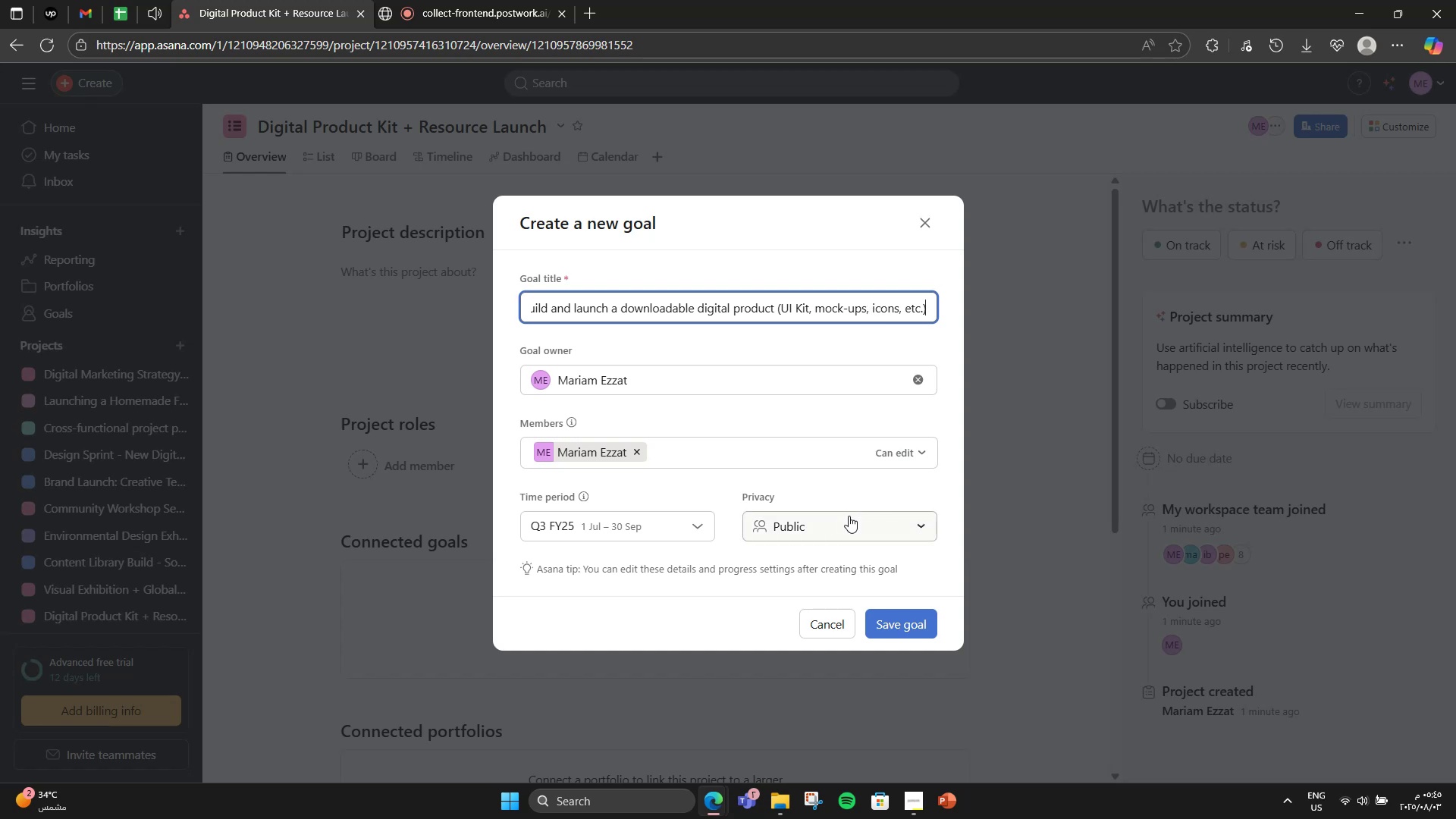 
type( for designer to purchse )
key(Backspace)
key(Backspace)
key(Backspace)
type(ase online)
 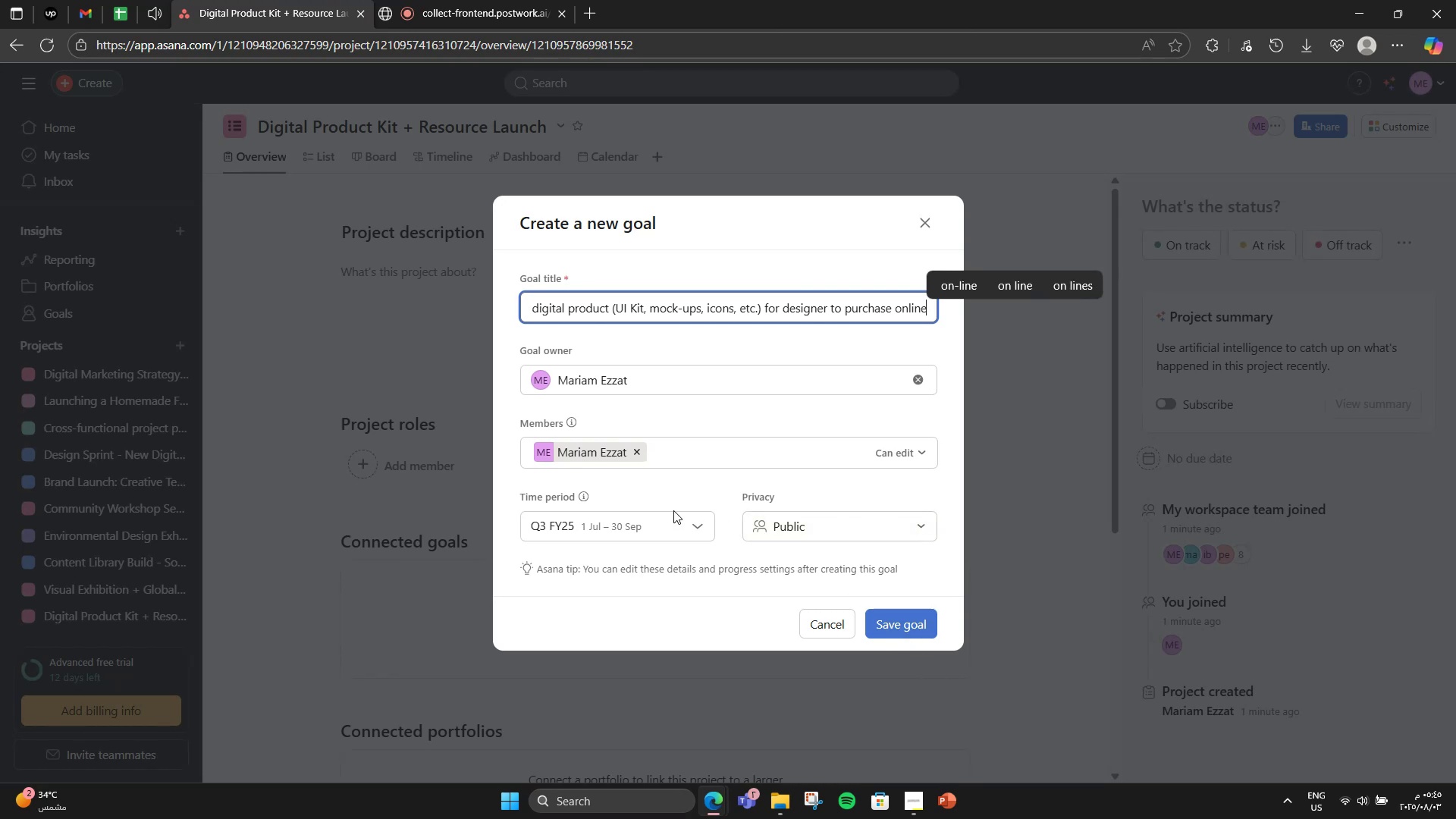 
wait(7.29)
 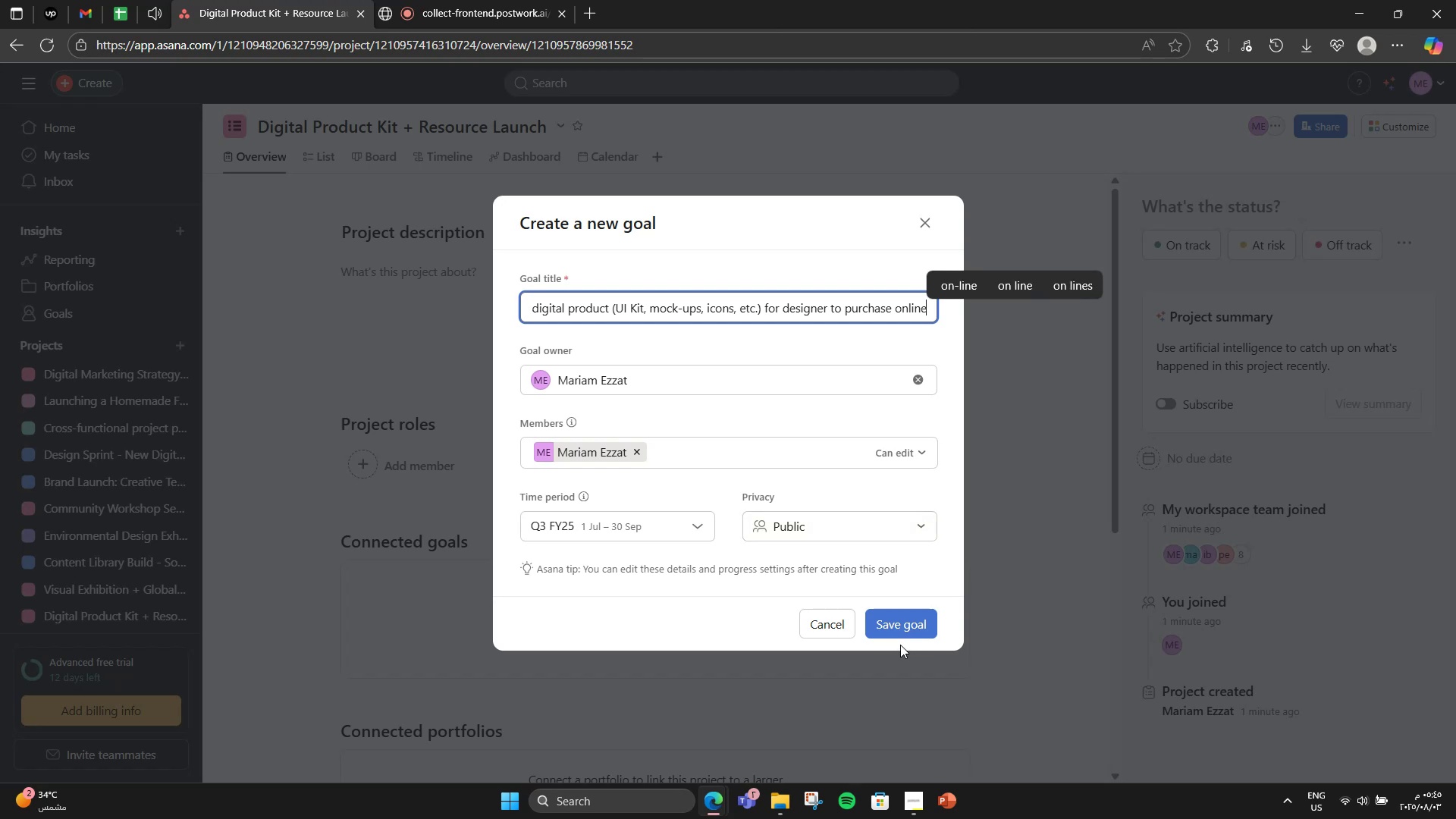 
left_click([886, 611])
 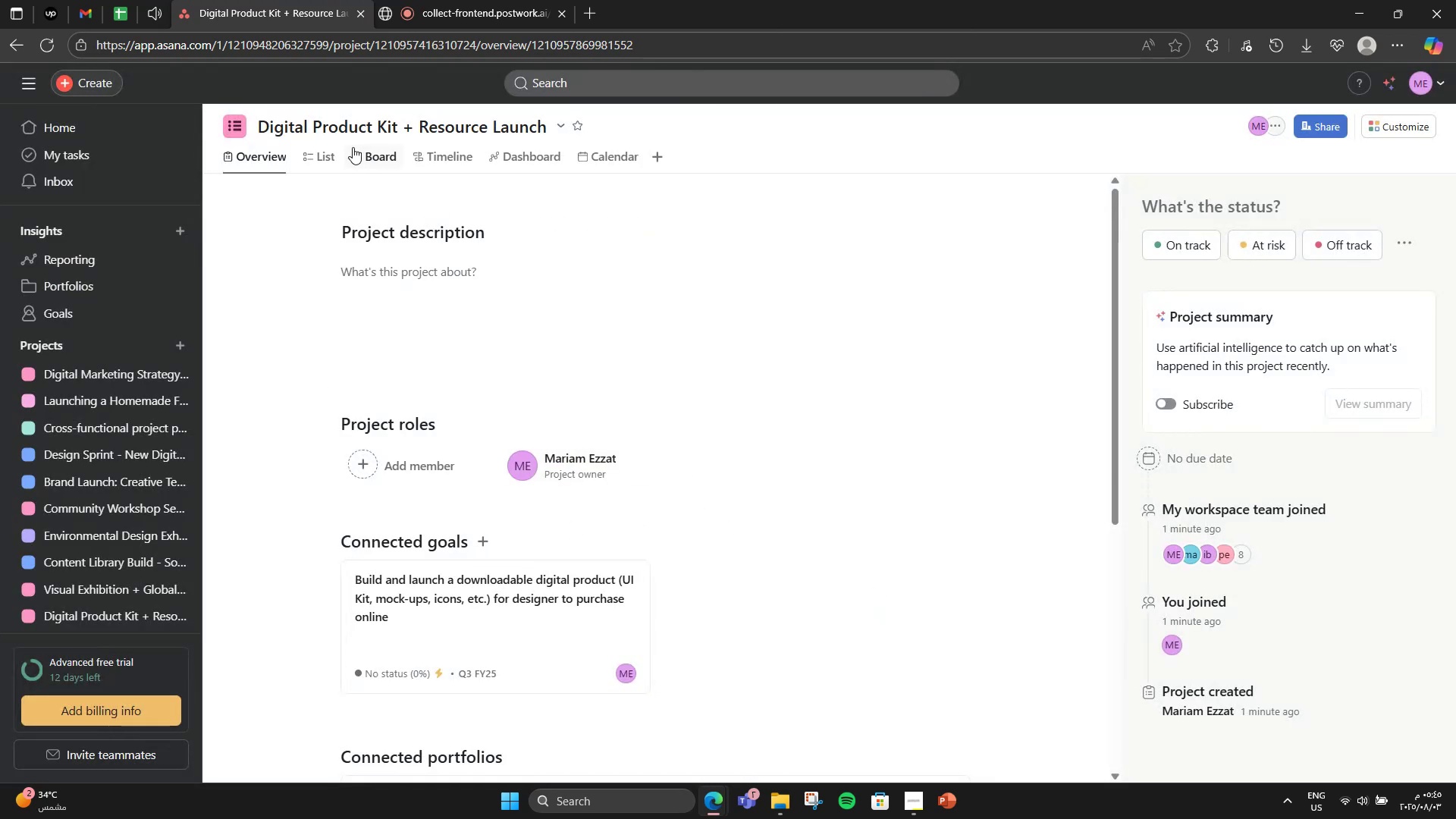 
left_click([331, 162])
 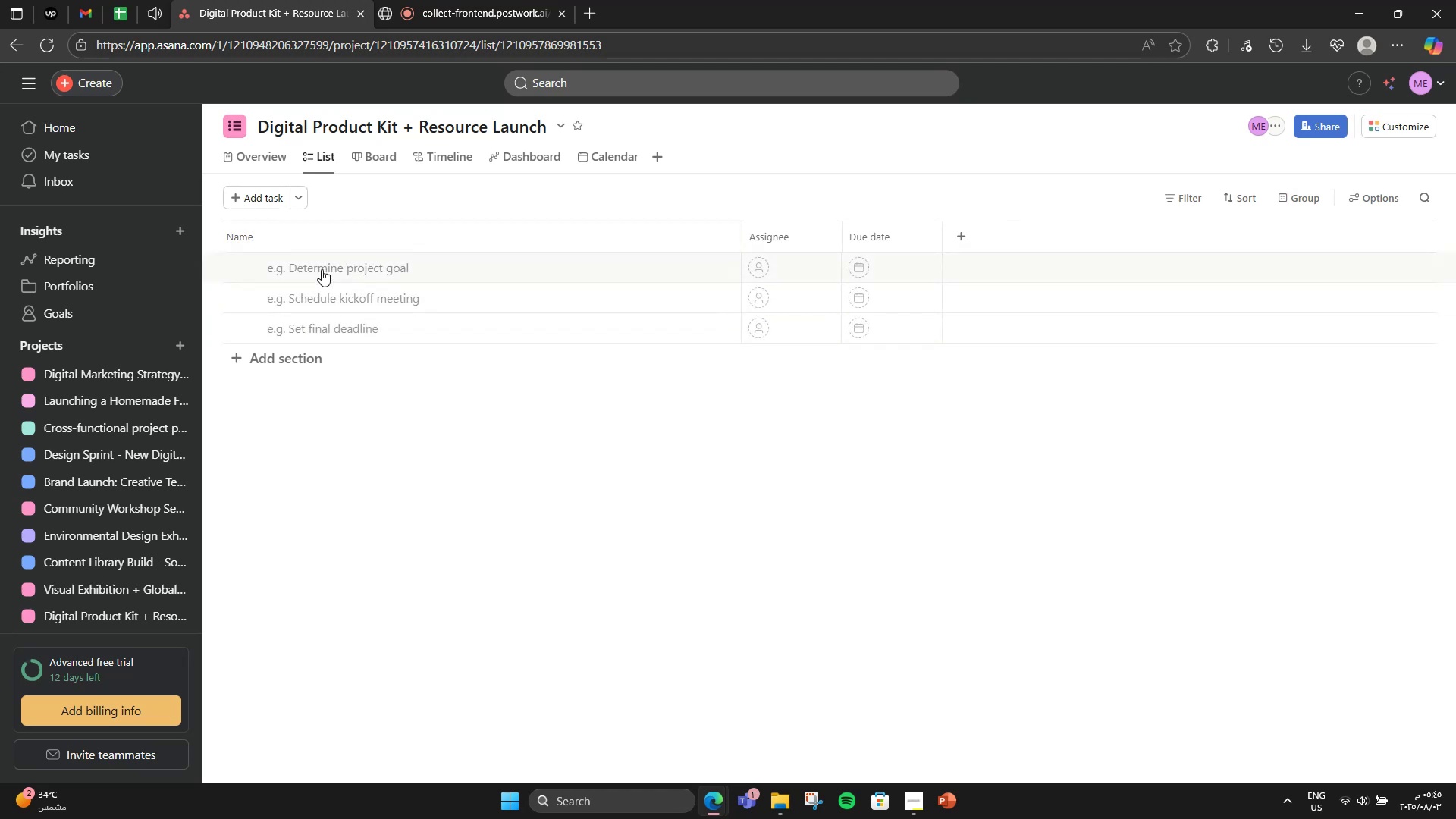 
left_click([293, 362])
 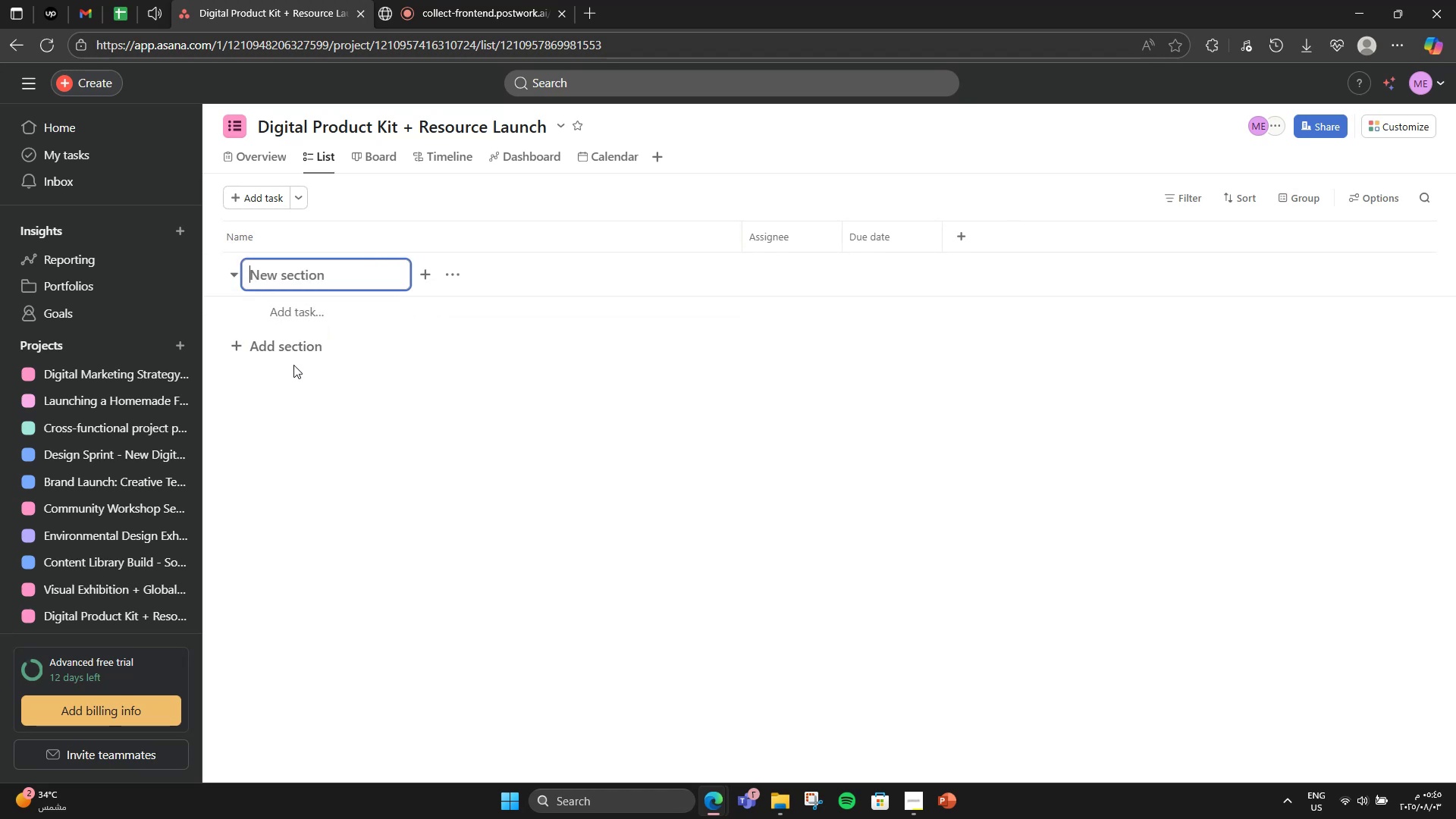 
type(Product Planning)
 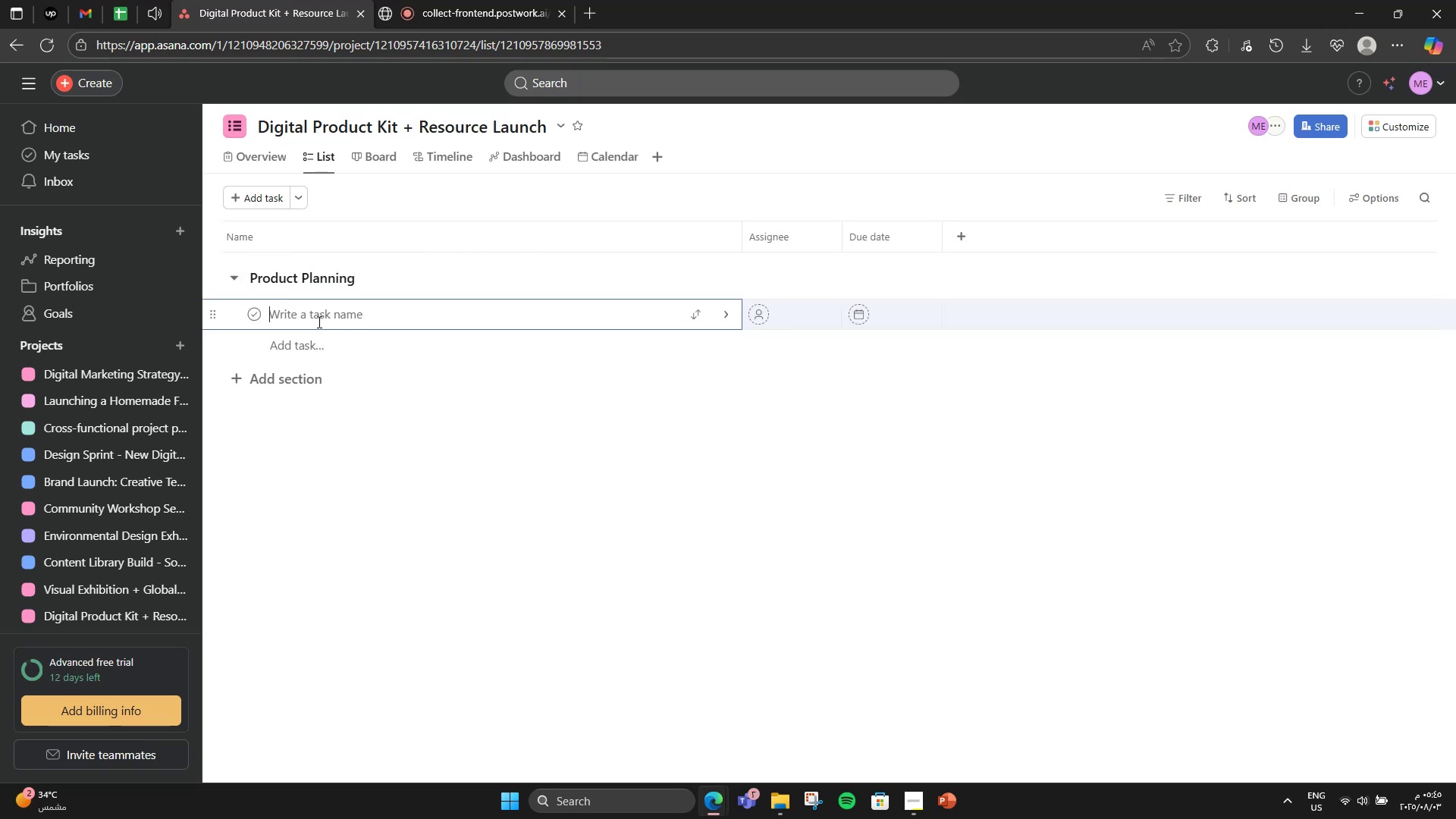 
type(Choose tol)
key(Backspace)
type(olkit ci)
key(Backspace)
type(ontent scope)
 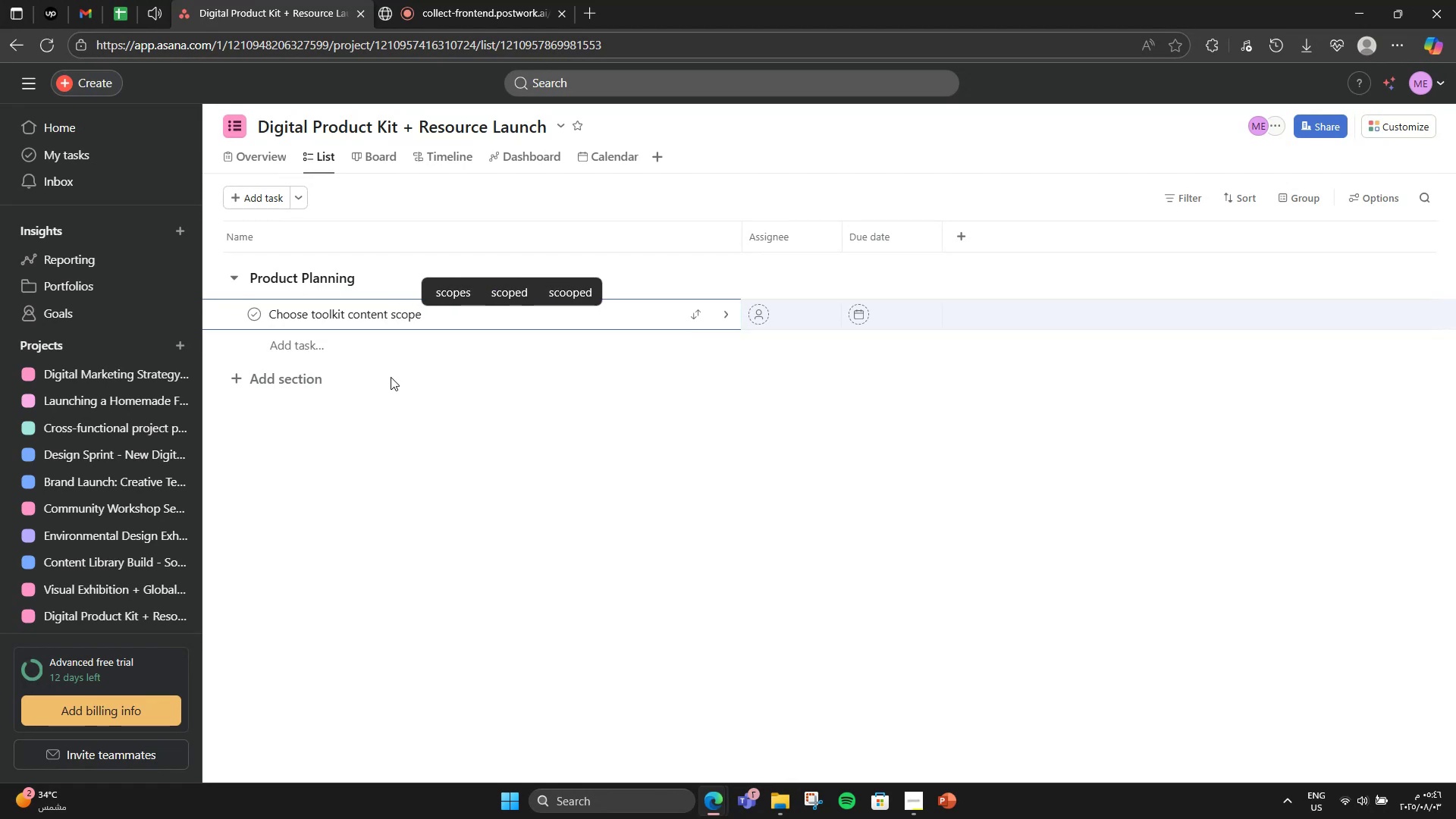 
left_click([328, 358])
 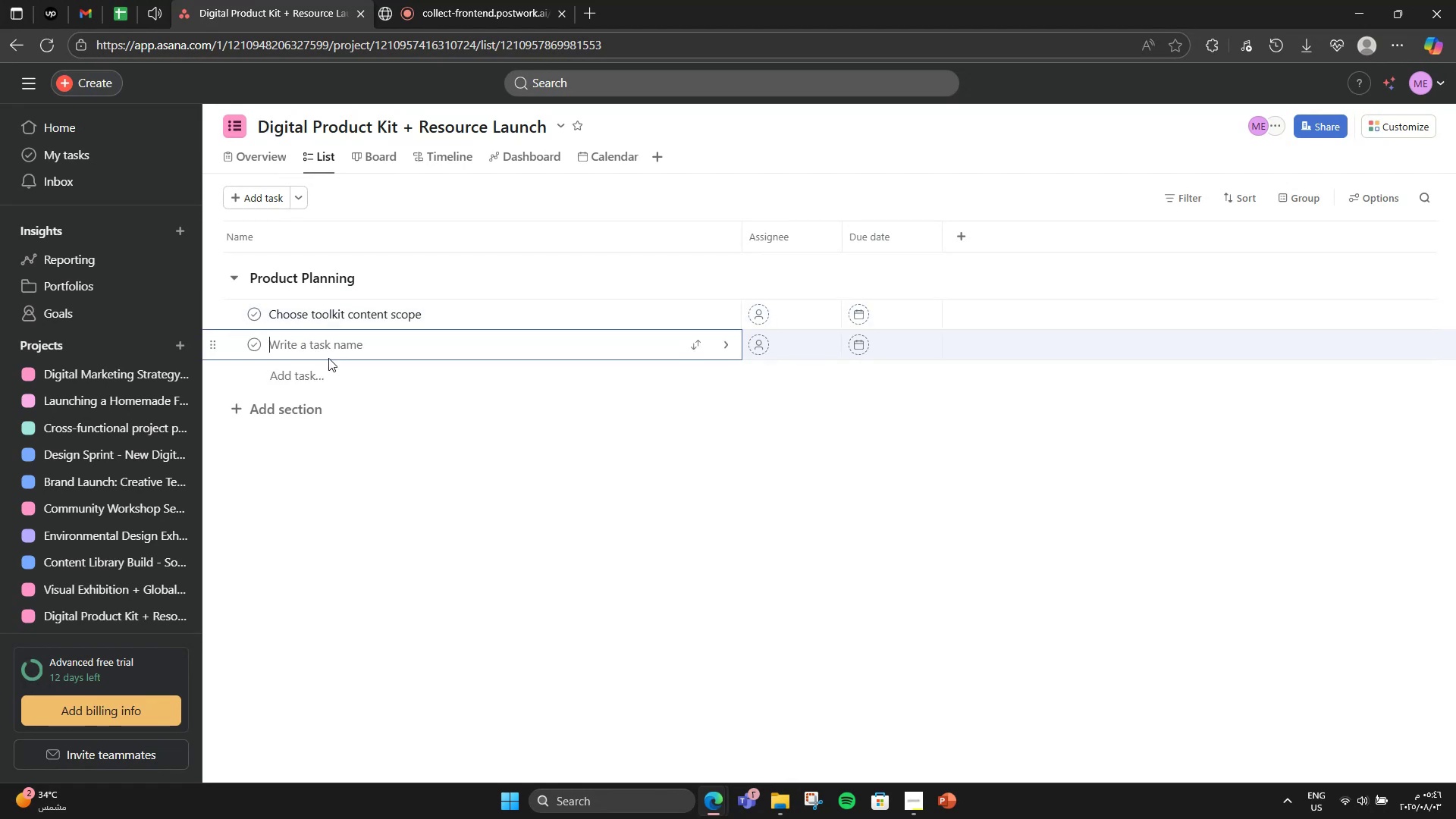 
type(Define buyer persona)
 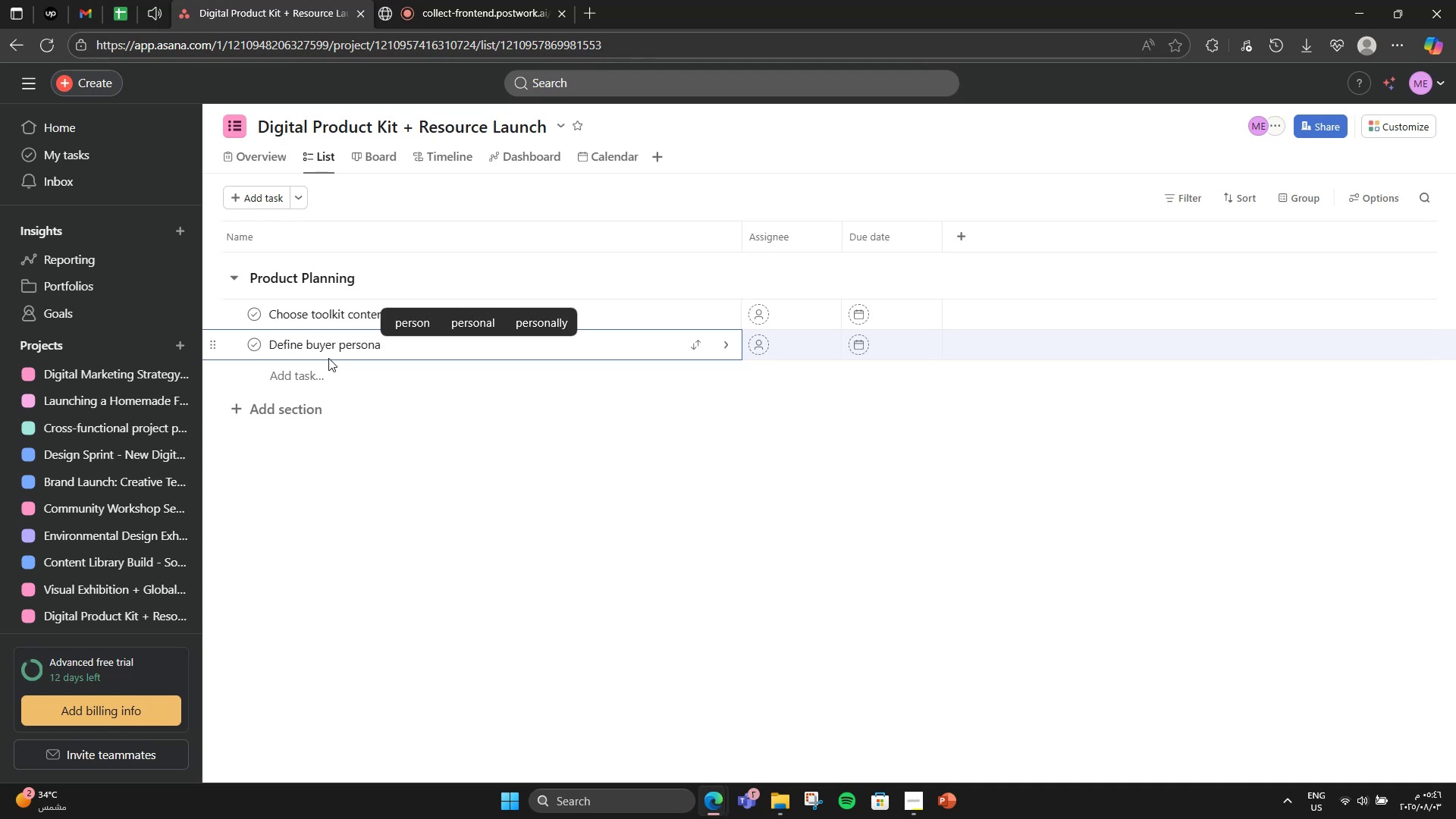 
key(Enter)
 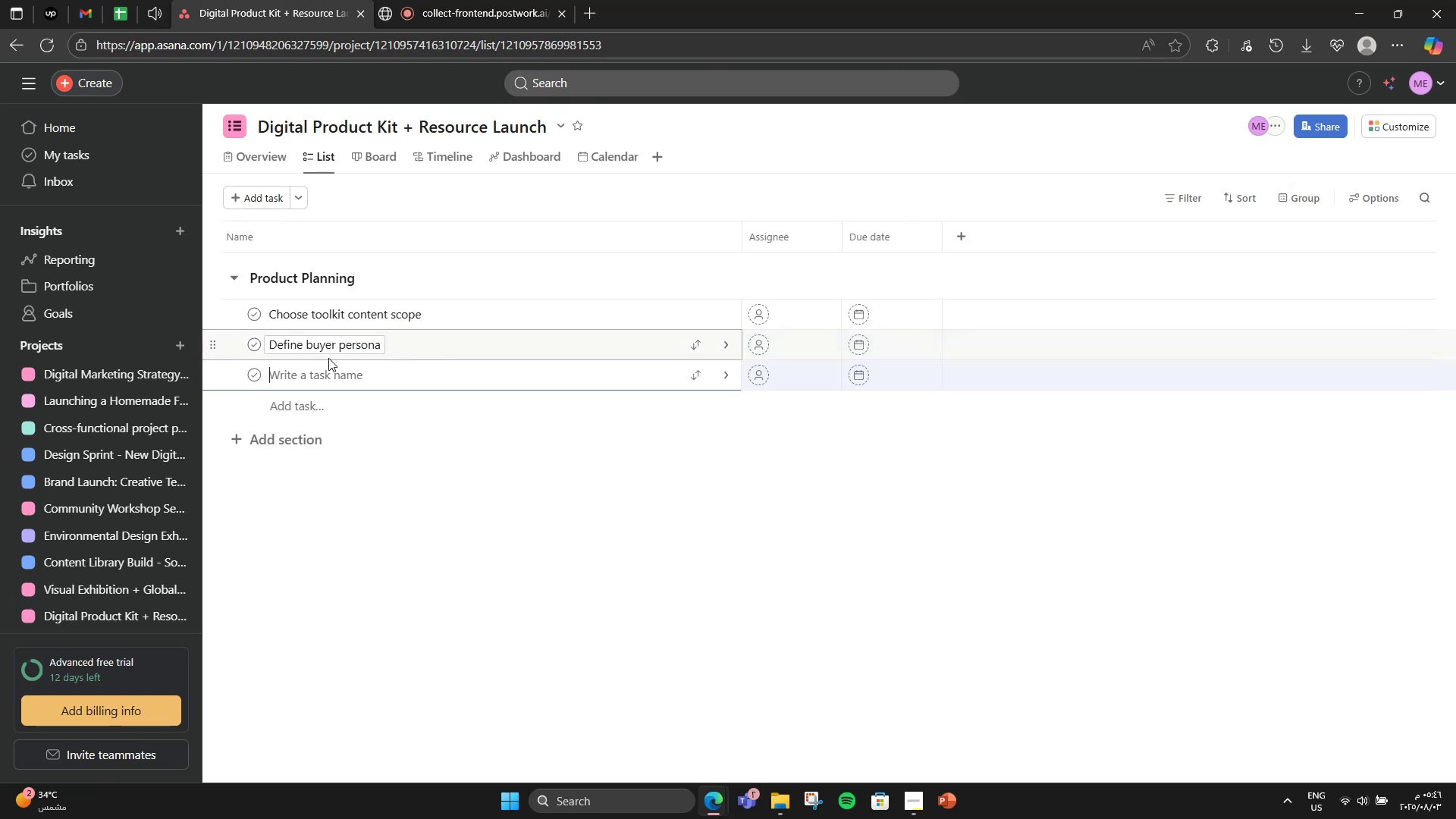 
type(Set pricing and licensing terms)
 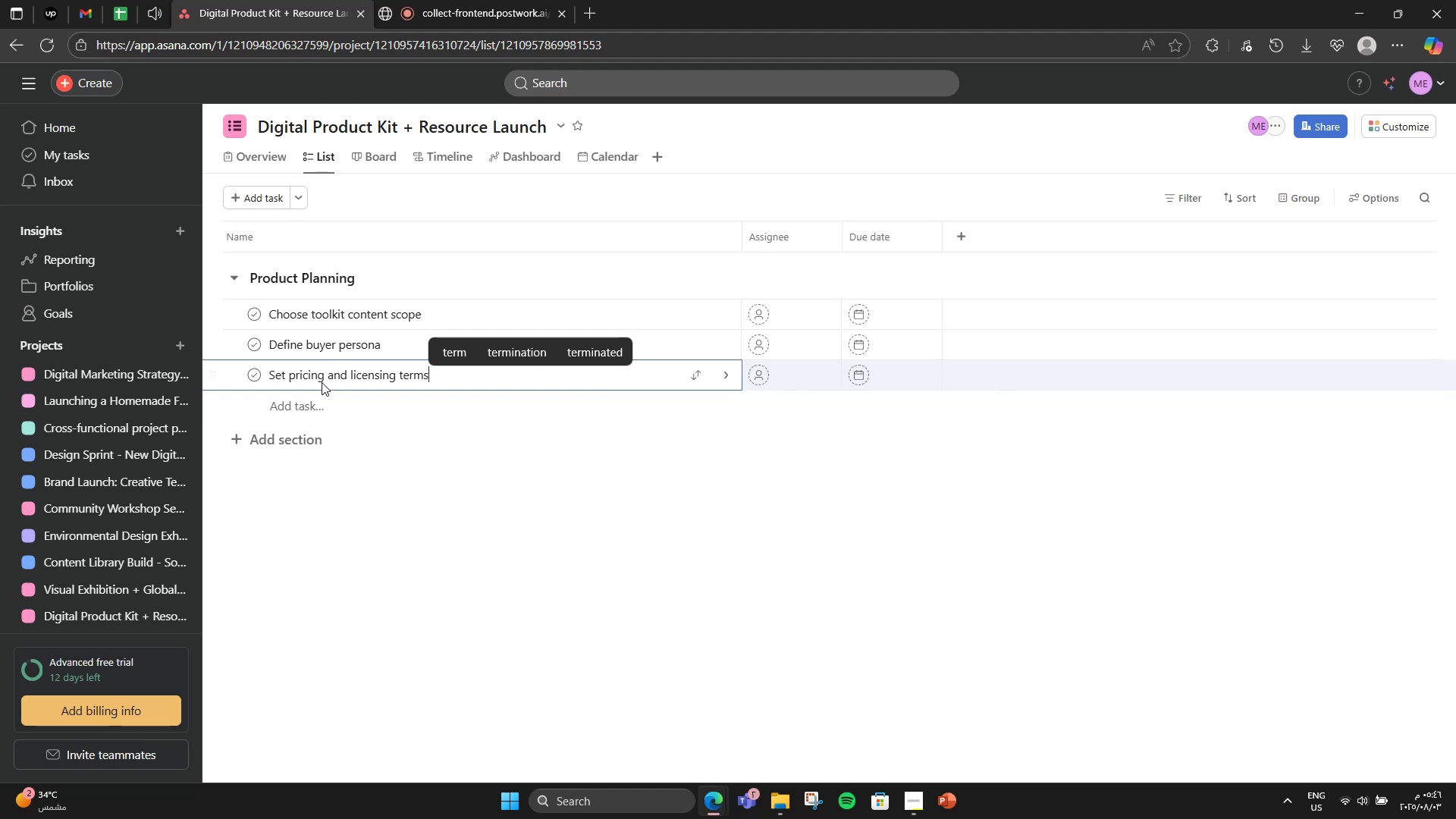 
left_click([312, 397])
 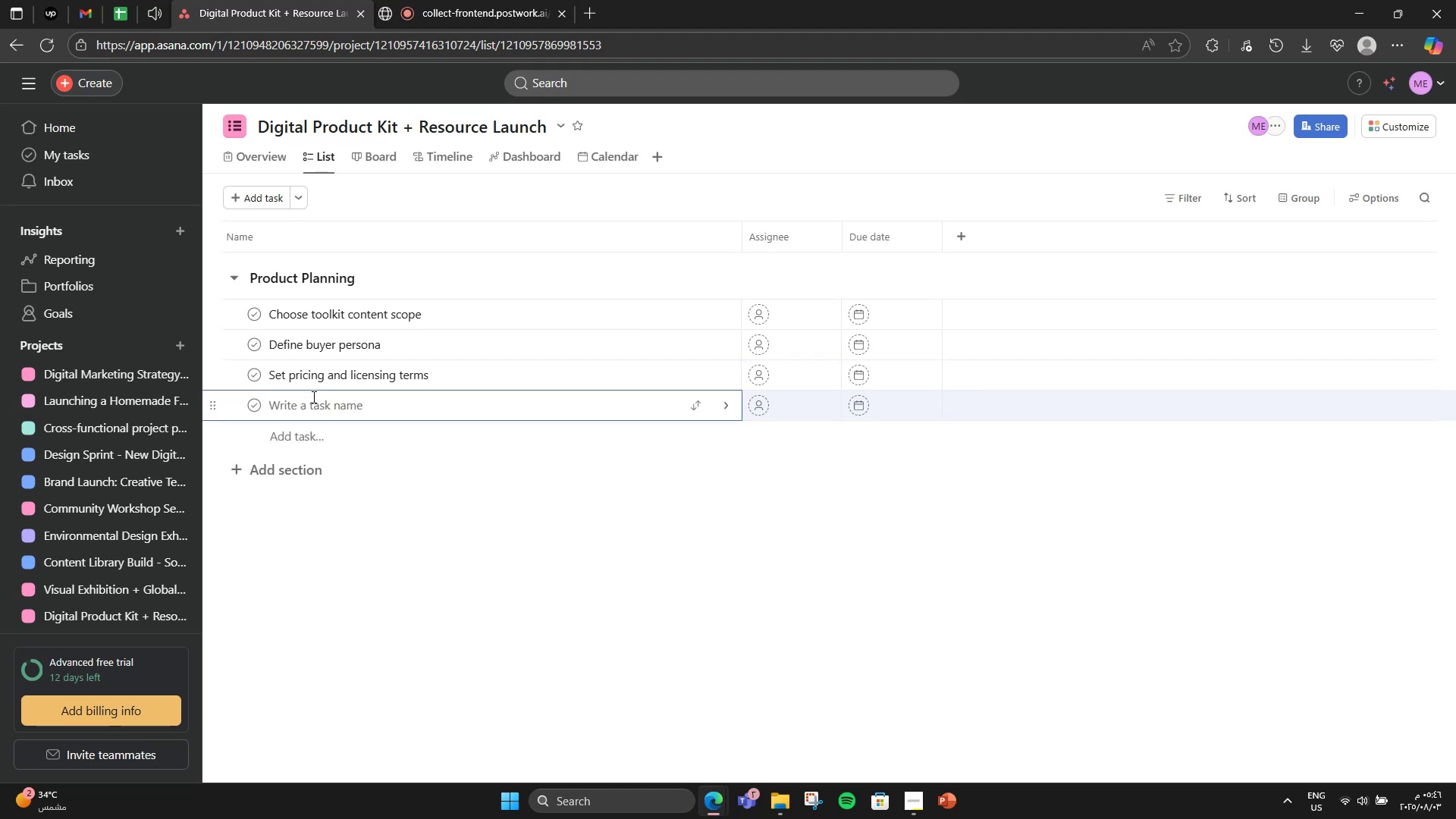 
type(Analyse competitors)
 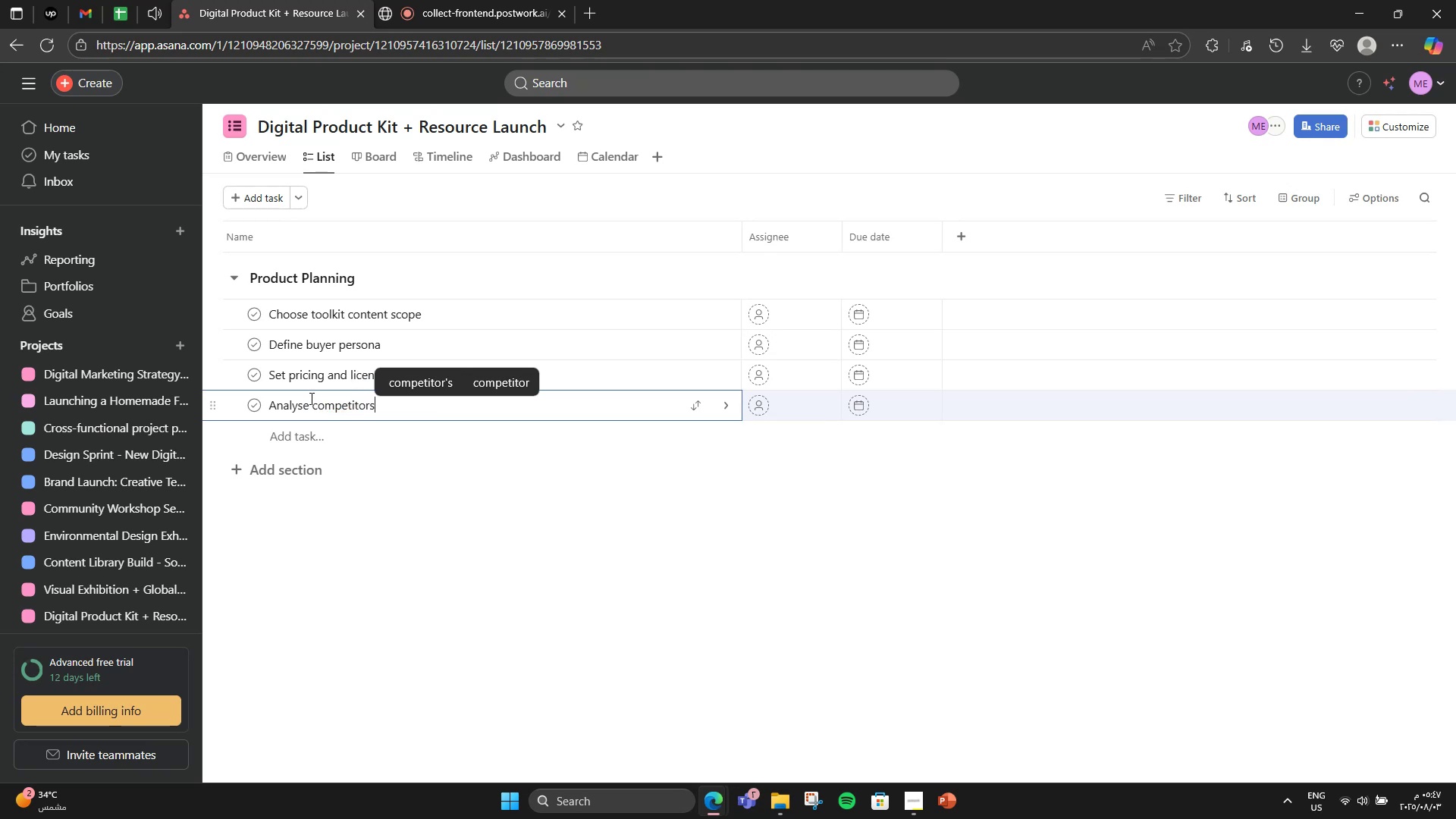 
left_click([422, 552])
 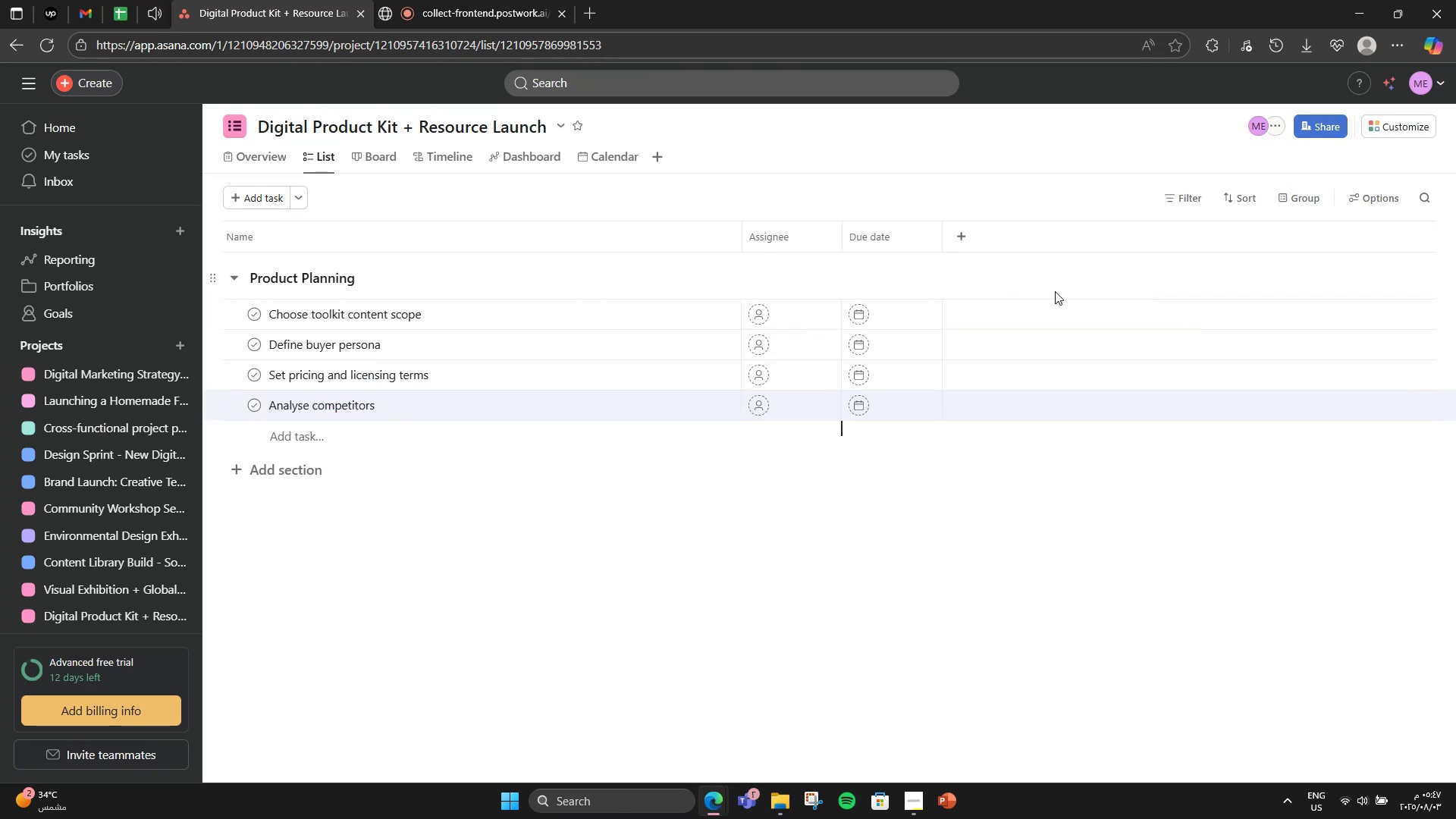 
mouse_move([956, 264])
 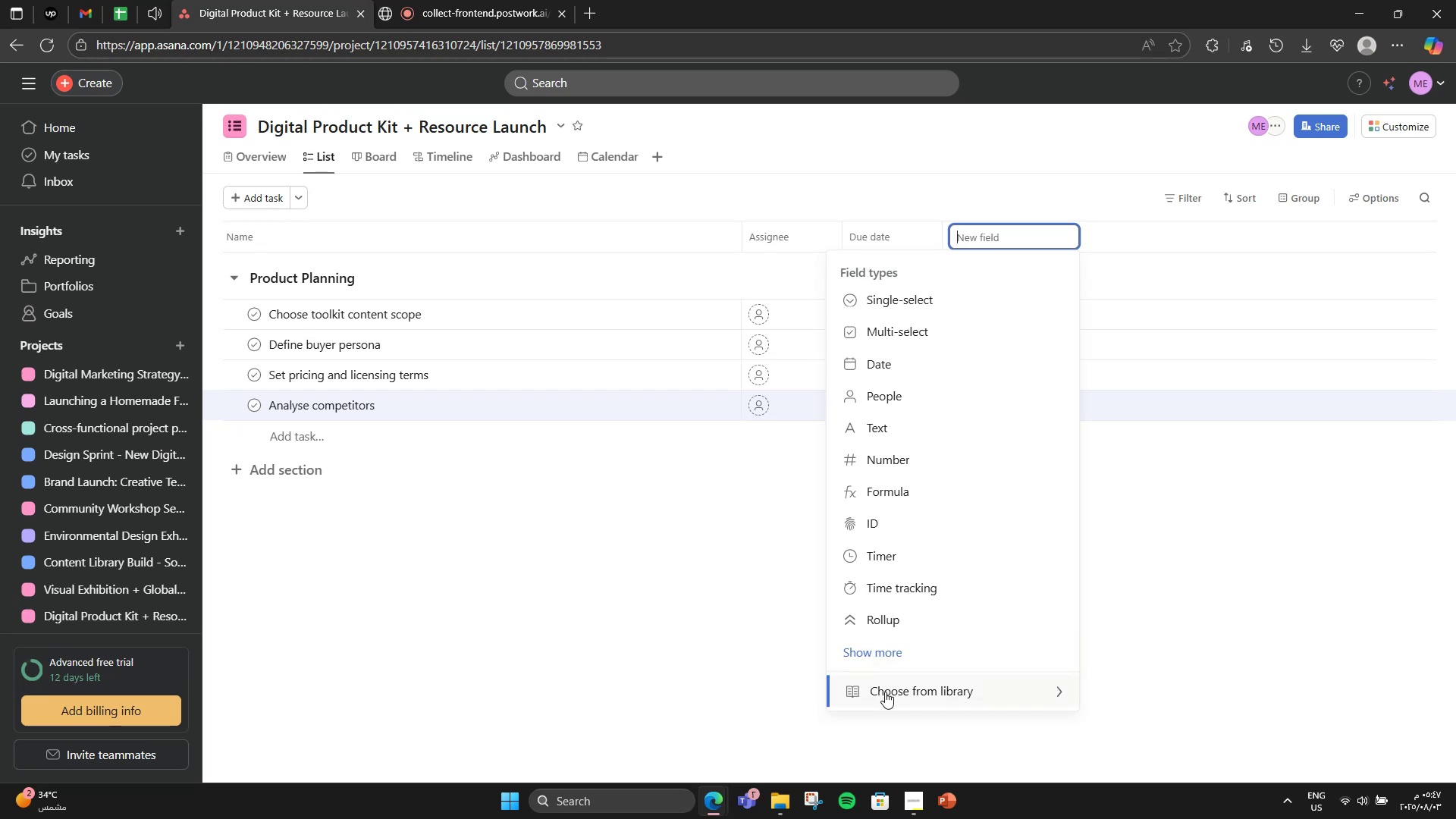 
left_click([885, 692])
 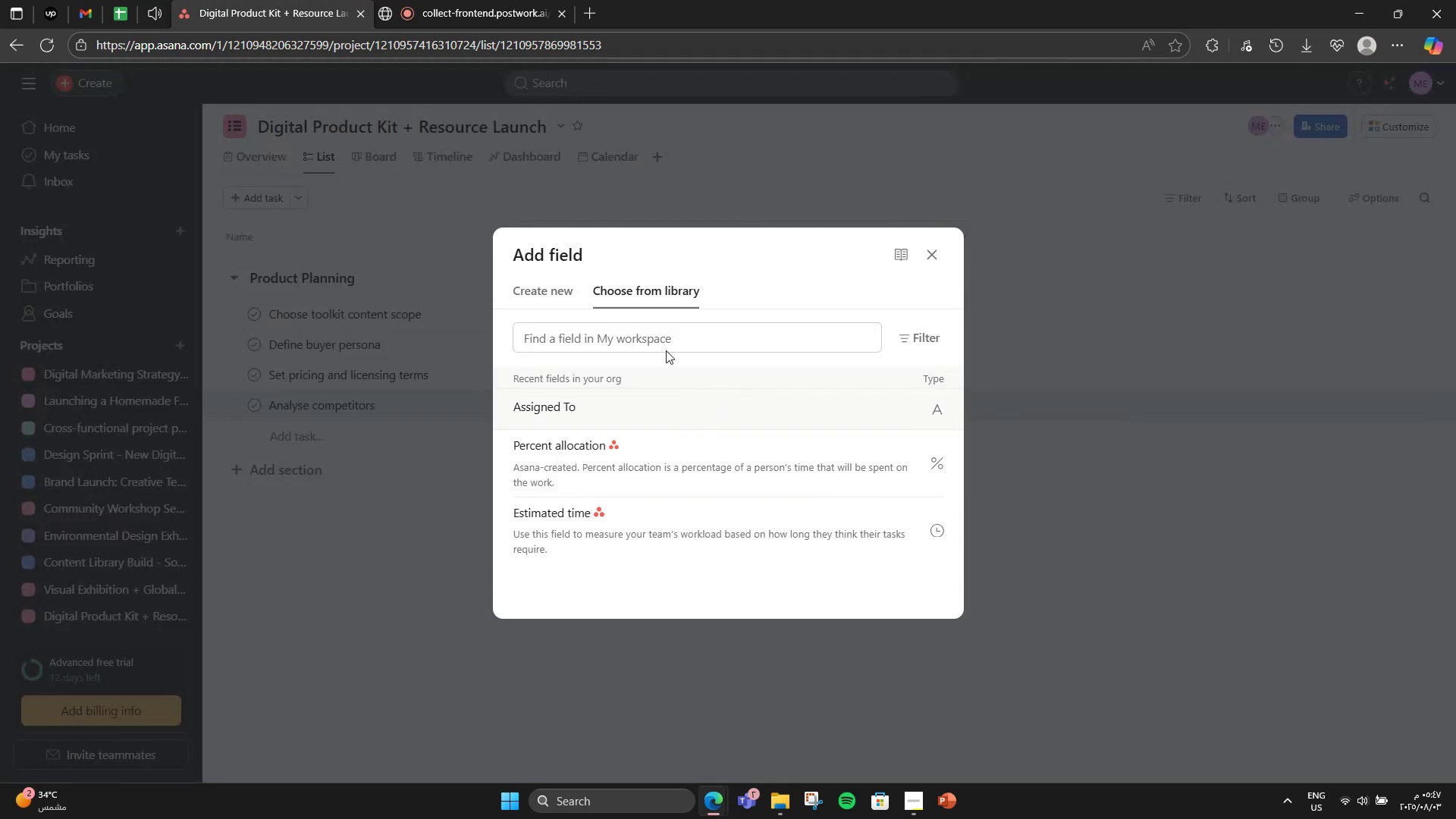 
left_click([557, 301])
 